 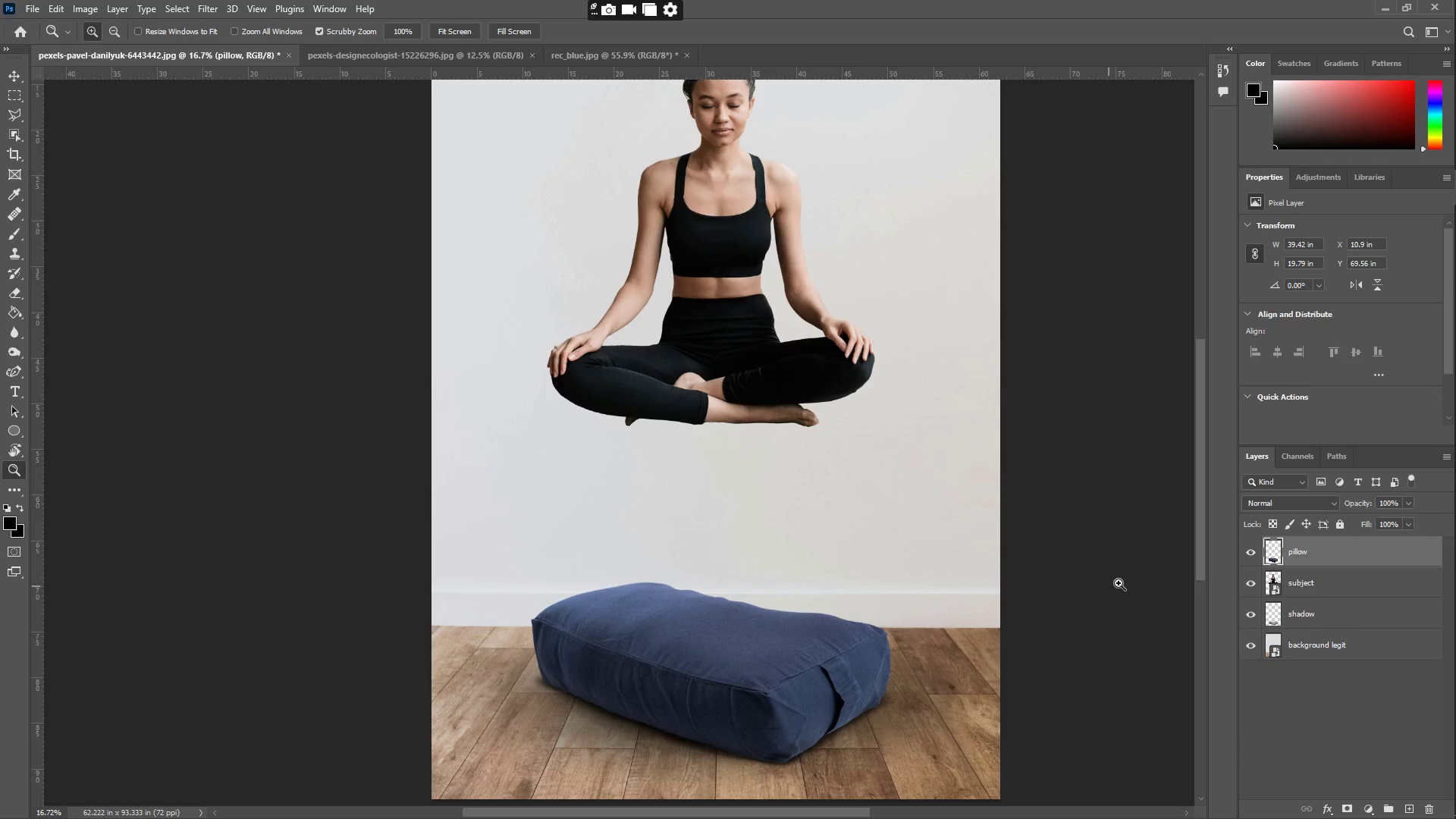 
left_click([1313, 618])
 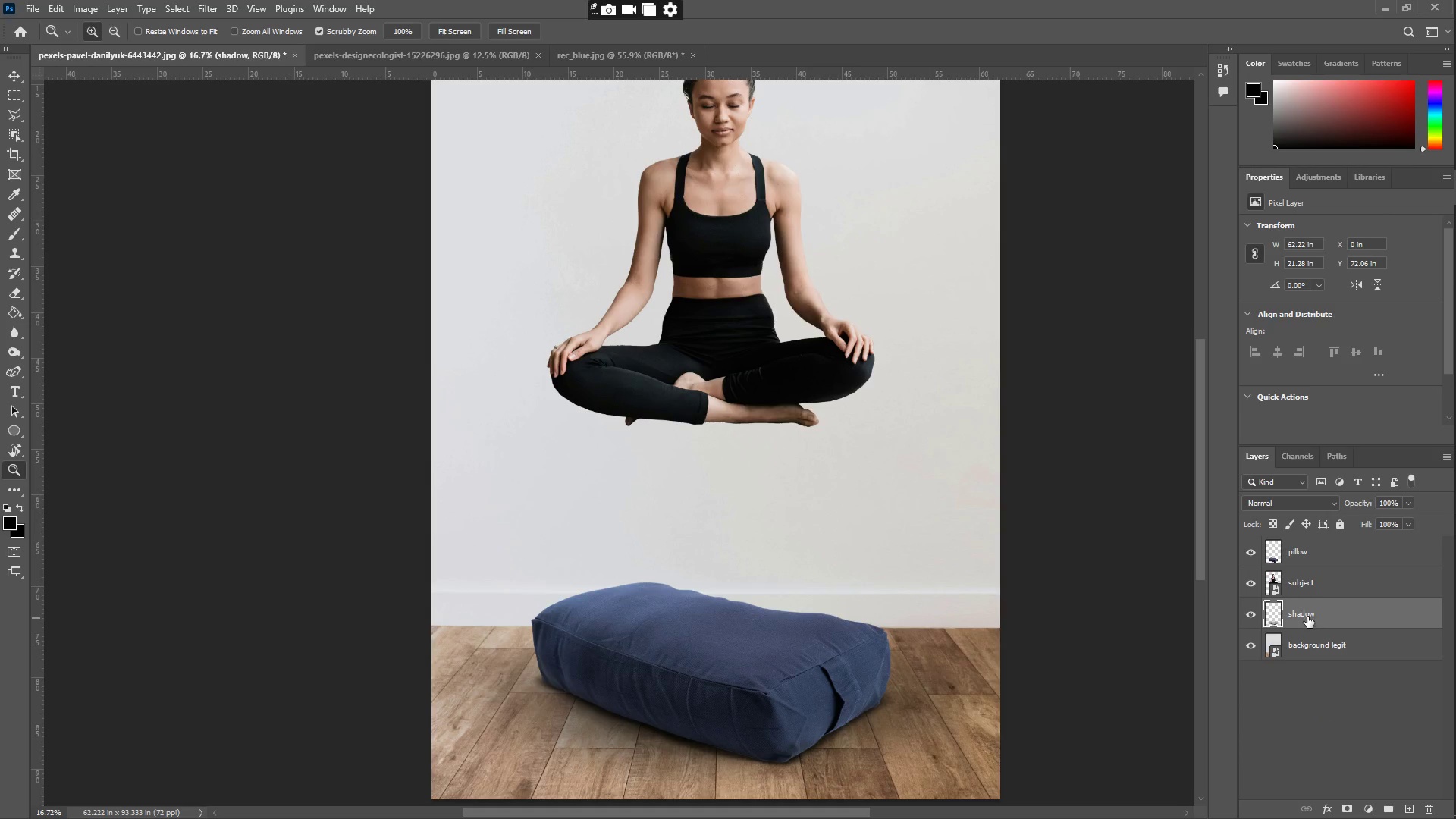 
left_click([1304, 614])
 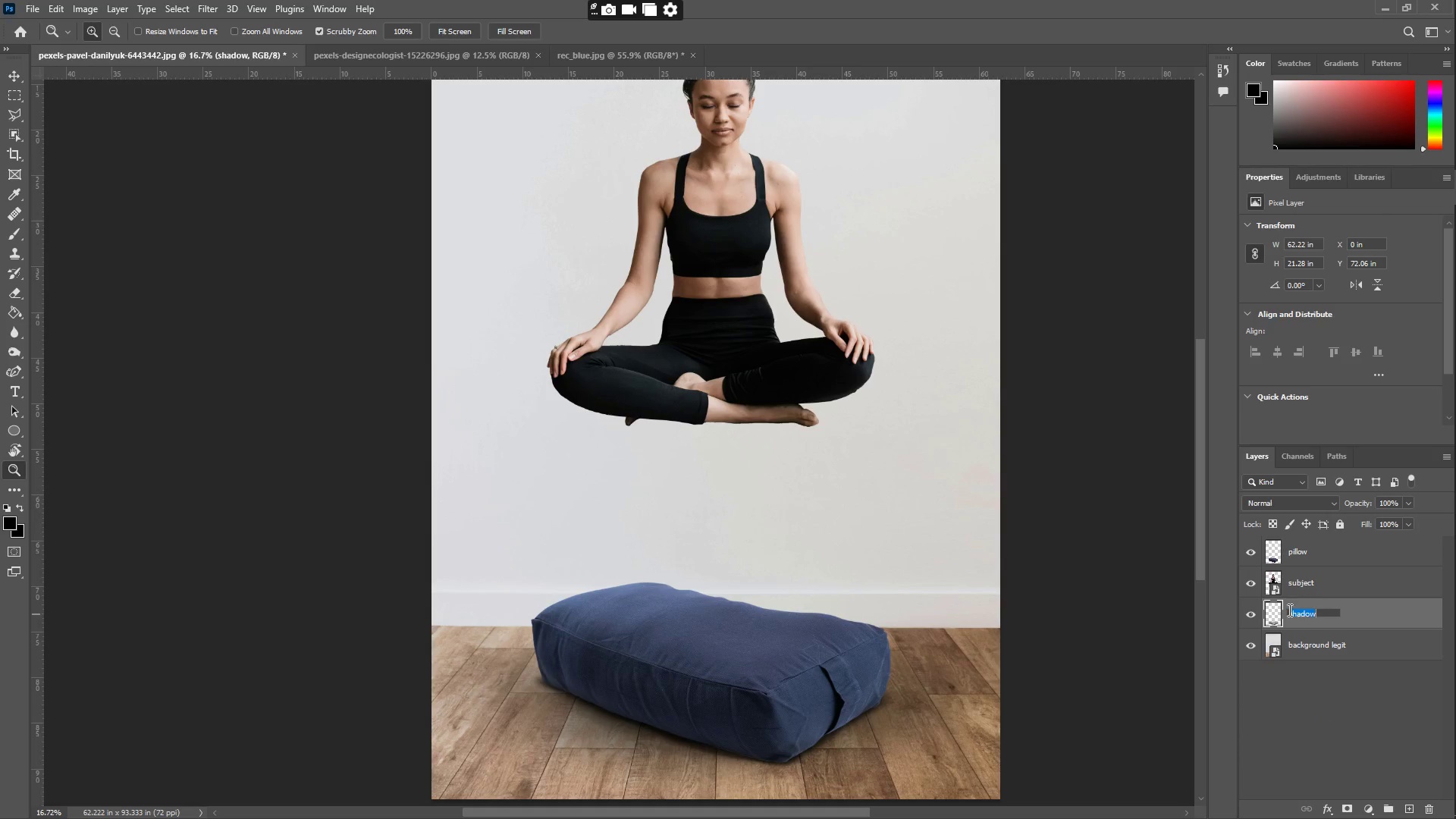 
left_click([1288, 610])
 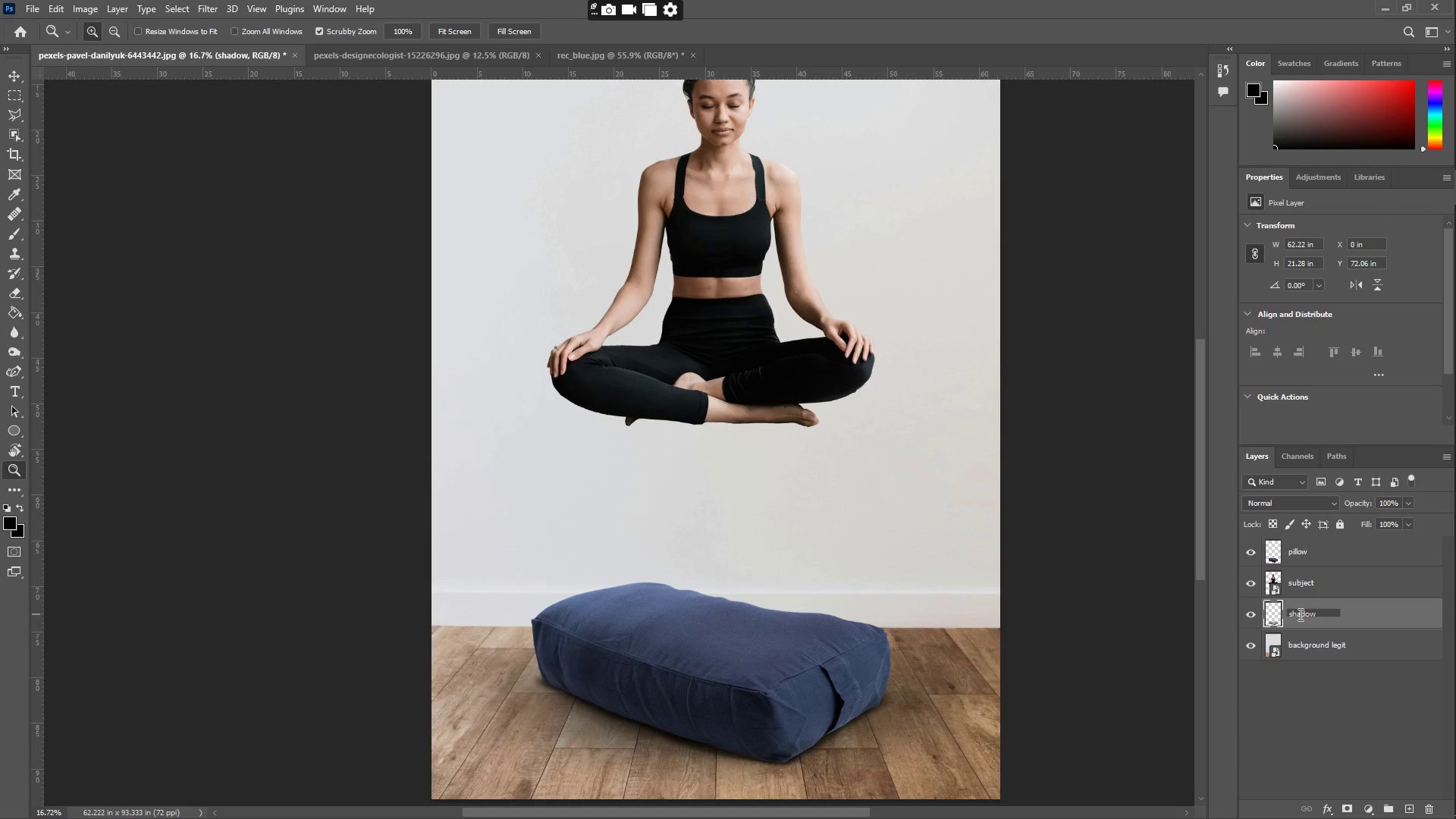 
type(pillow )
 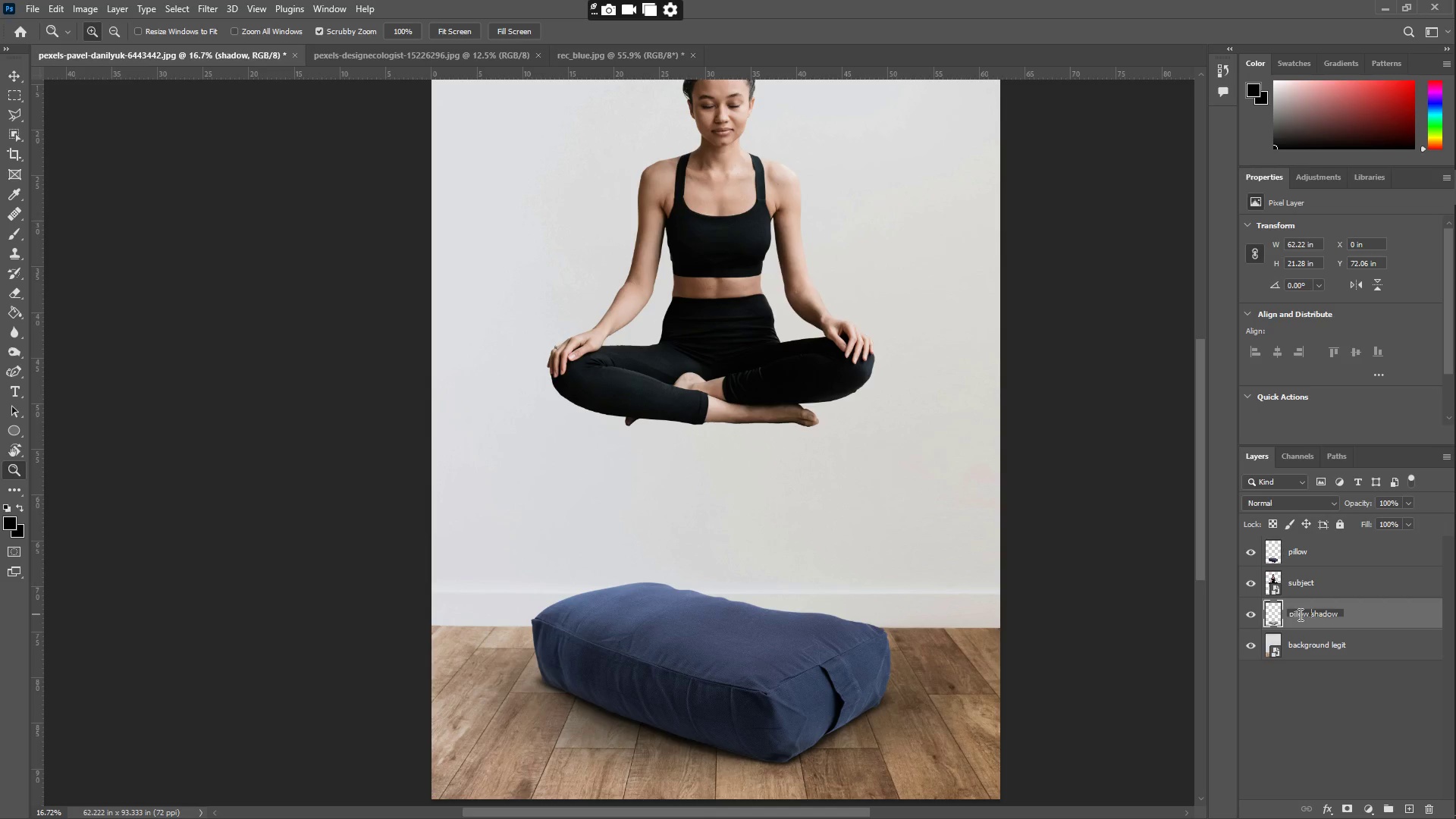 
key(Enter)
 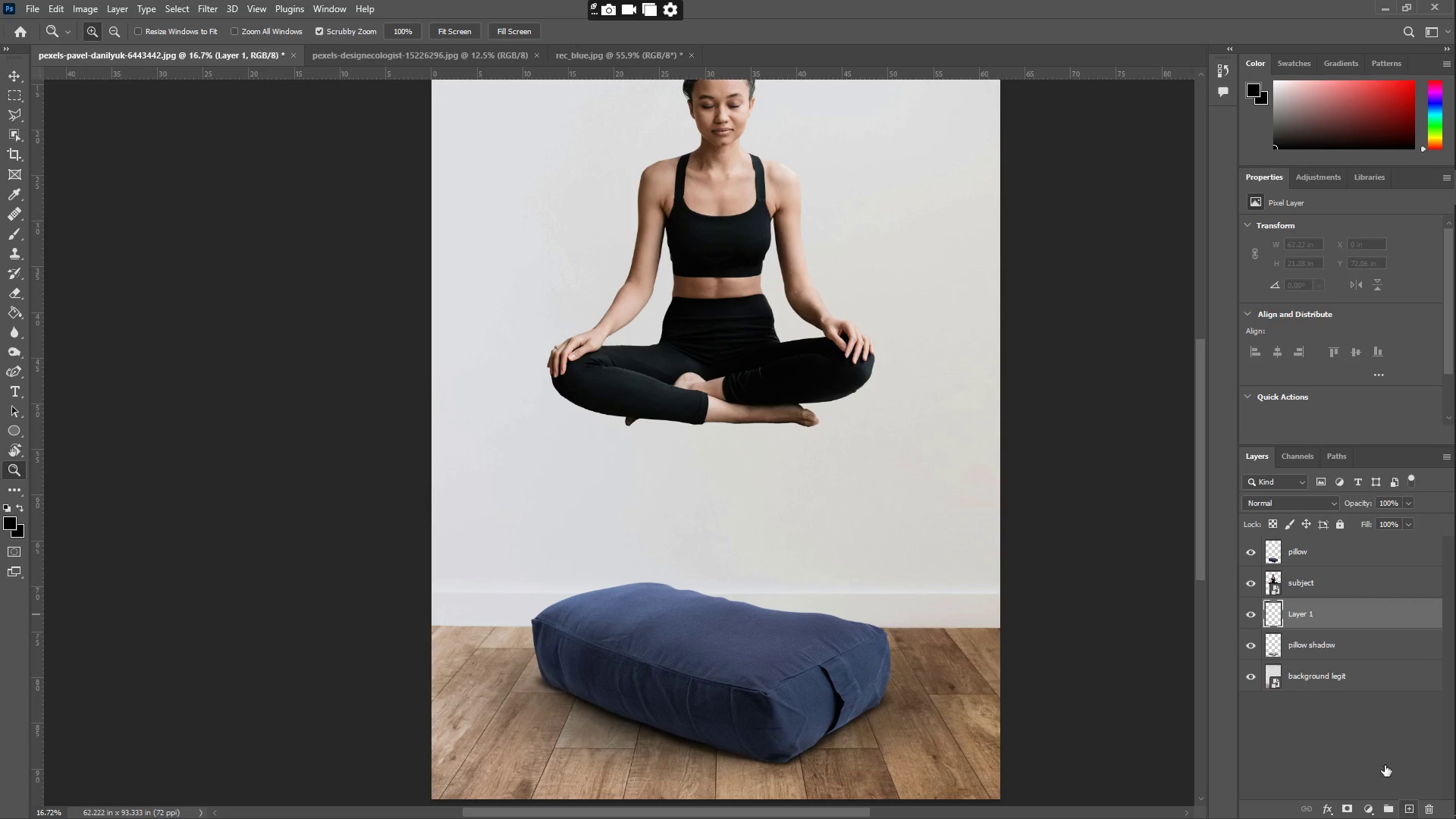 
wait(5.58)
 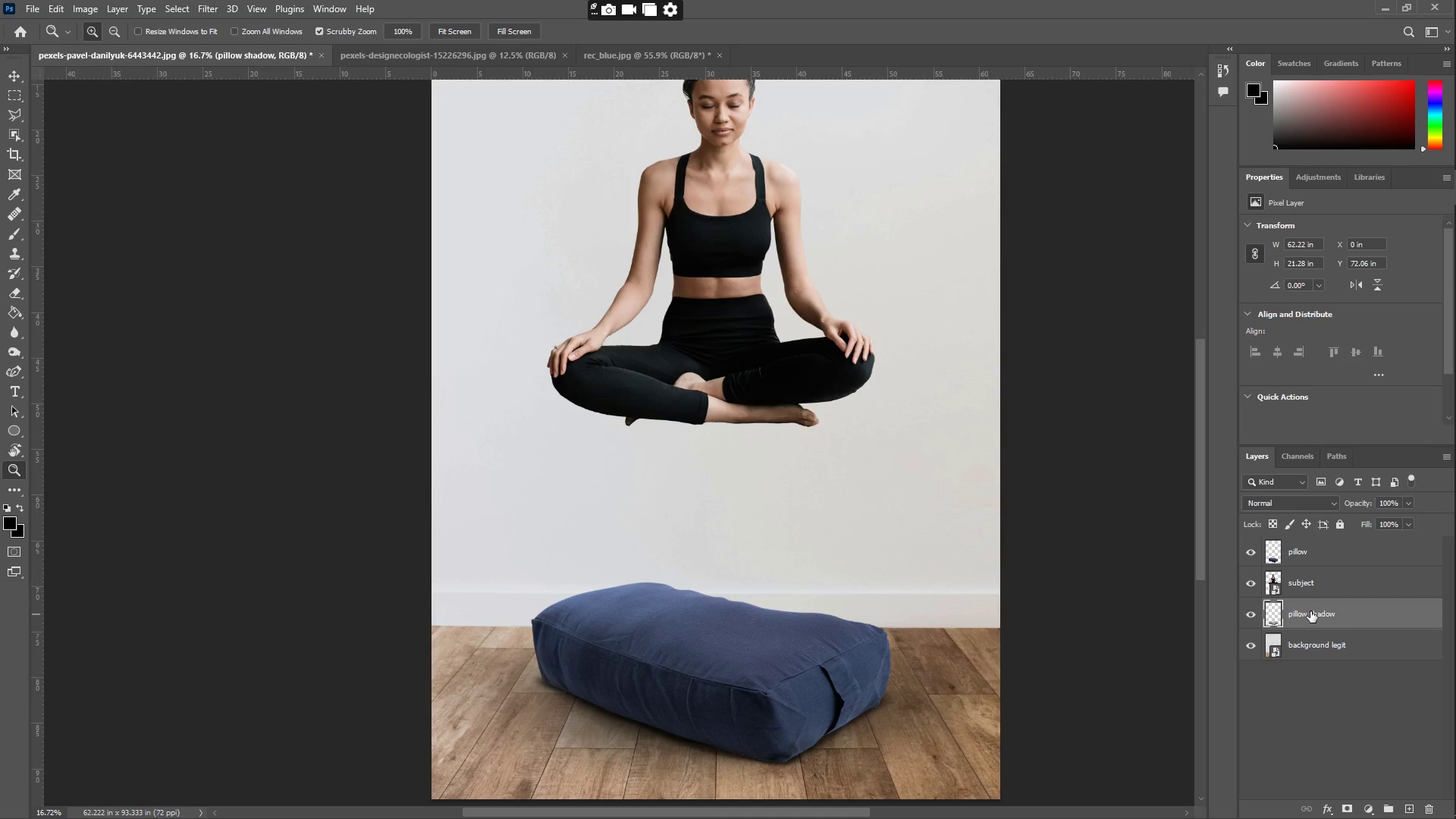 
scroll: coordinate [760, 561], scroll_direction: up, amount: 2.0
 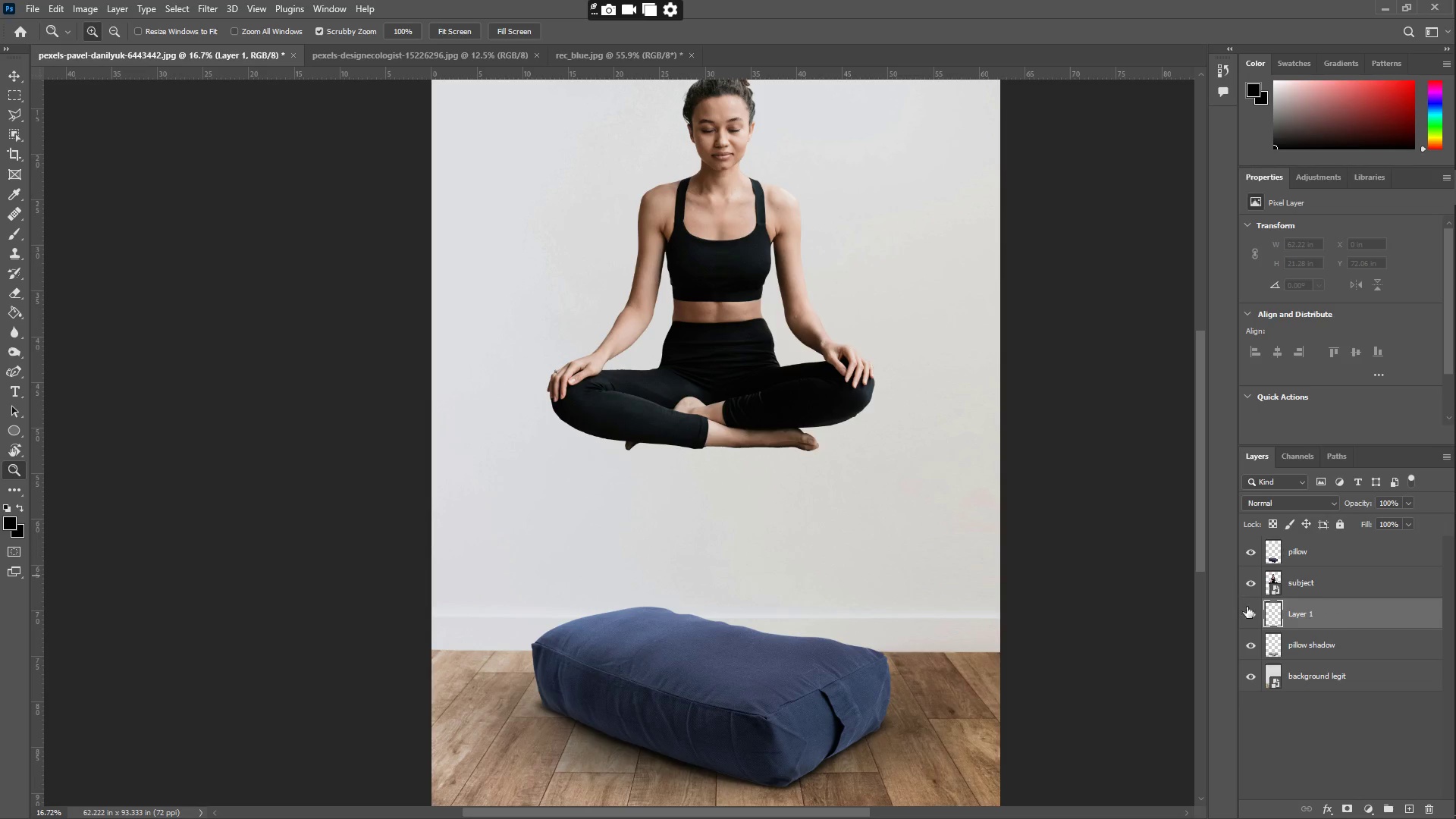 
left_click_drag(start_coordinate=[1302, 556], to_coordinate=[1338, 626])
 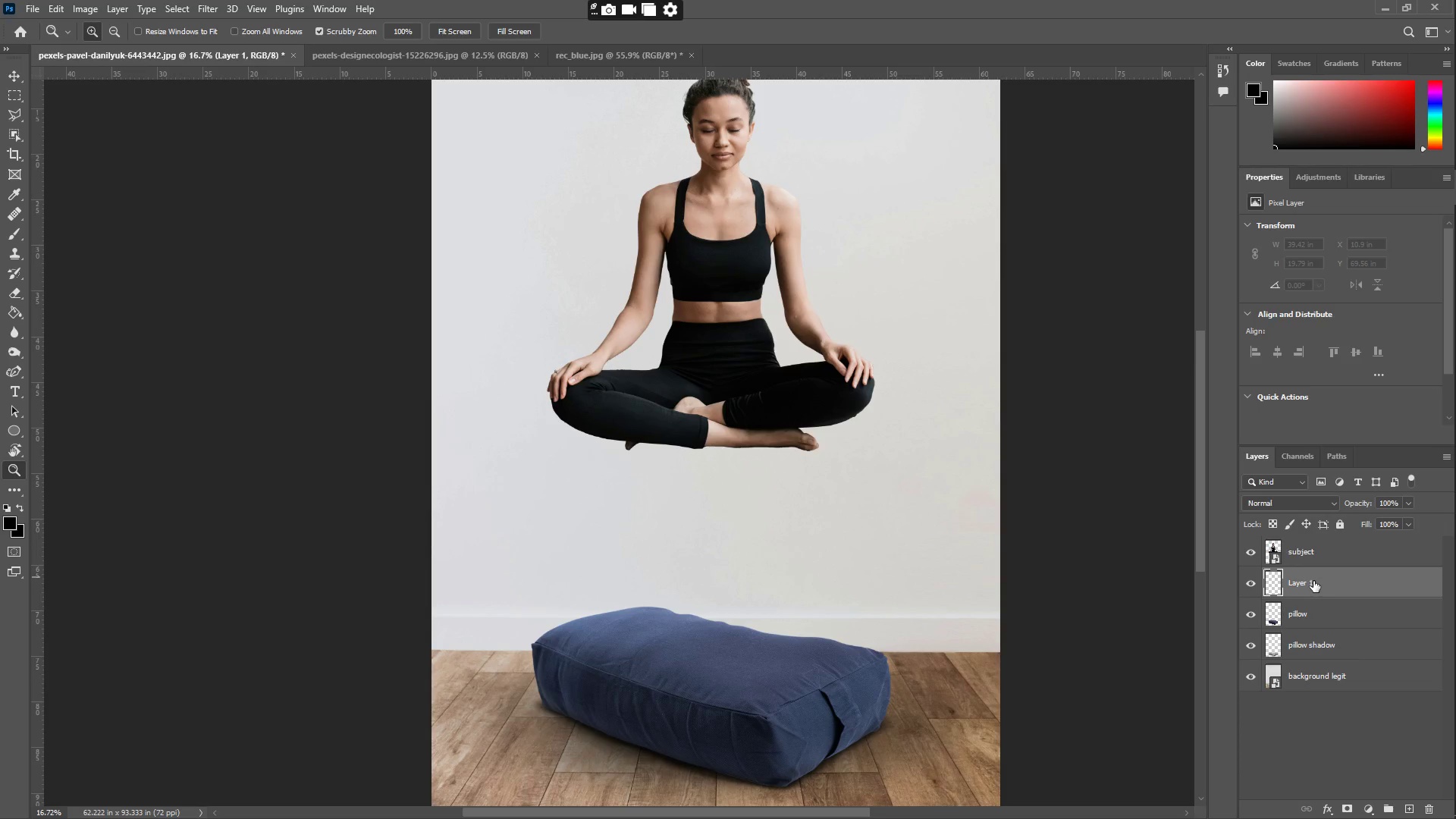 
double_click([1303, 584])
 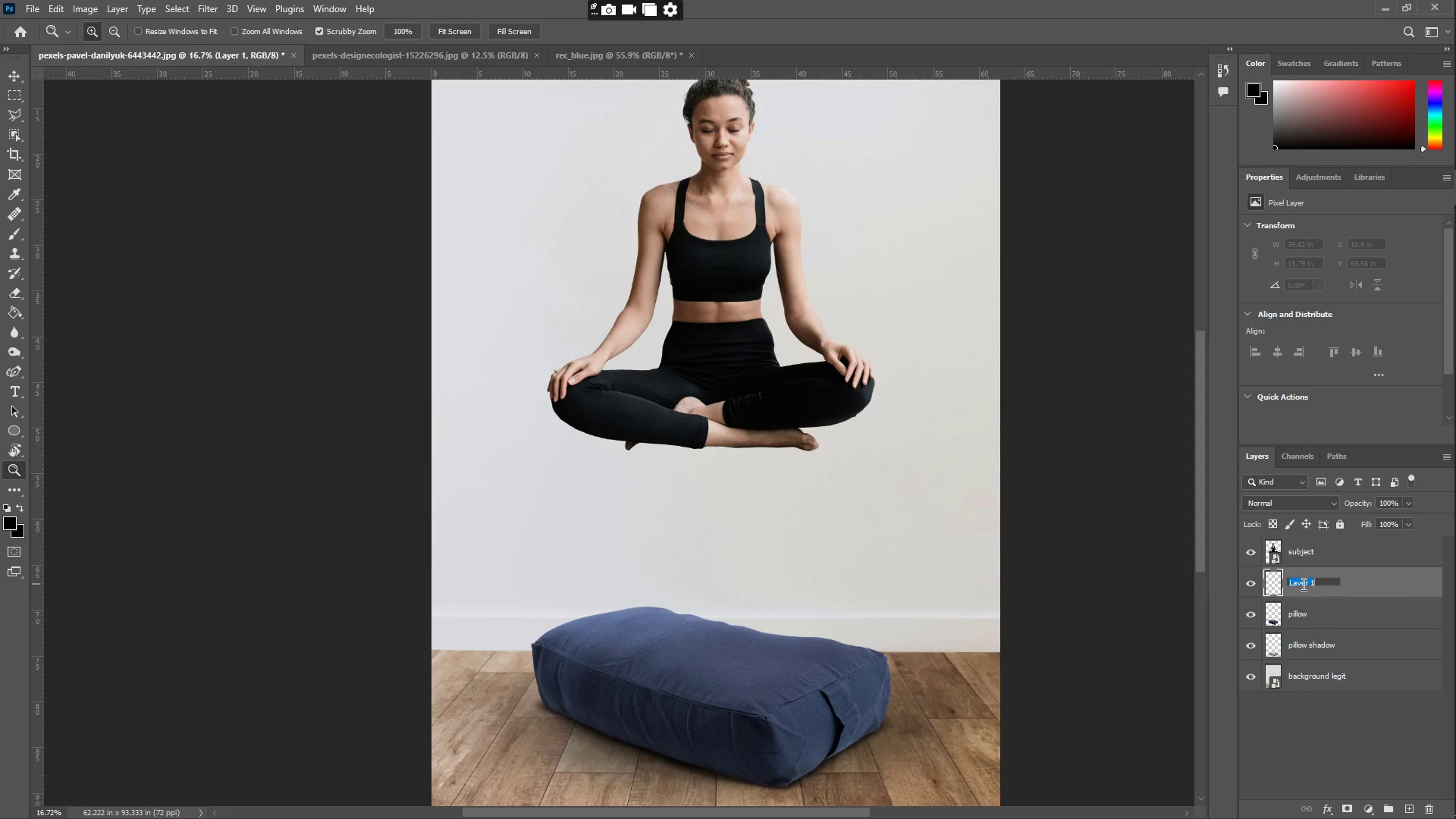 
type(showdow )
key(Backspace)
key(Backspace)
key(Backspace)
key(Backspace)
key(Backspace)
key(Backspace)
type(adow from sb)
key(Backspace)
type(ubject)
 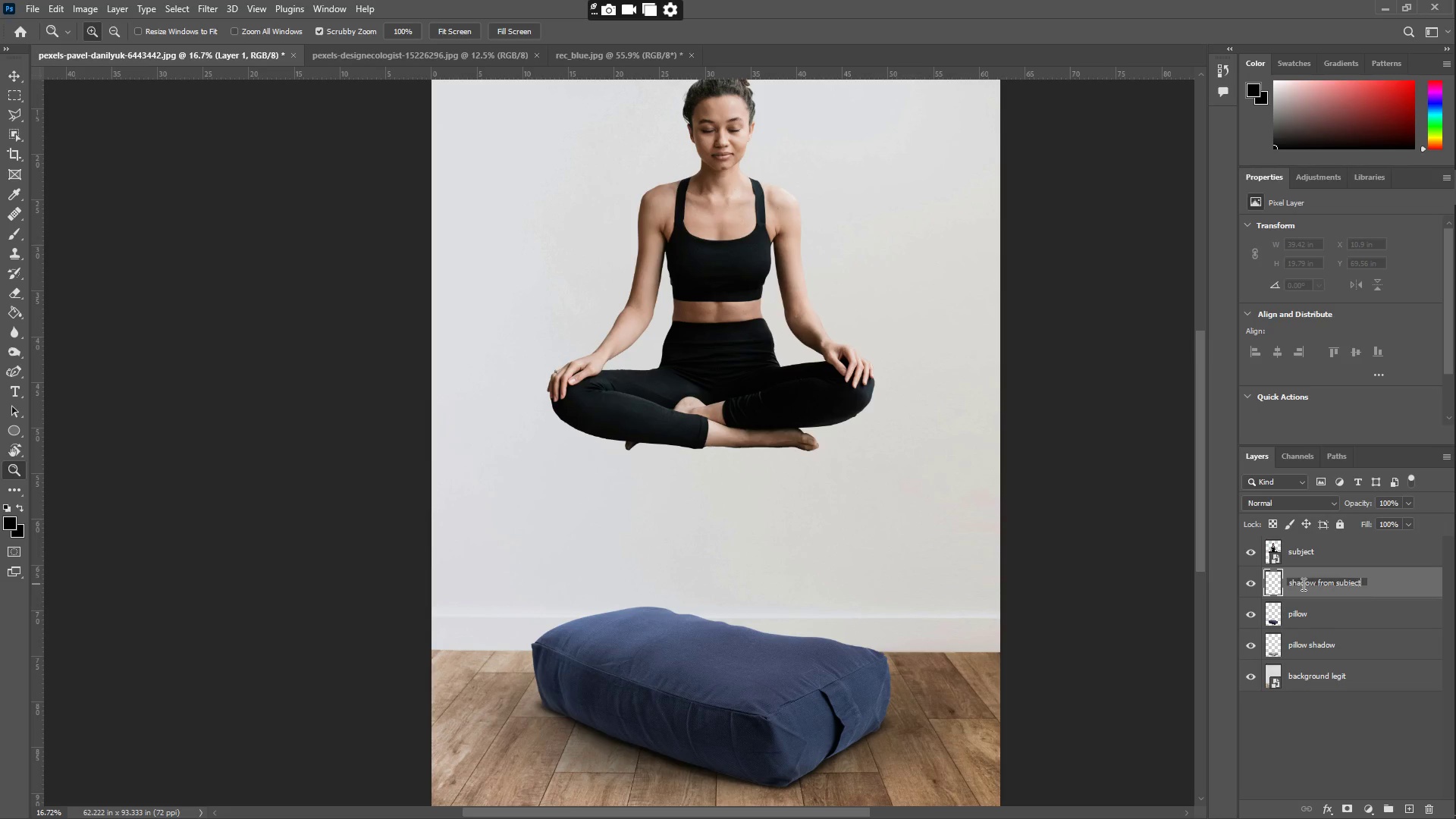 
key(Enter)
 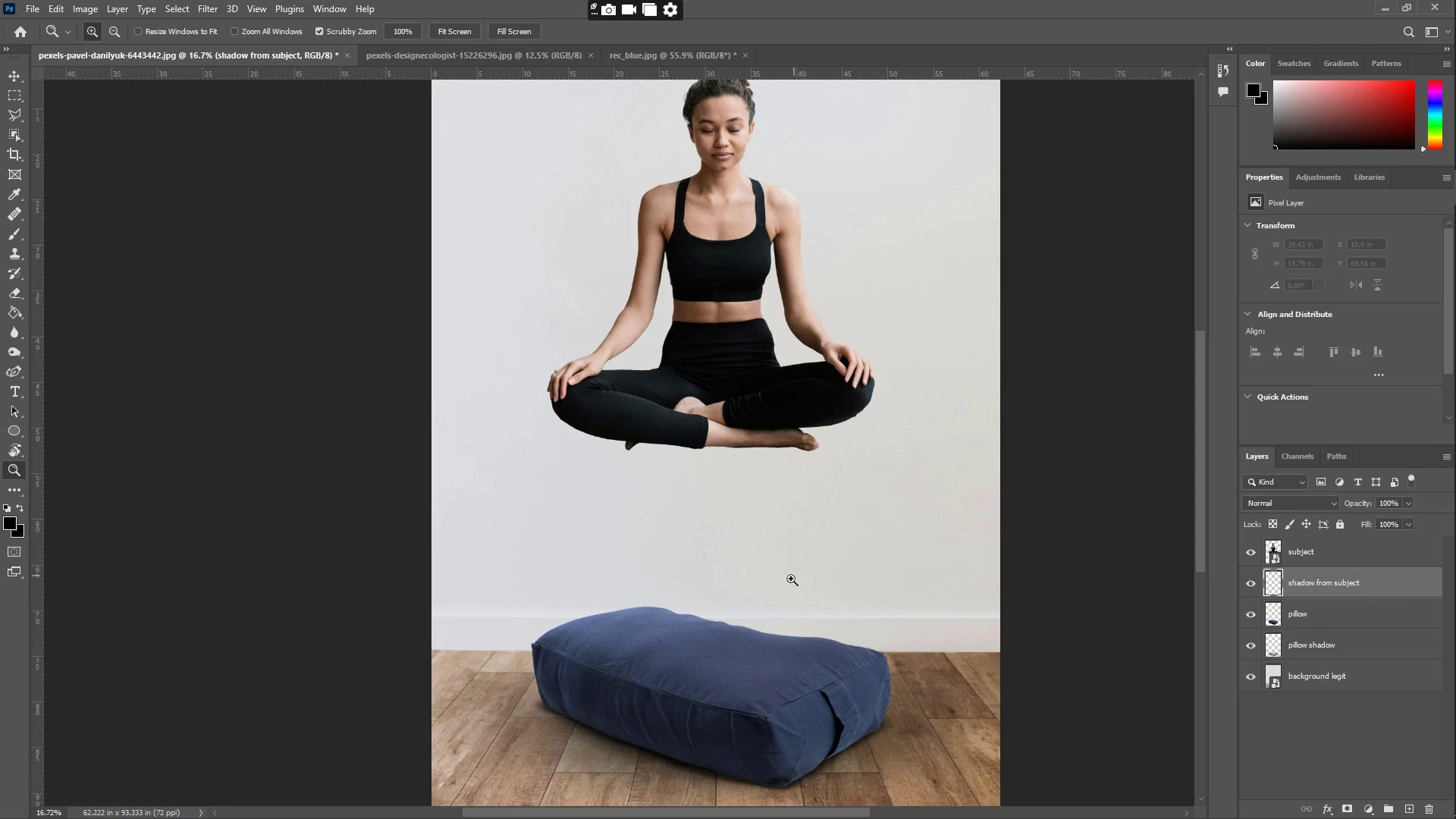 
key(B)
 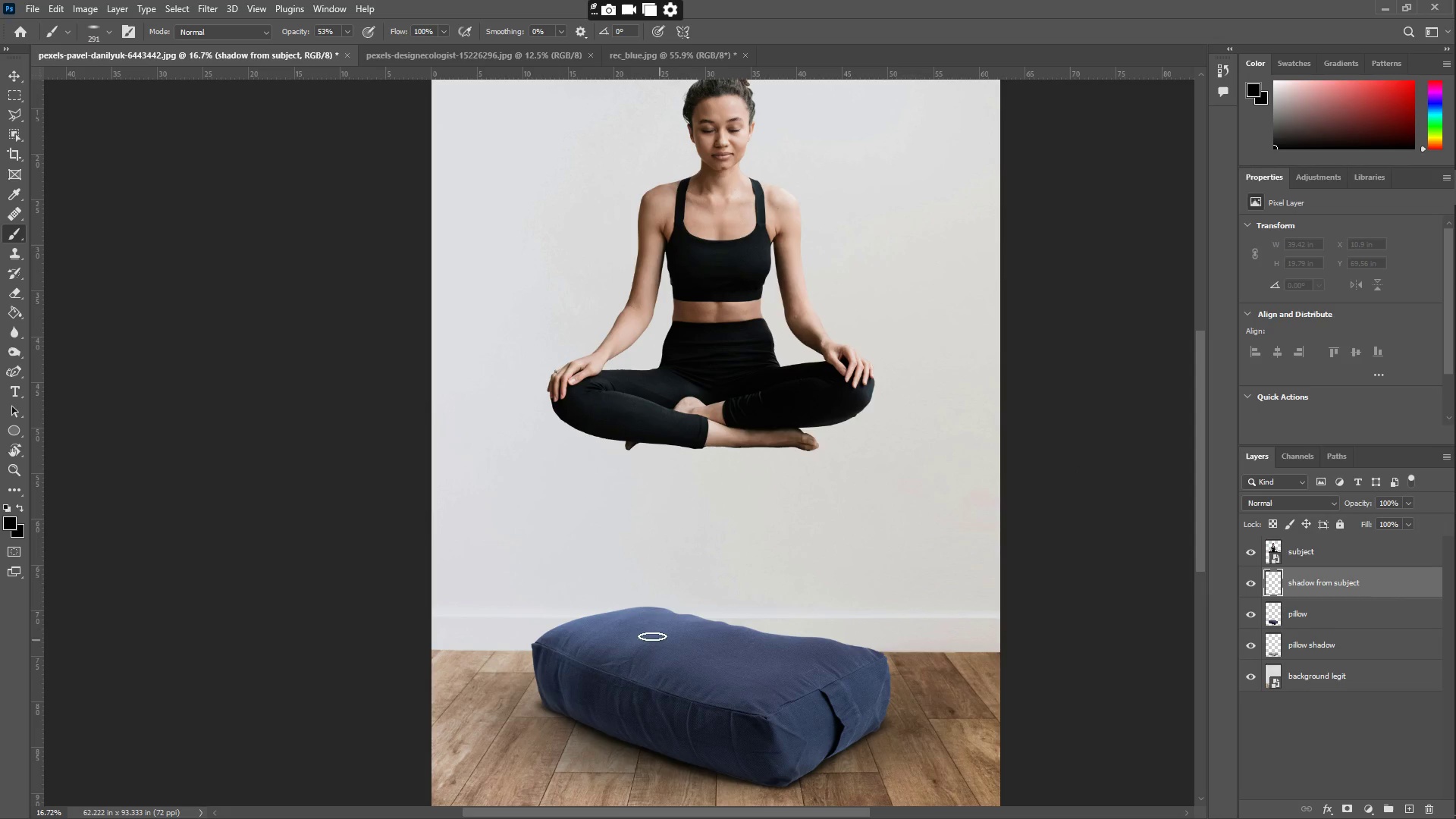 
left_click_drag(start_coordinate=[649, 610], to_coordinate=[707, 645])
 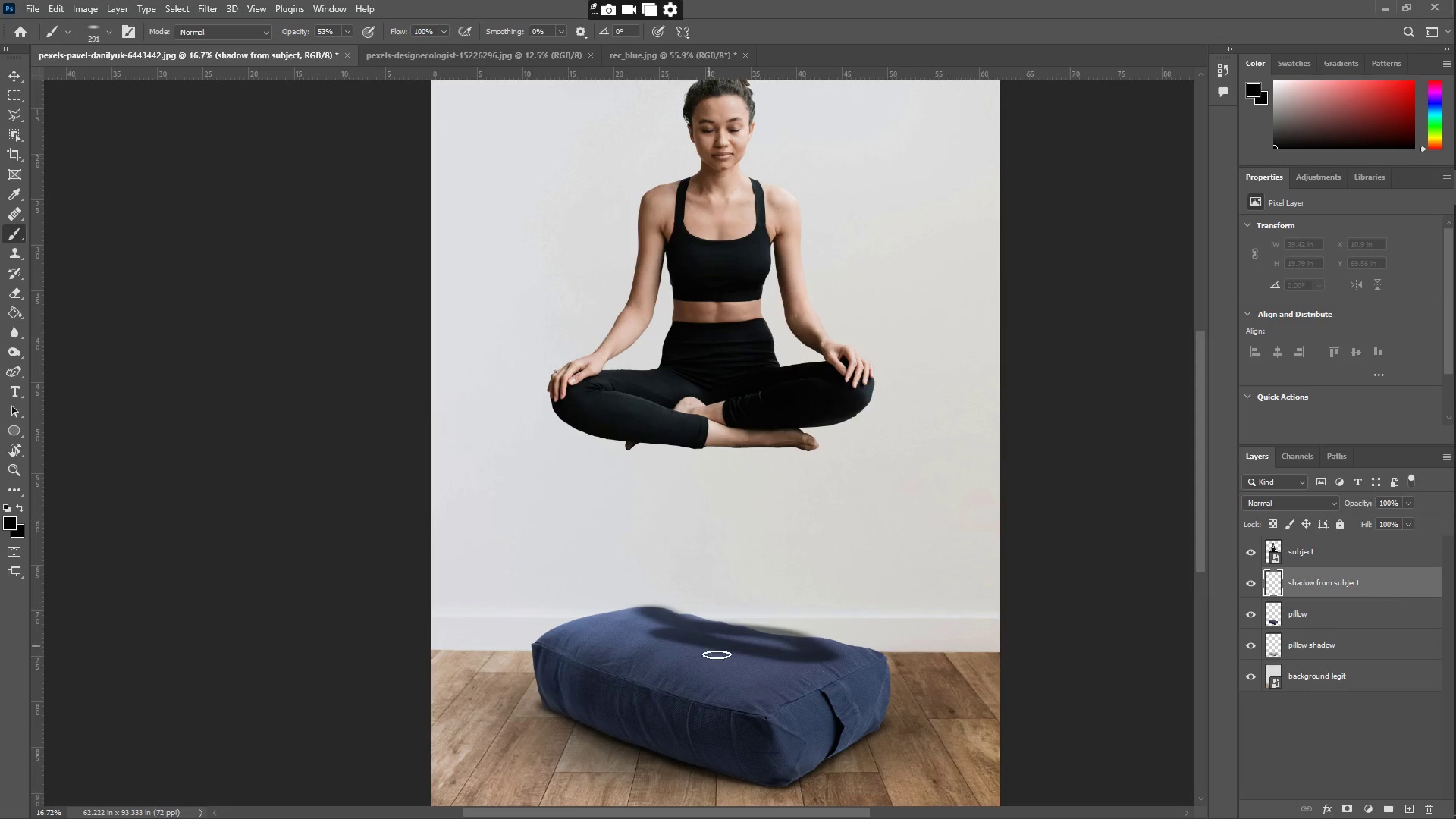 
key(Control+ControlLeft)
 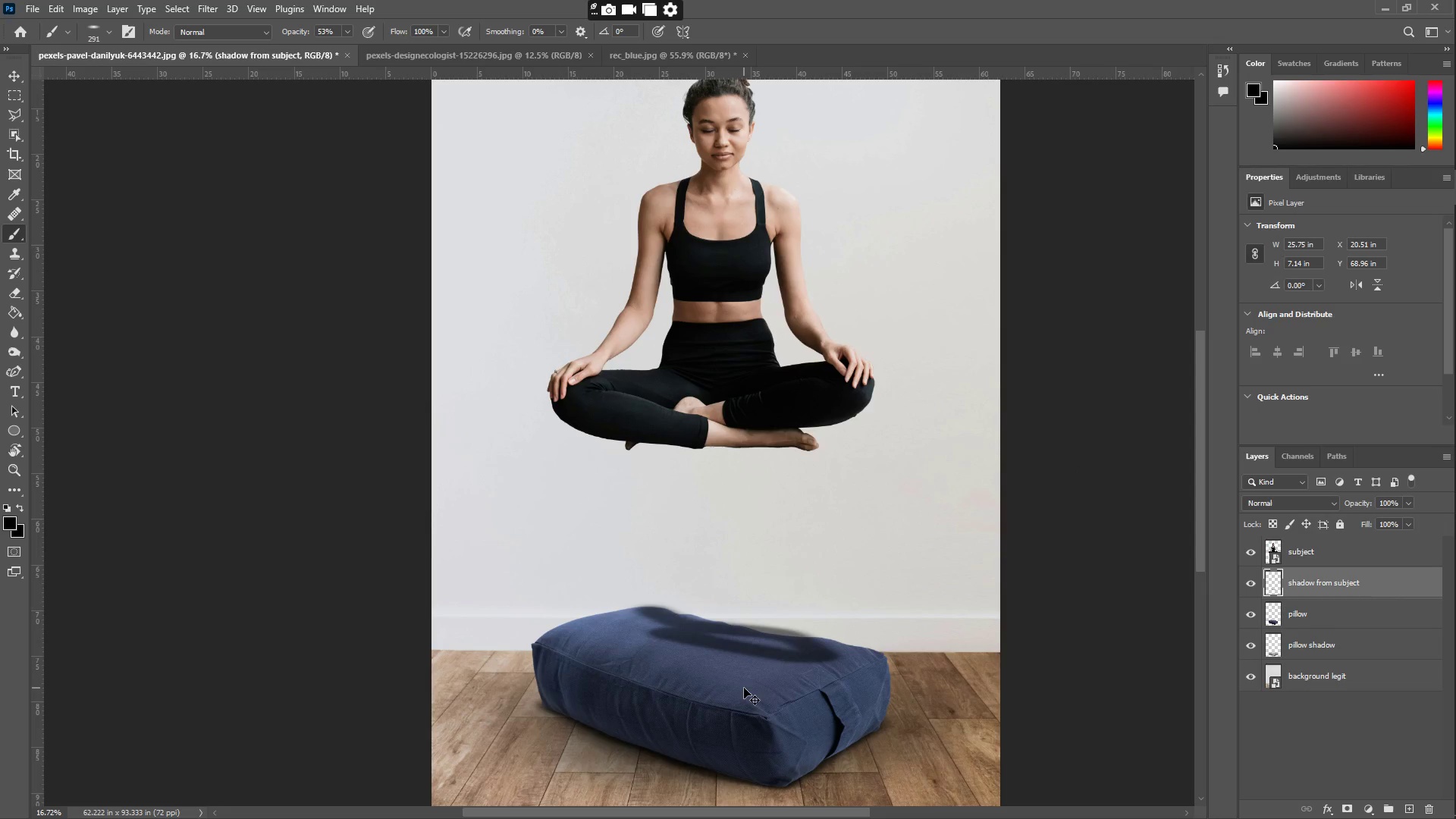 
key(Control+Z)
 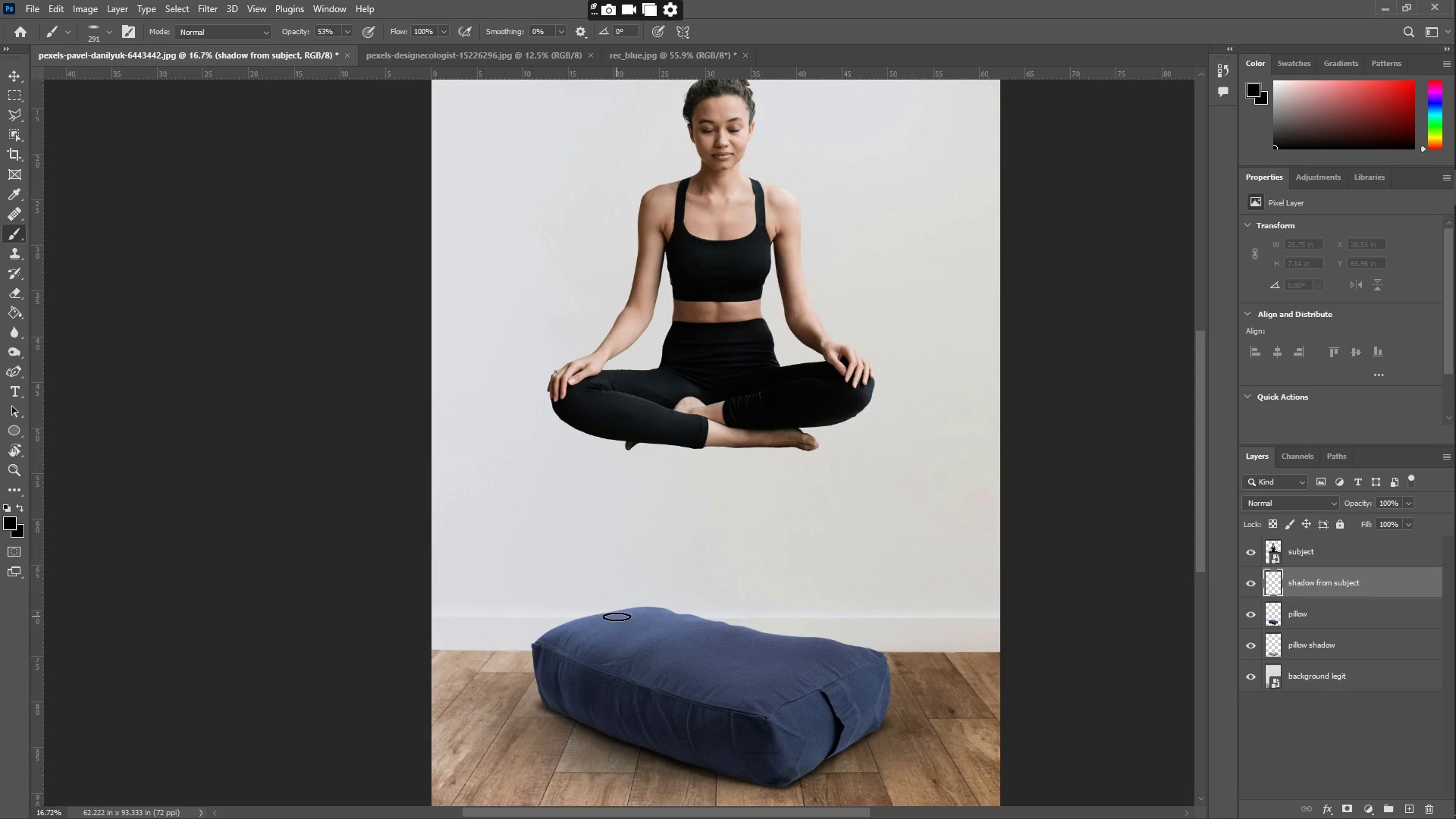 
left_click_drag(start_coordinate=[623, 613], to_coordinate=[624, 664])
 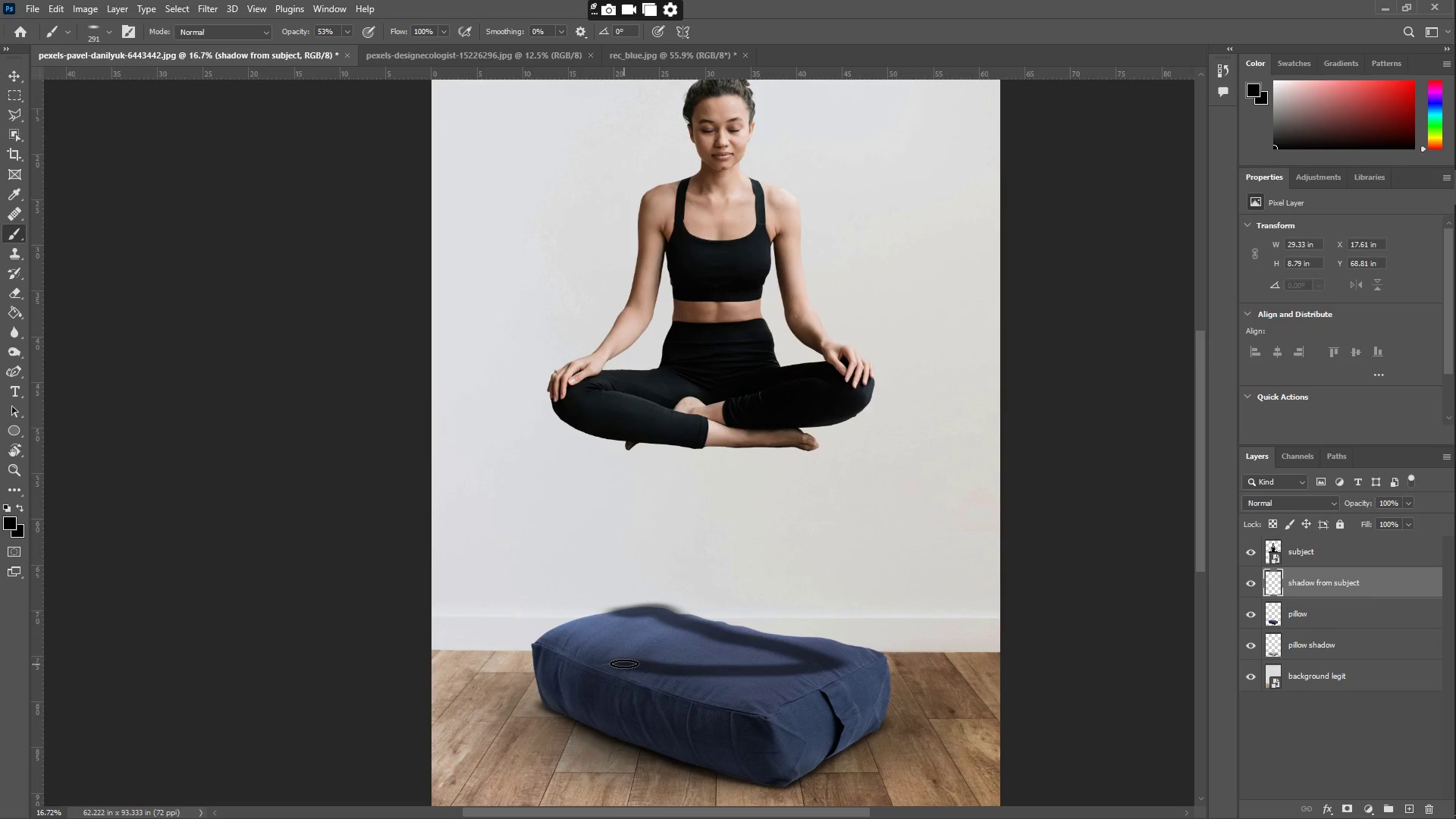 
key(Control+ControlLeft)
 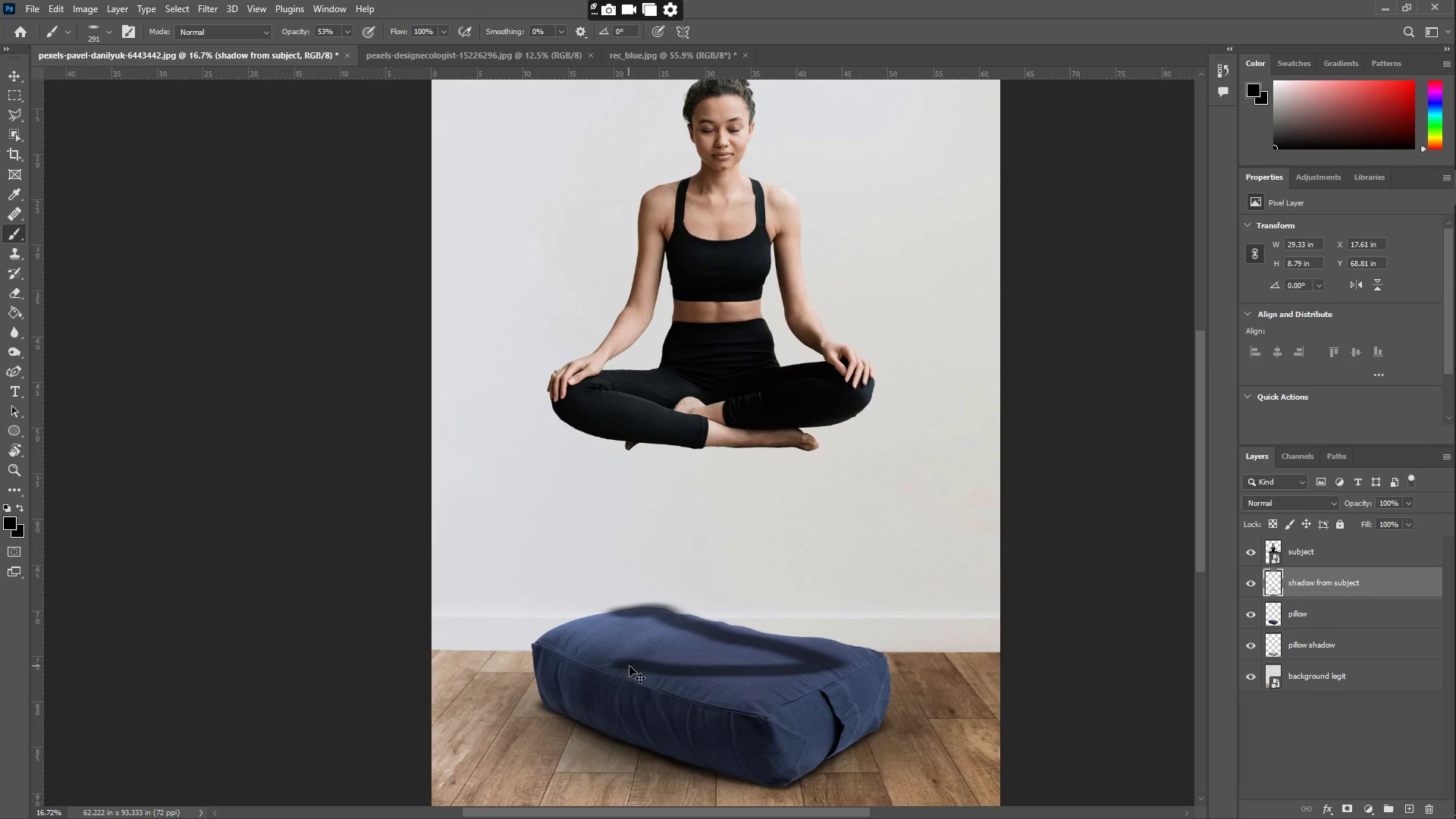 
key(Control+Z)
 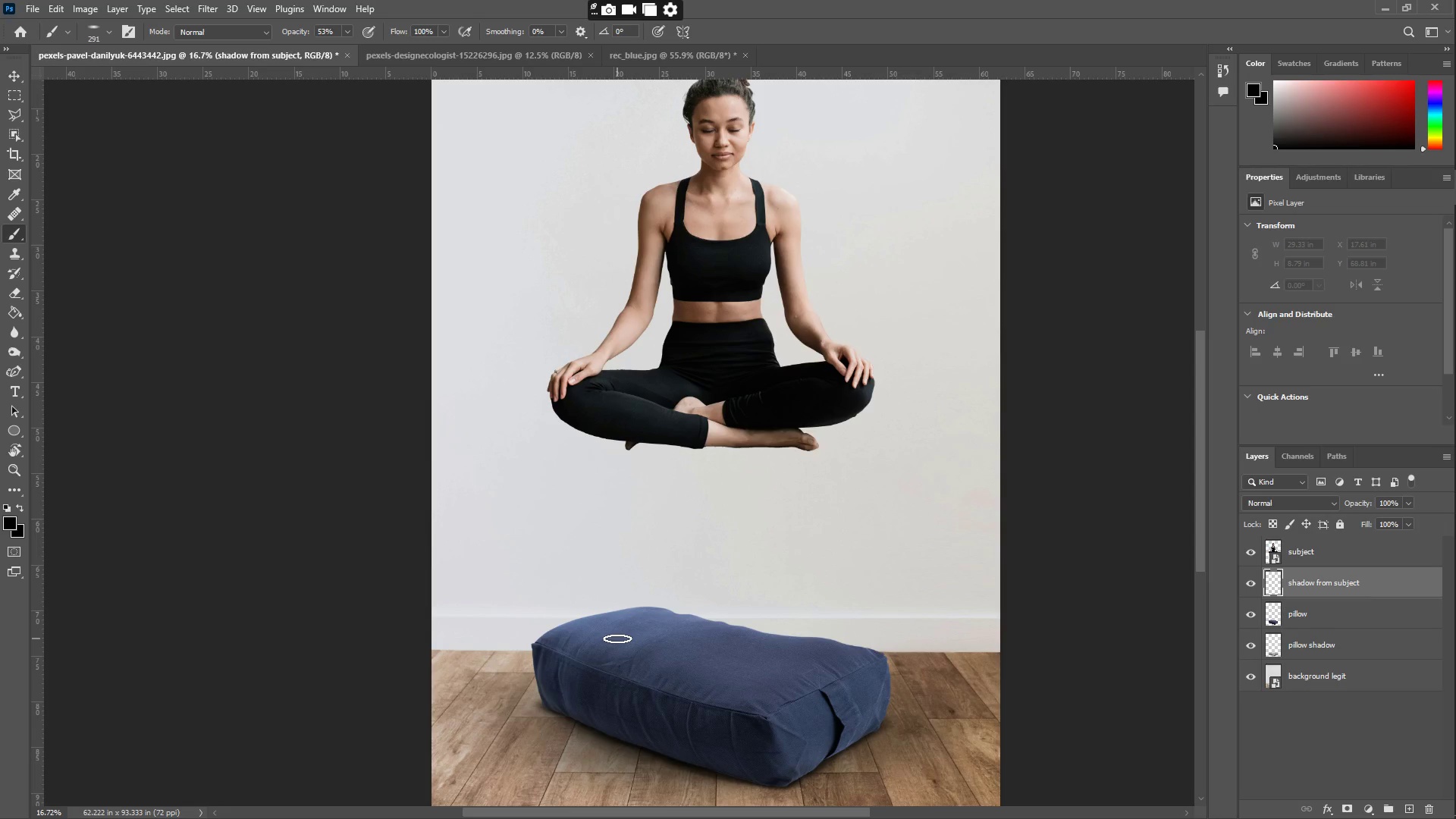 
wait(18.03)
 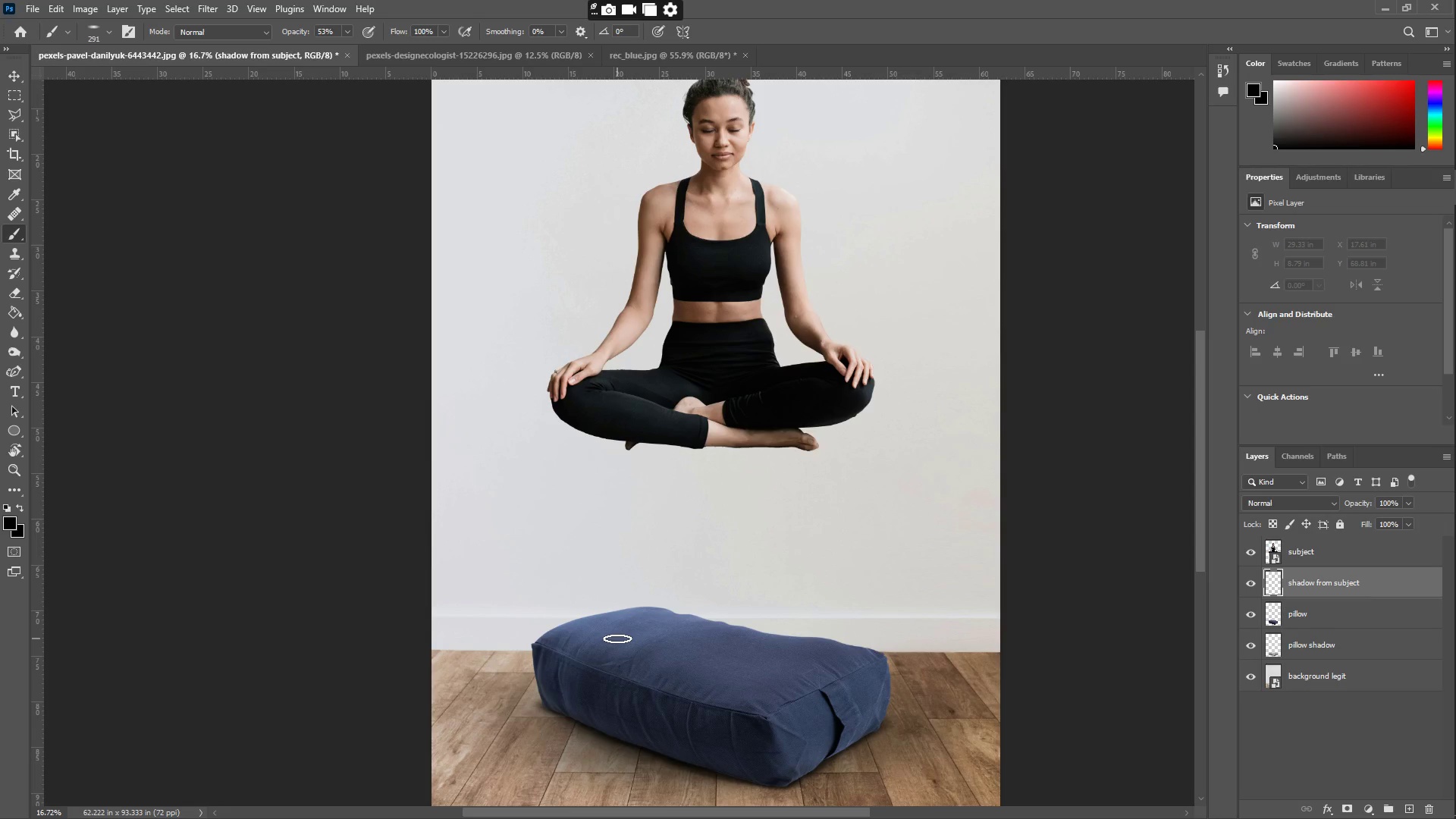 
key(B)
 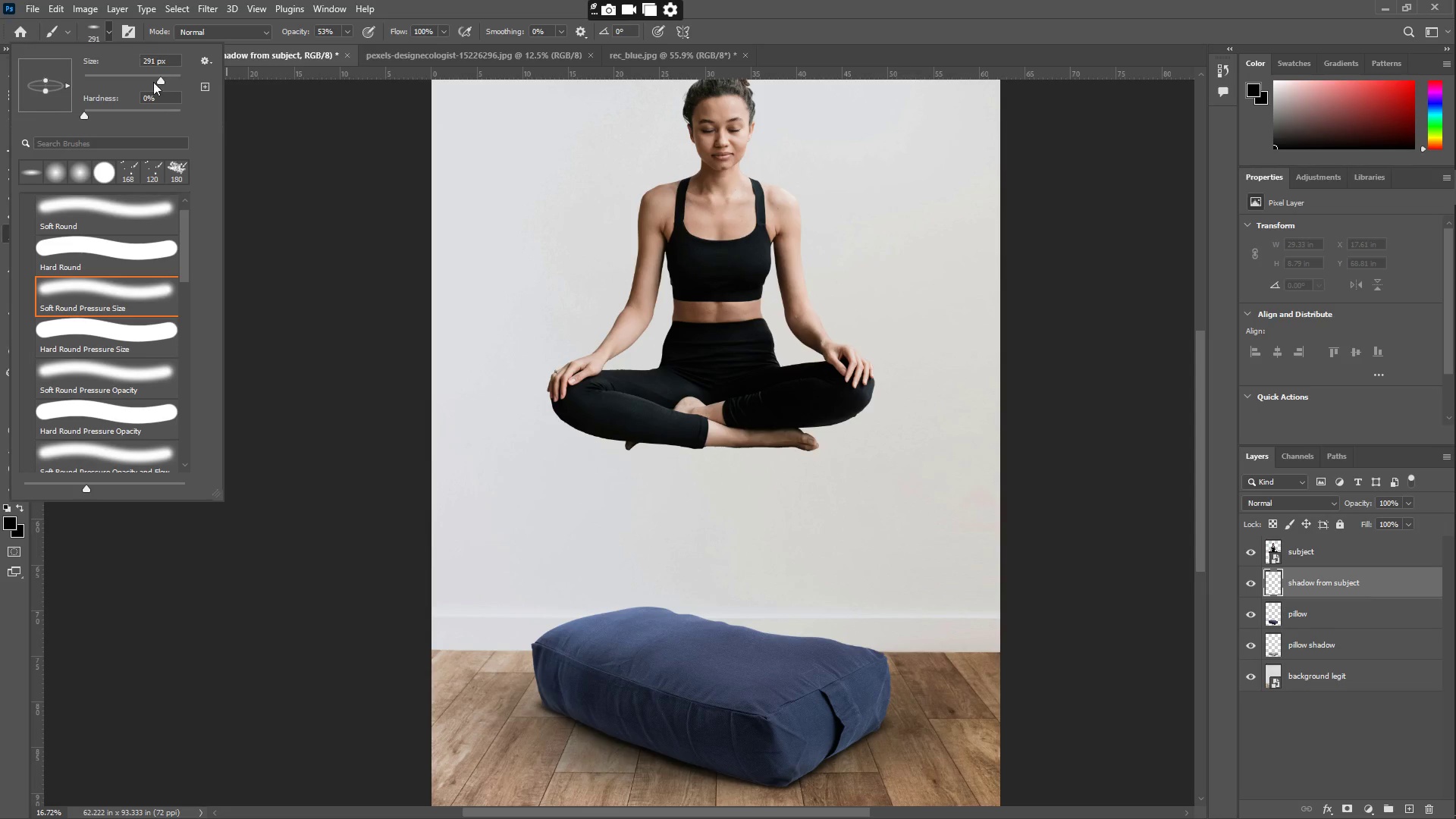 
left_click([171, 74])
 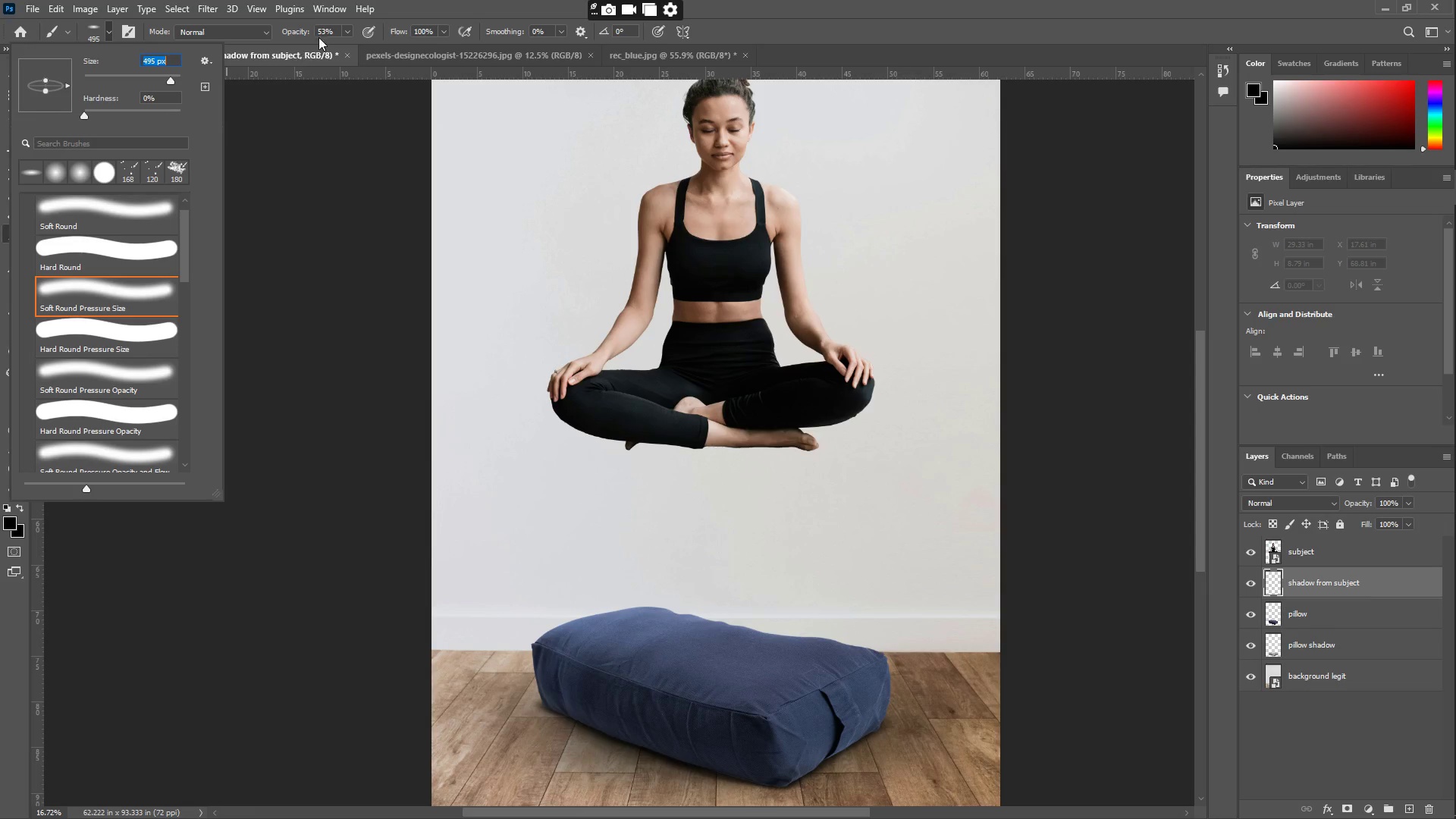 
left_click([334, 27])
 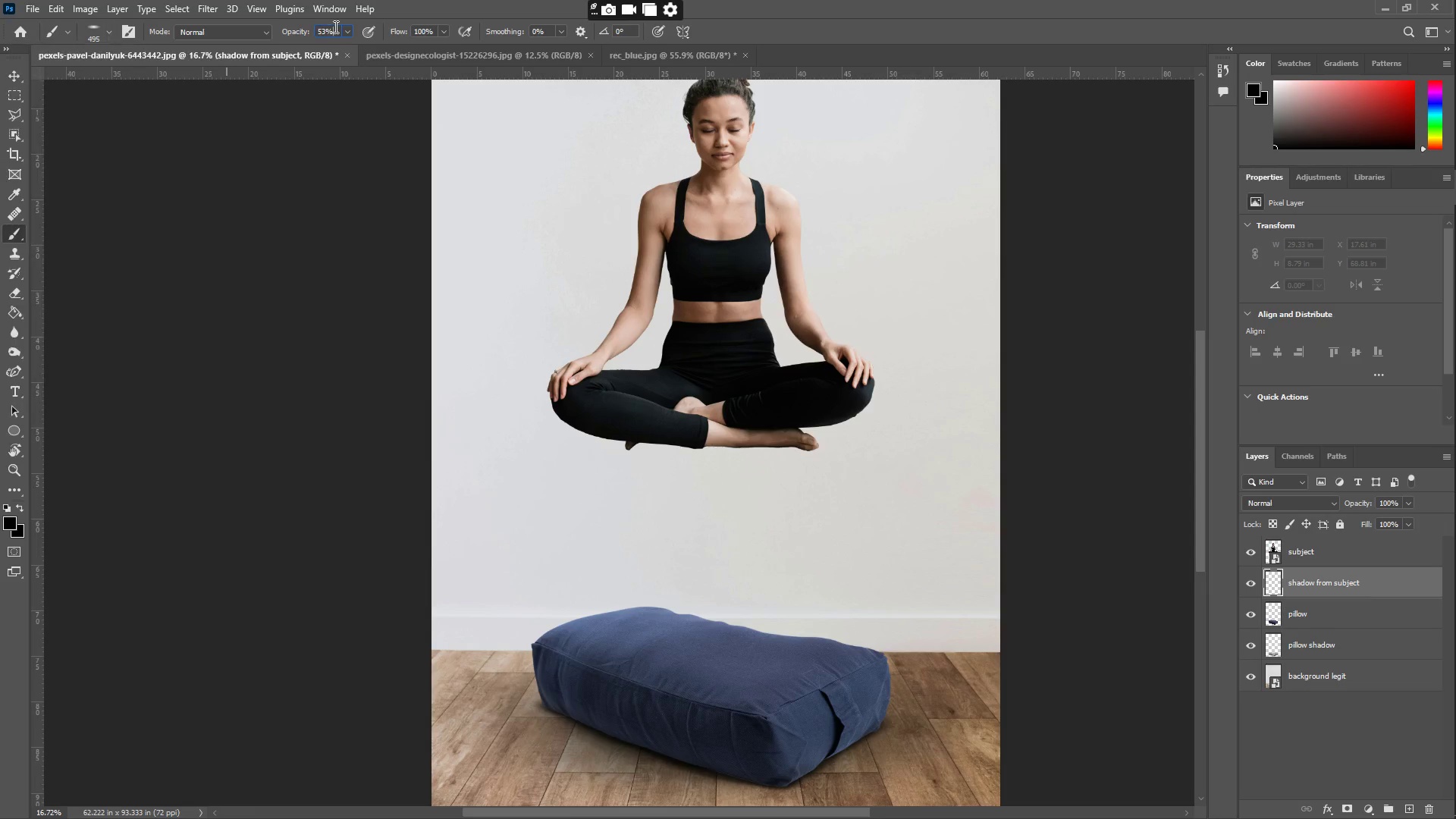 
key(Control+ControlLeft)
 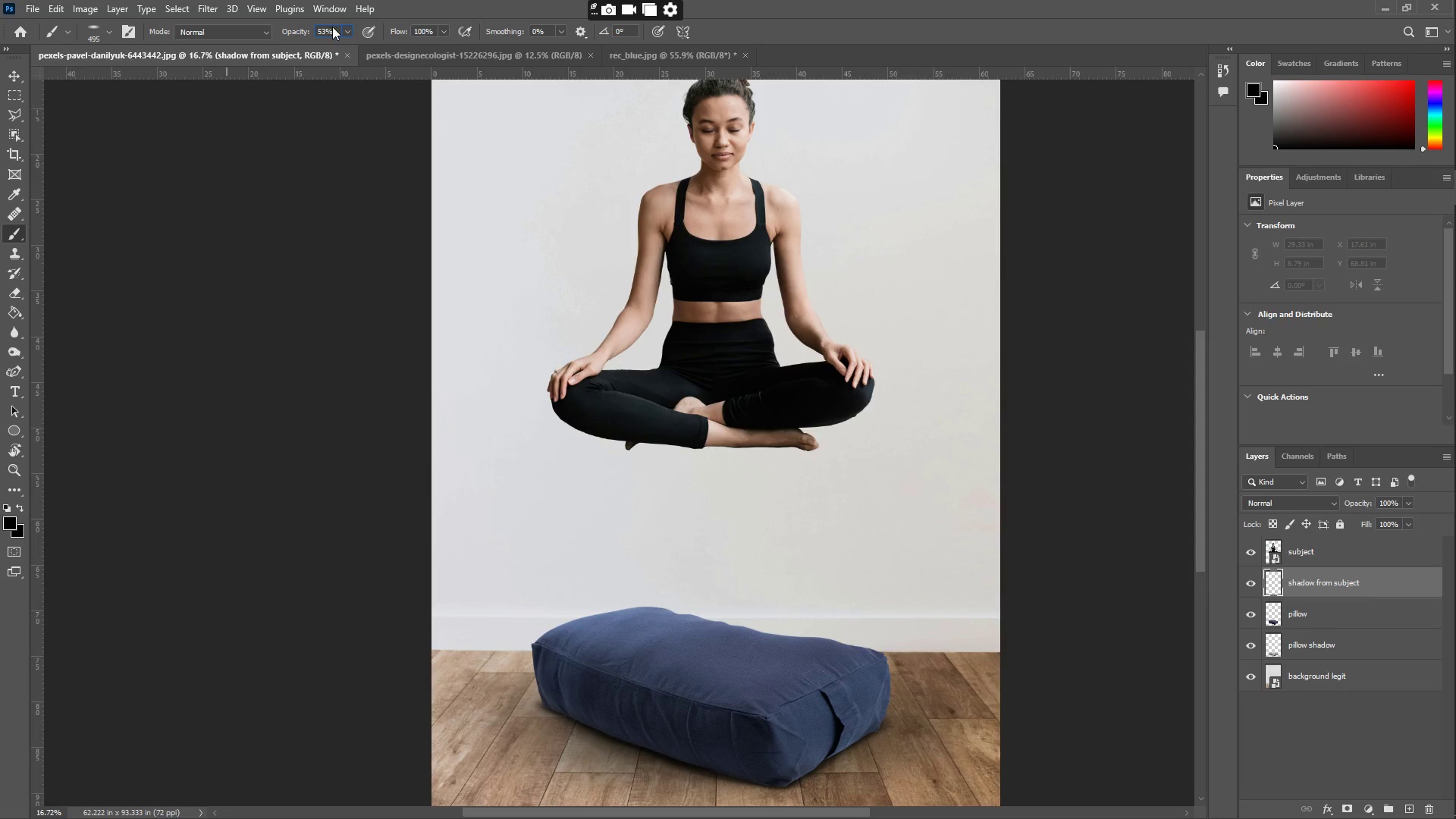 
key(Control+A)
 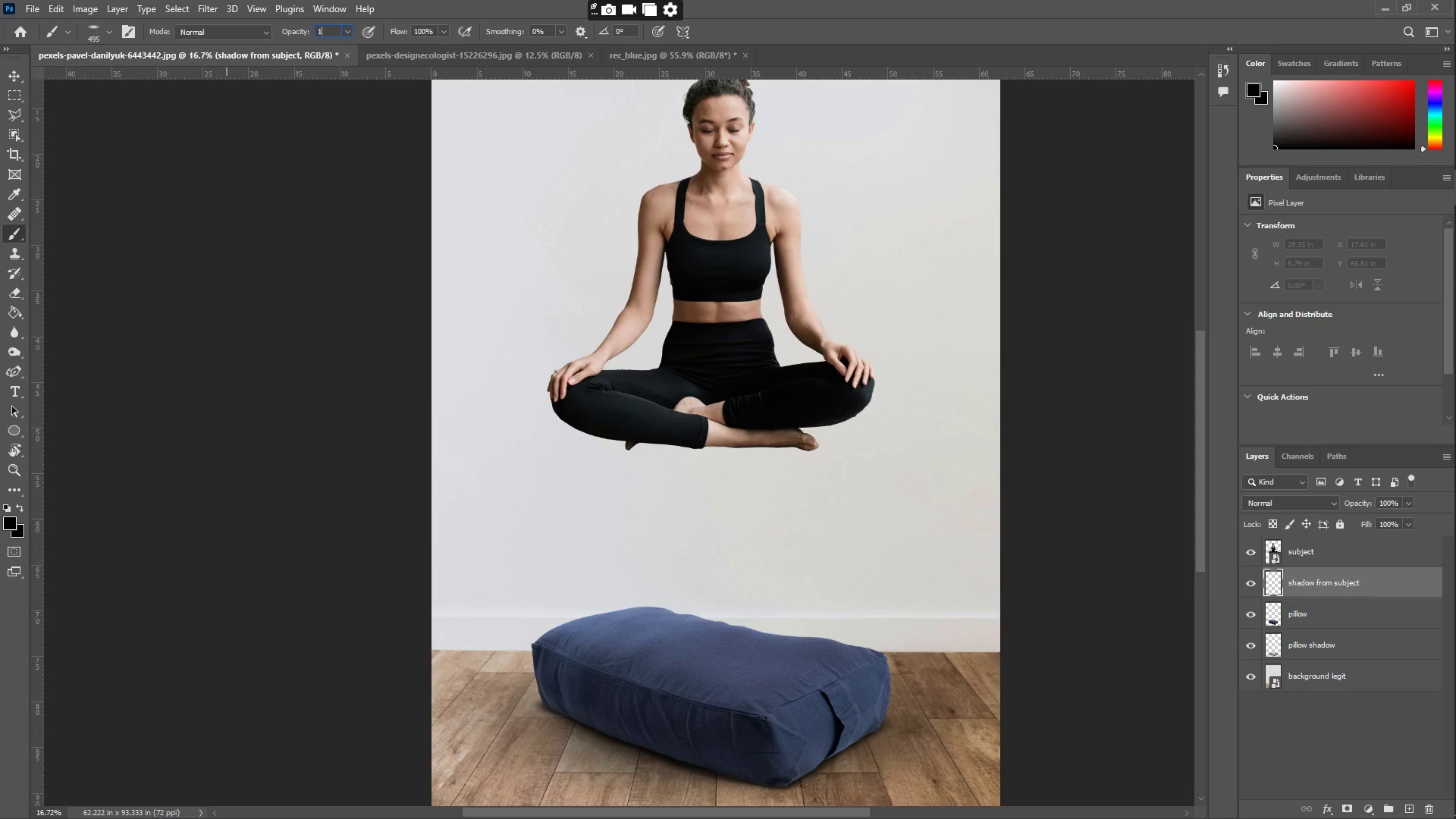 
key(Numpad1)
 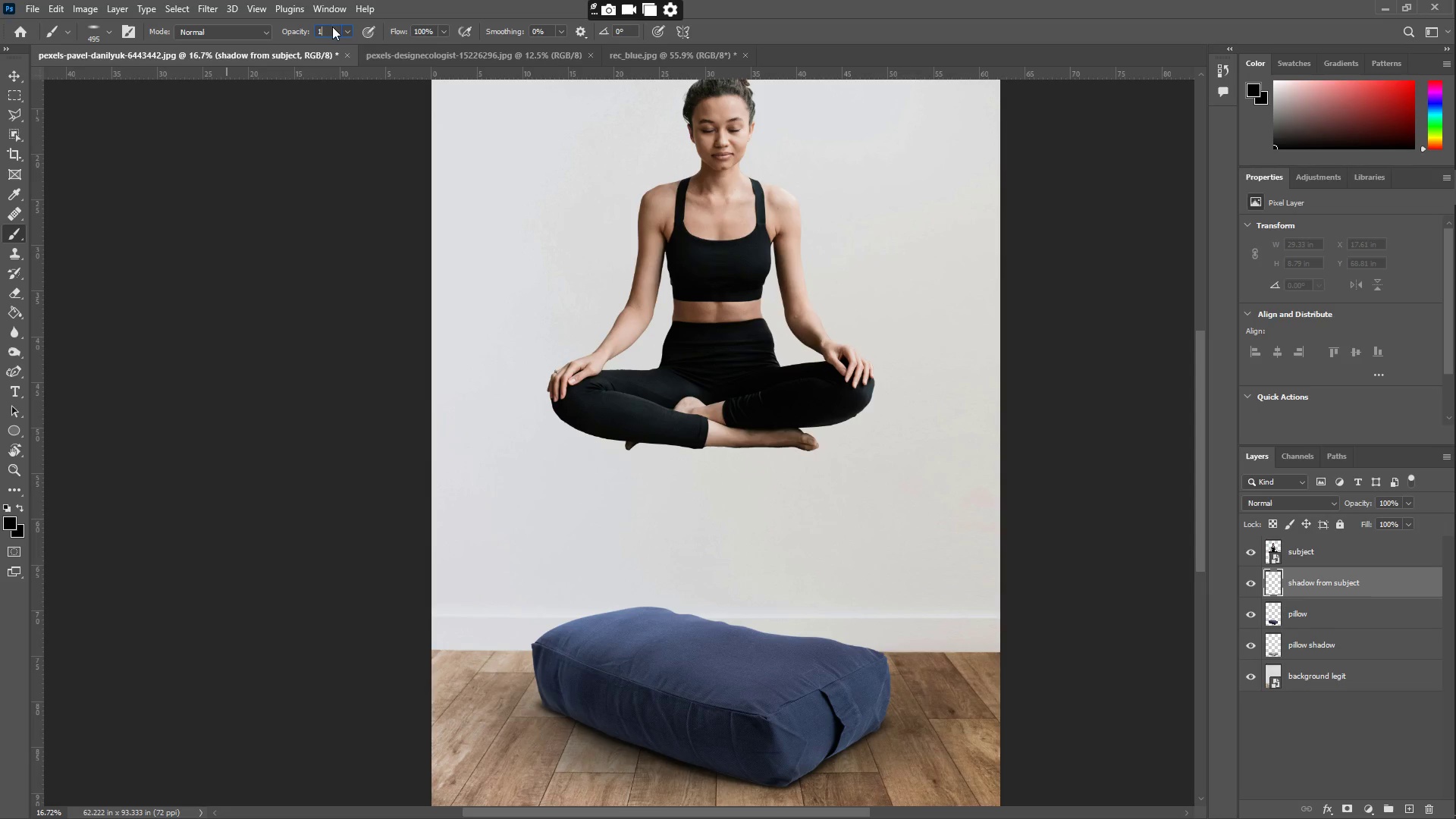 
key(Numpad0)
 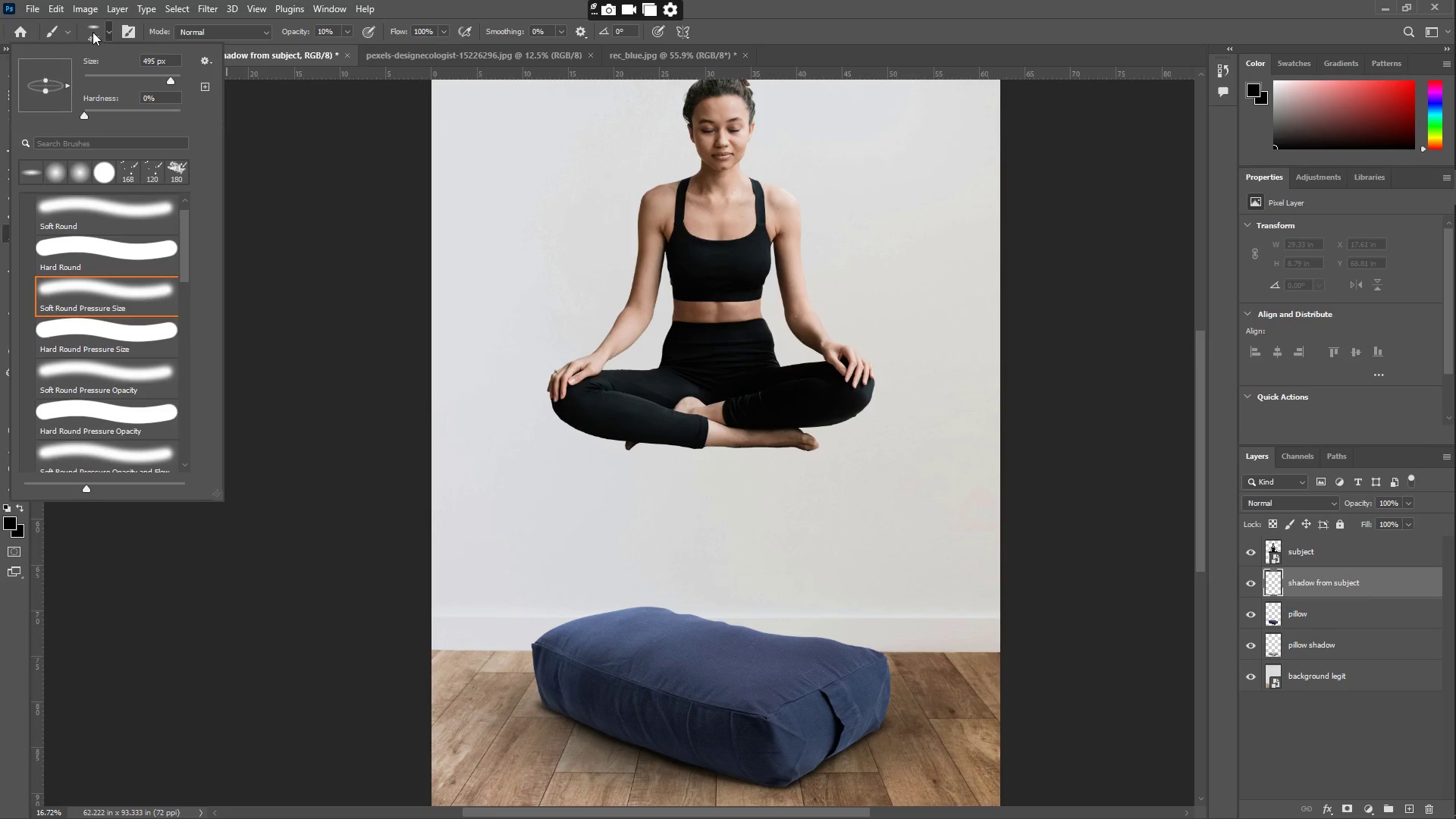 
left_click_drag(start_coordinate=[64, 83], to_coordinate=[68, 100])
 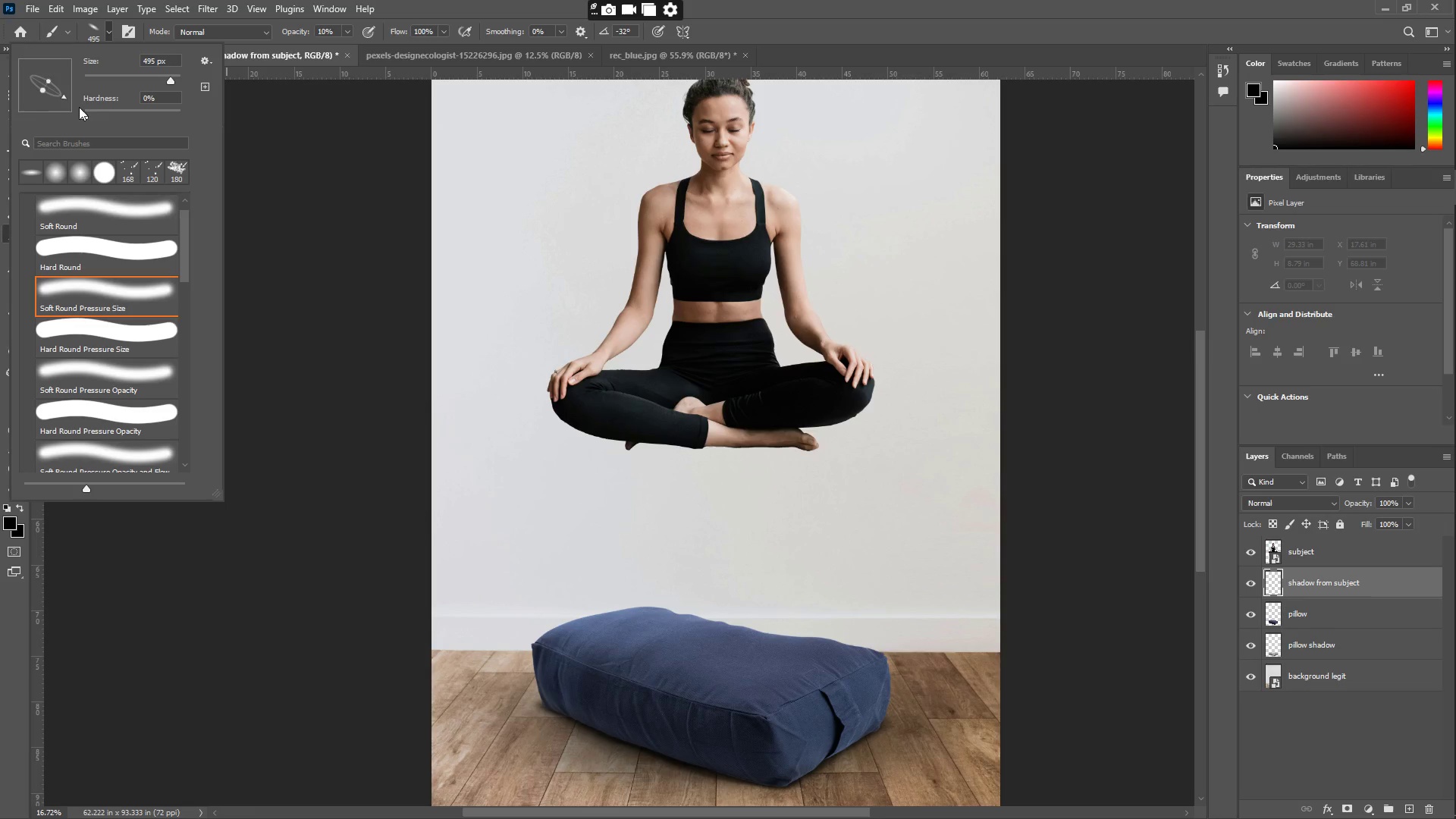 
left_click_drag(start_coordinate=[63, 95], to_coordinate=[75, 95])
 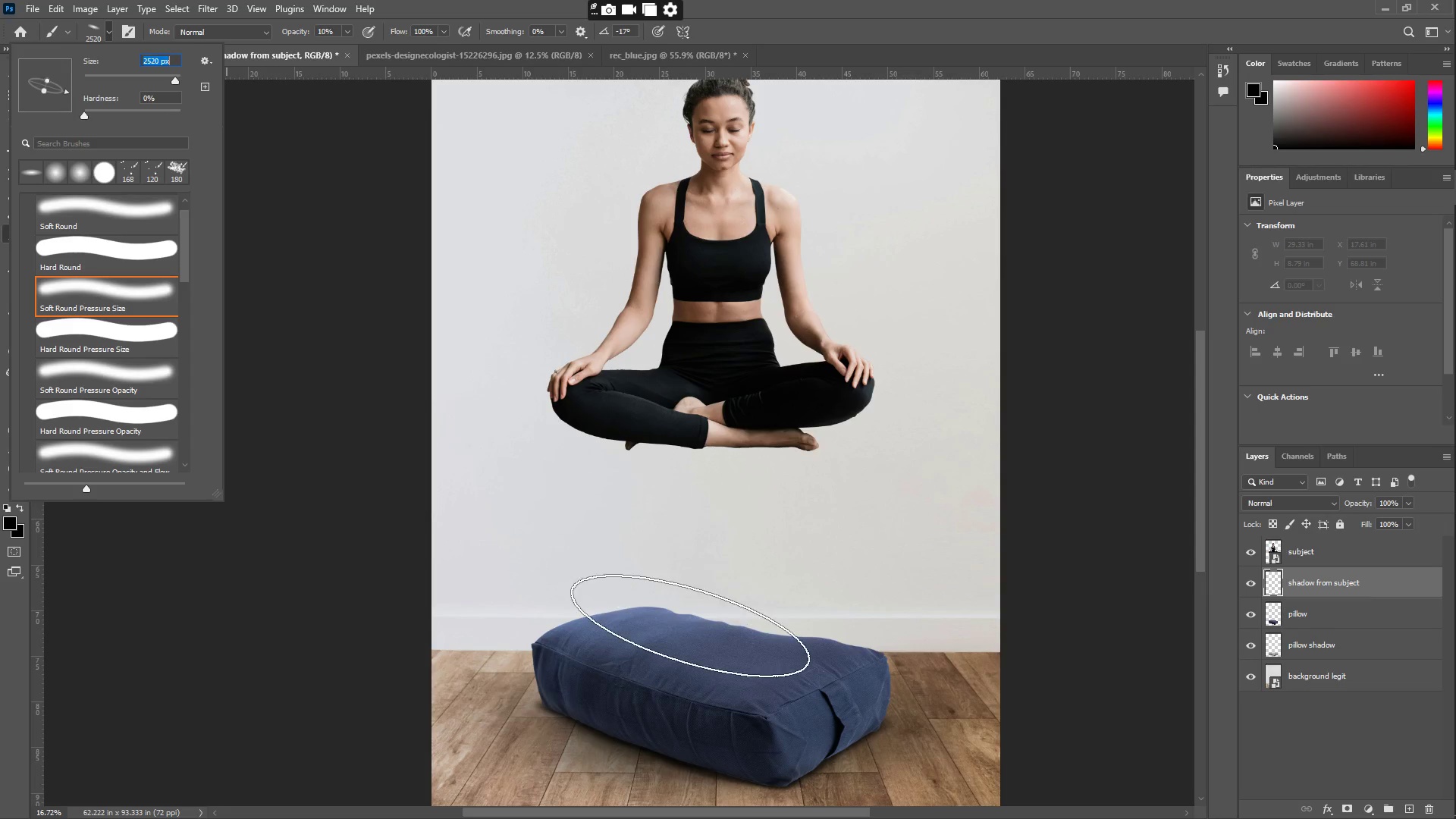 
left_click([707, 651])
 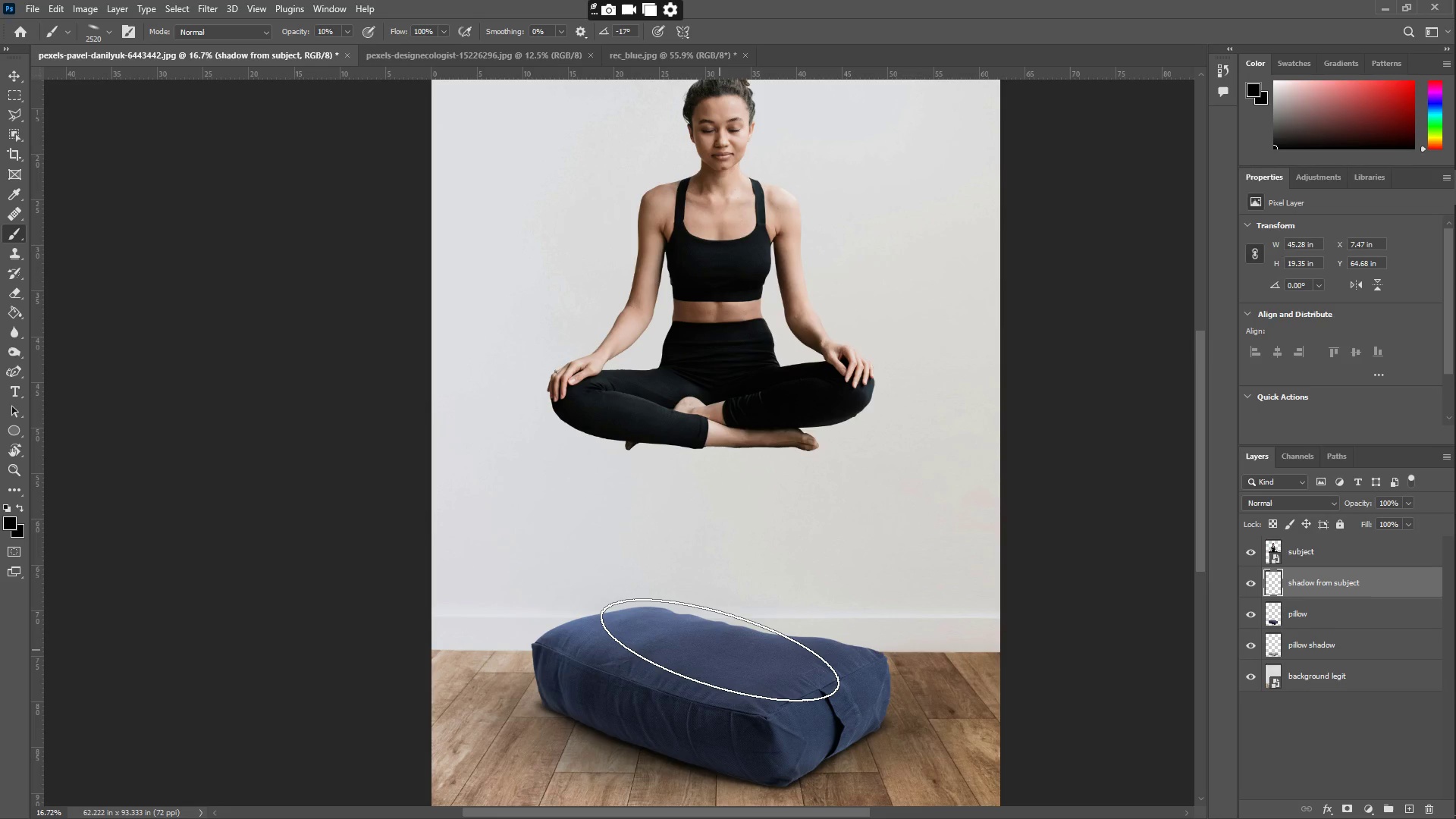 
left_click([720, 650])
 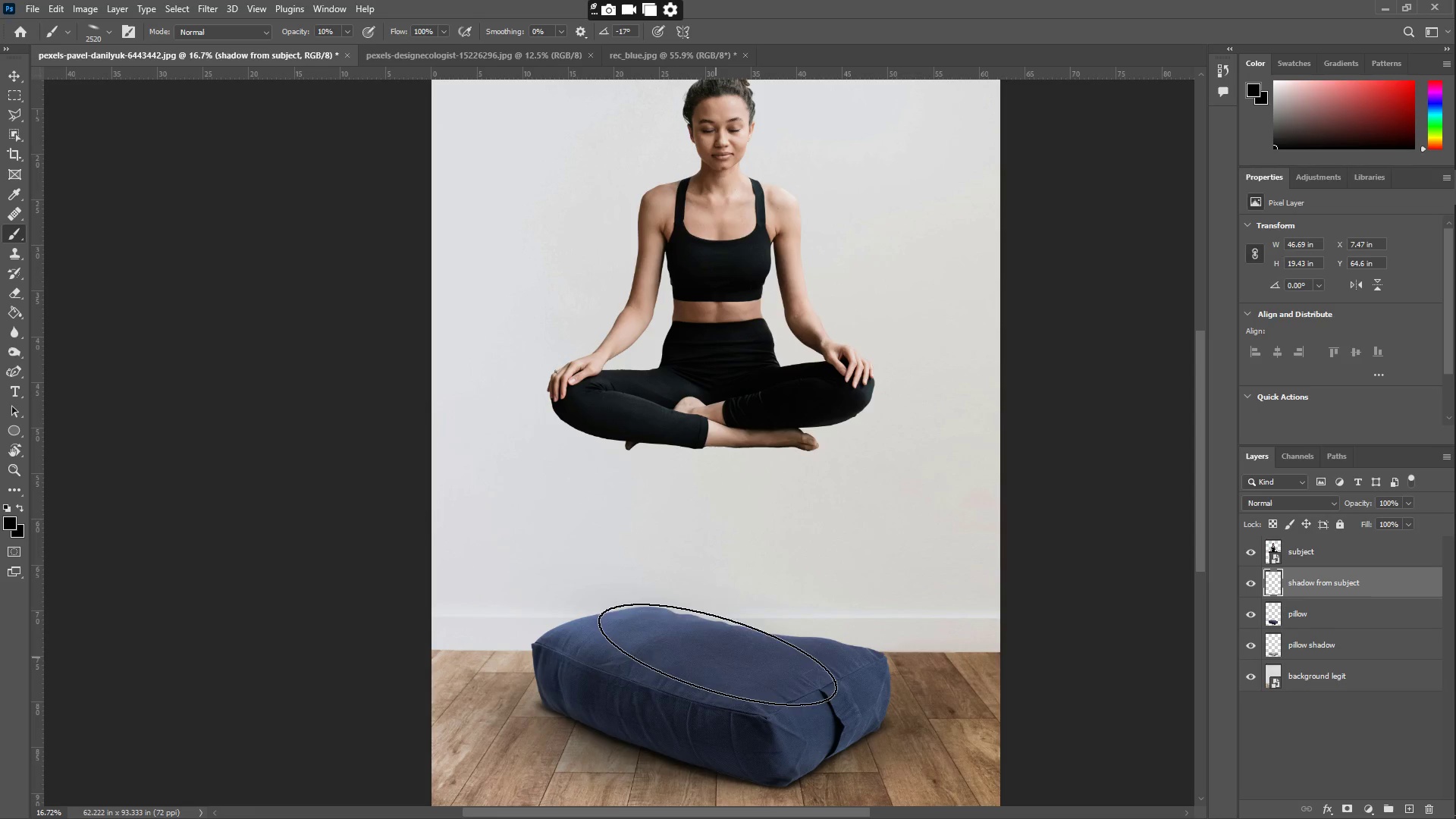 
double_click([718, 648])
 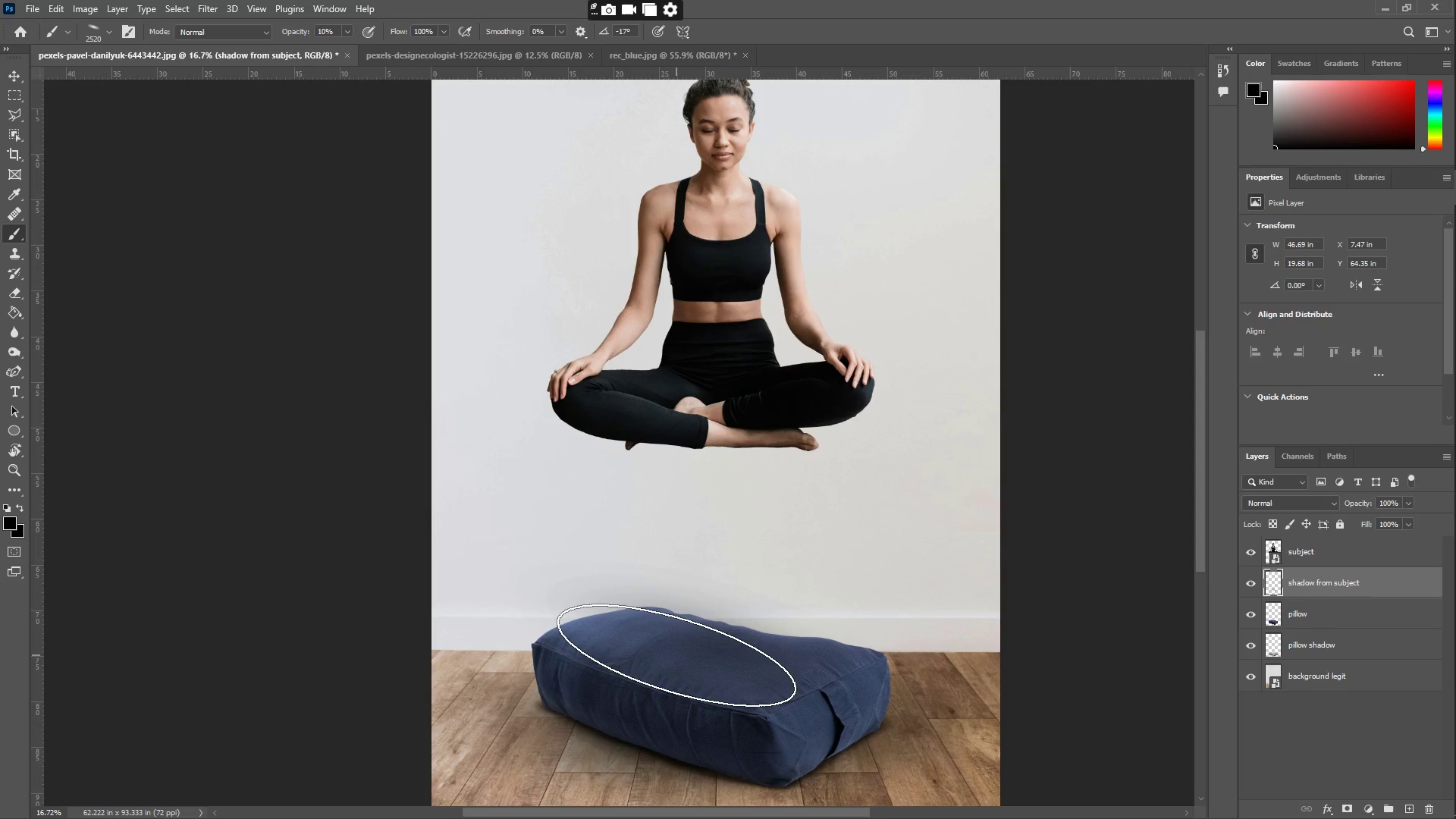 
left_click([679, 654])
 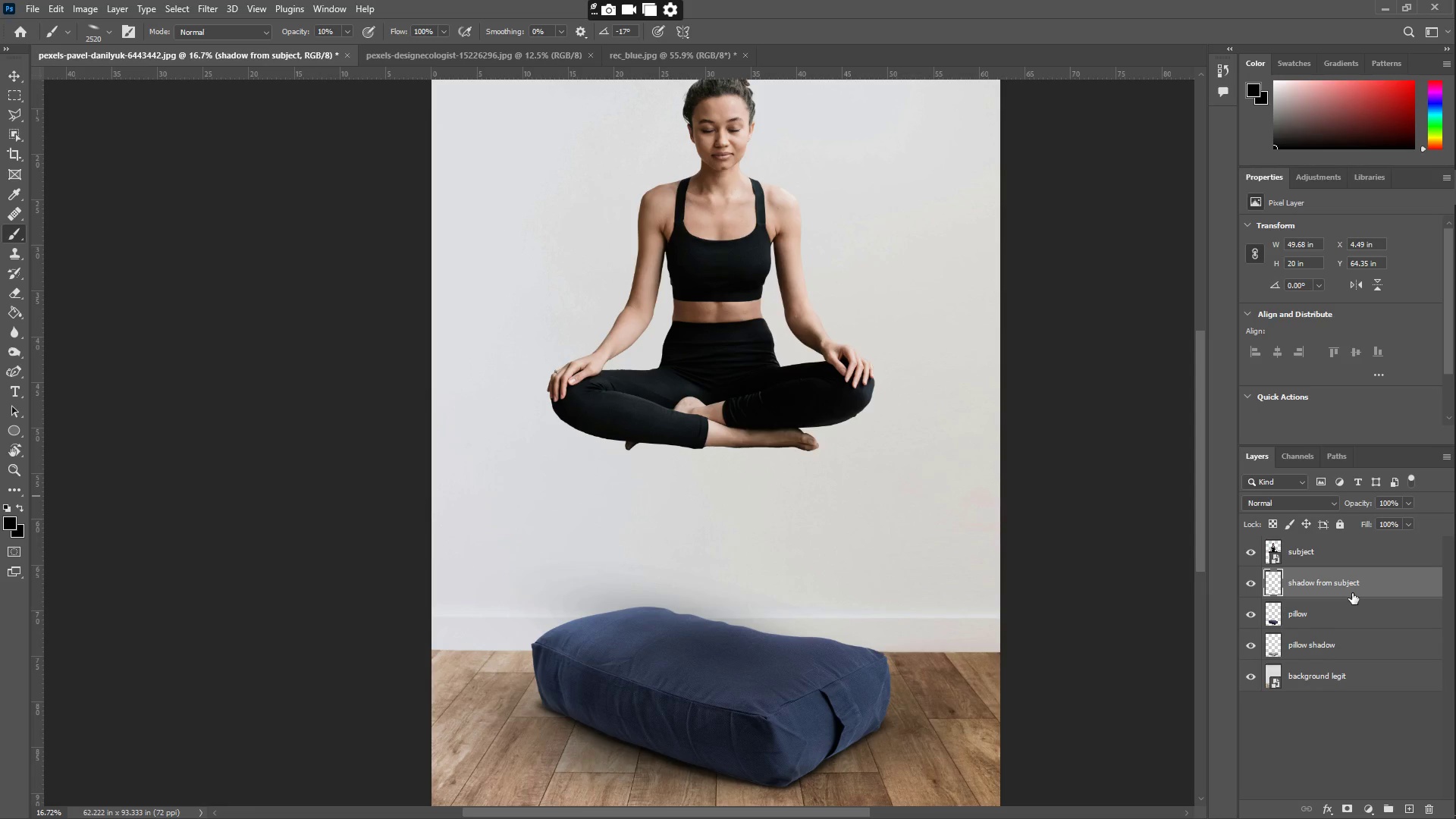 
right_click([1339, 586])
 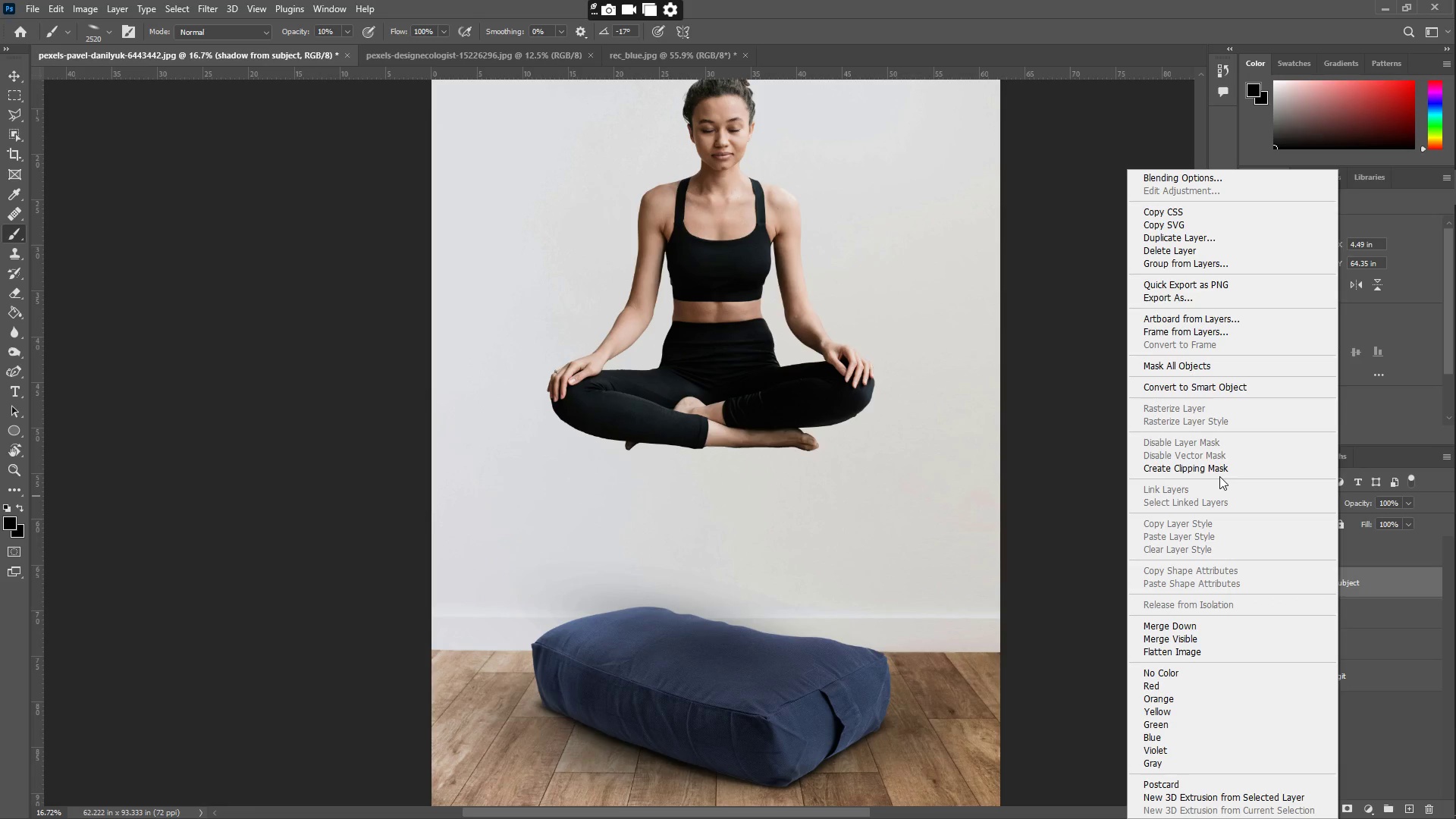 
left_click([1212, 469])
 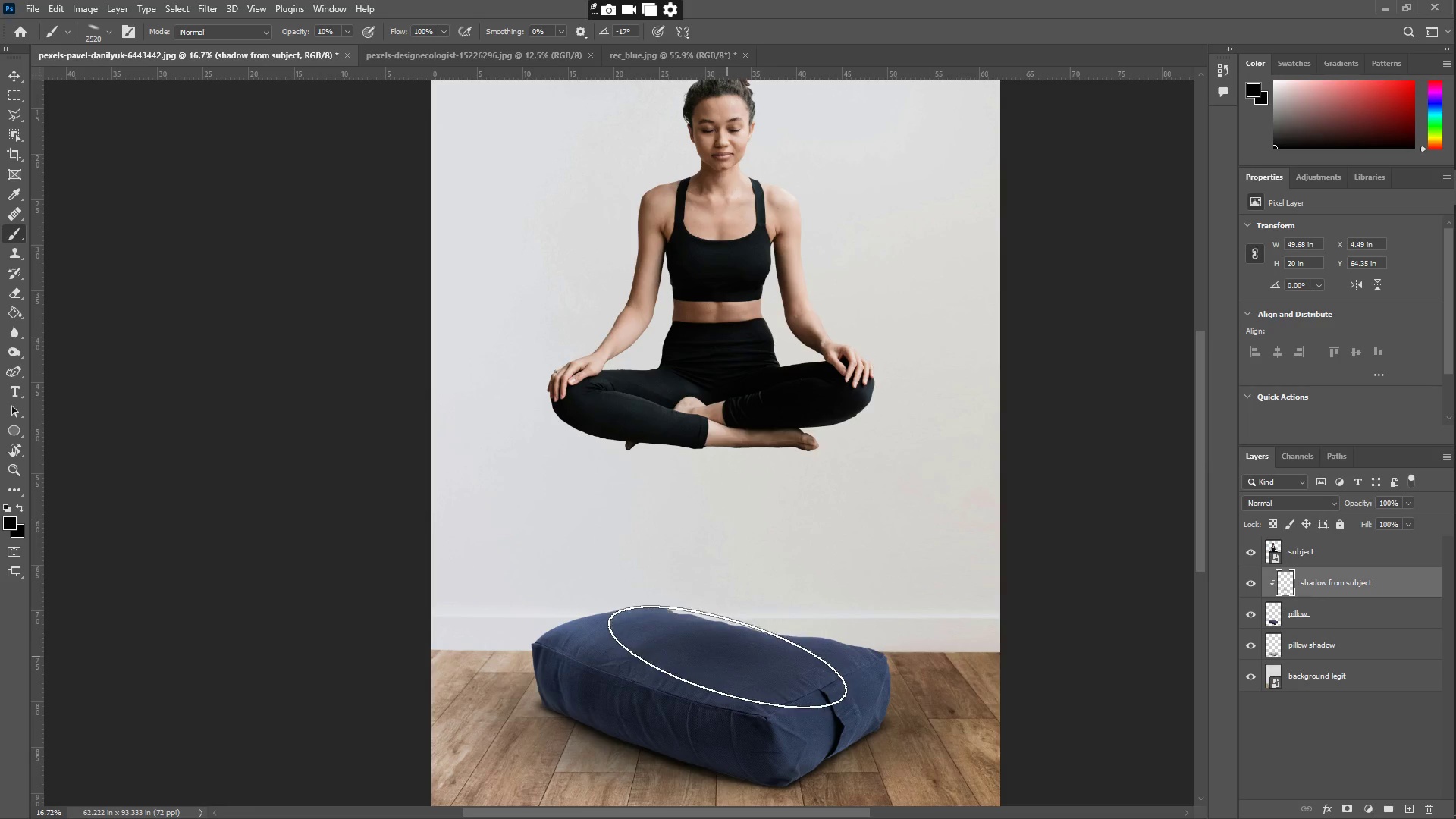 
type(zz)
 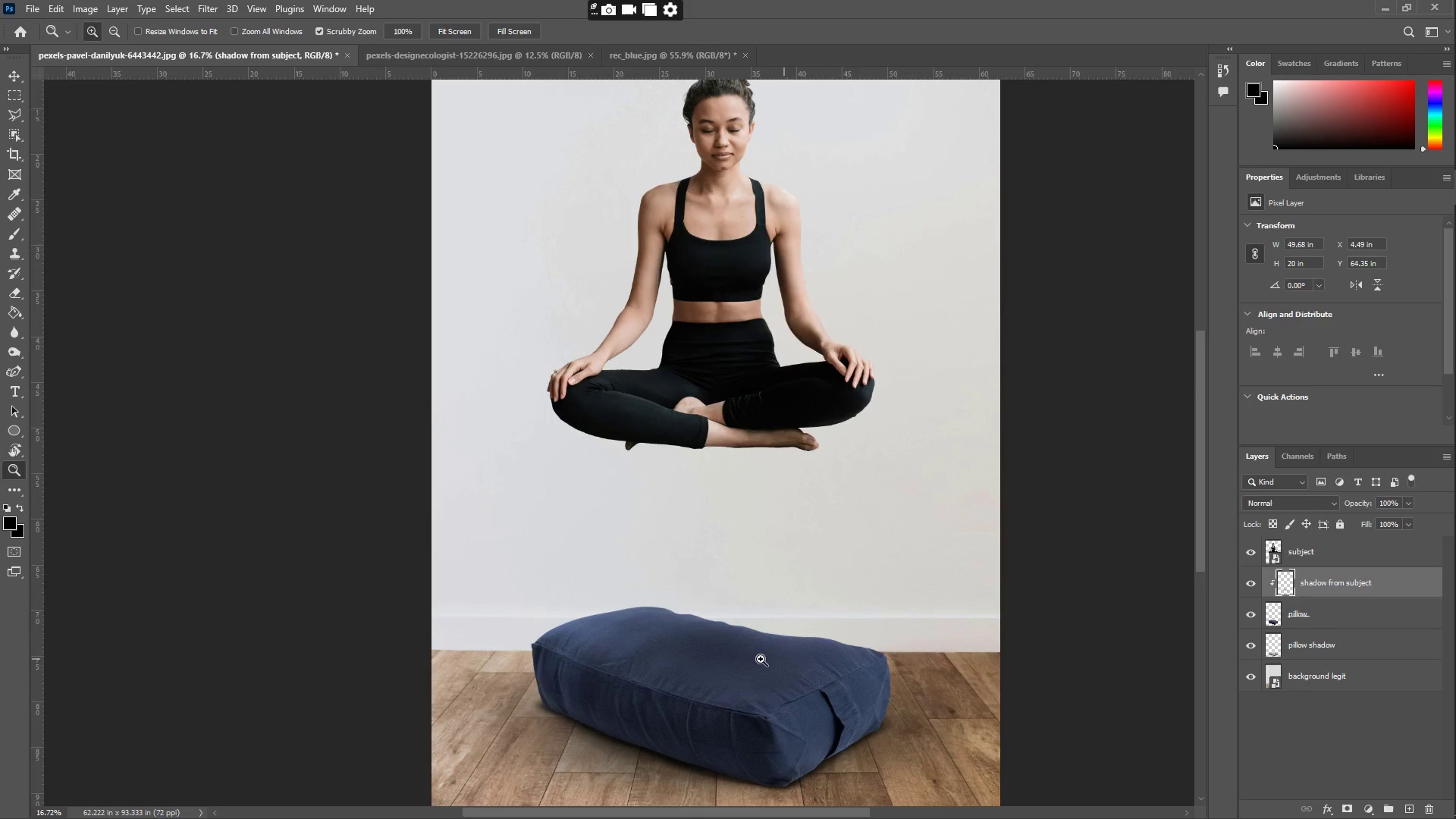 
left_click_drag(start_coordinate=[764, 655], to_coordinate=[718, 590])
 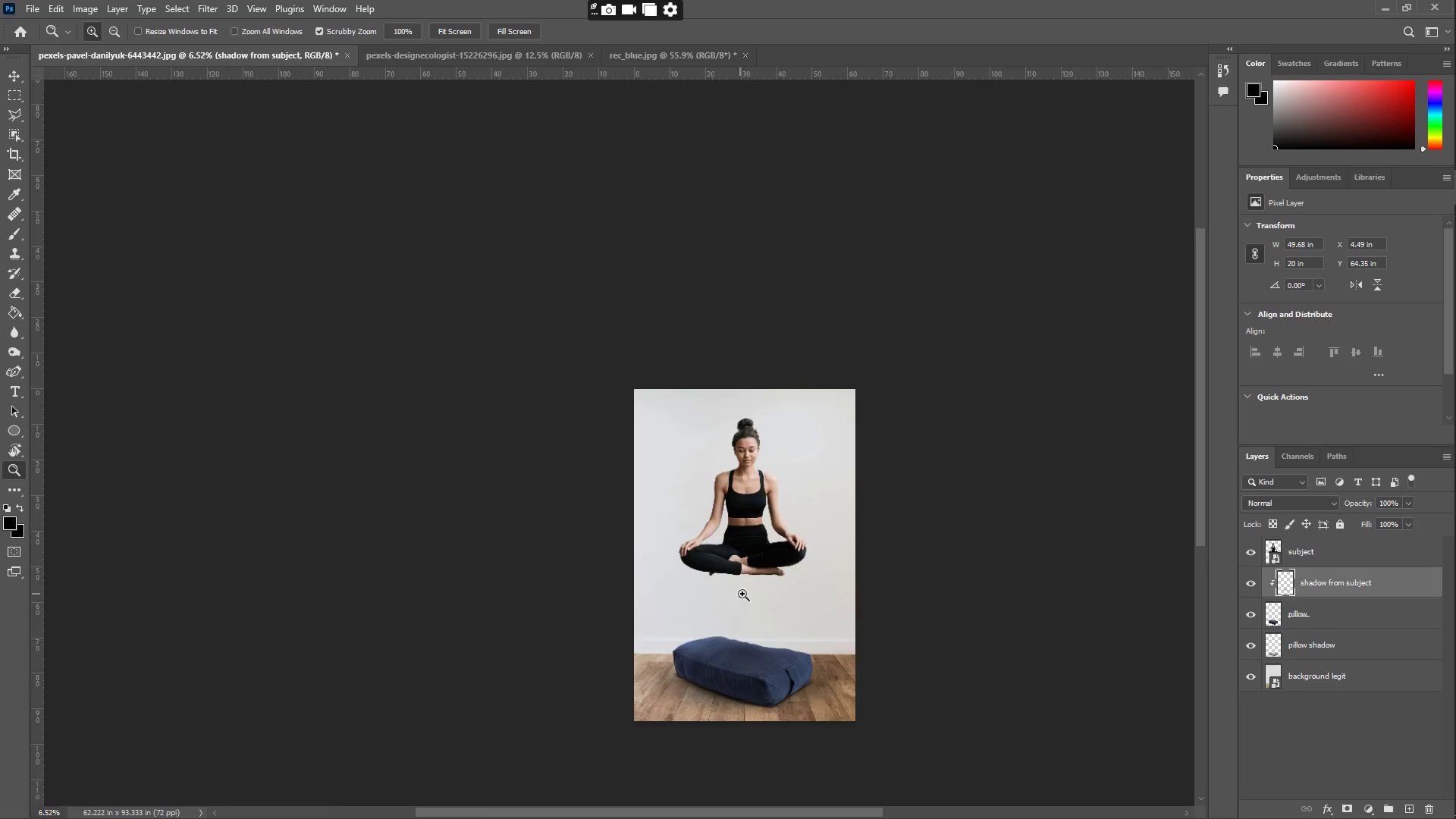 
left_click_drag(start_coordinate=[730, 608], to_coordinate=[791, 598])
 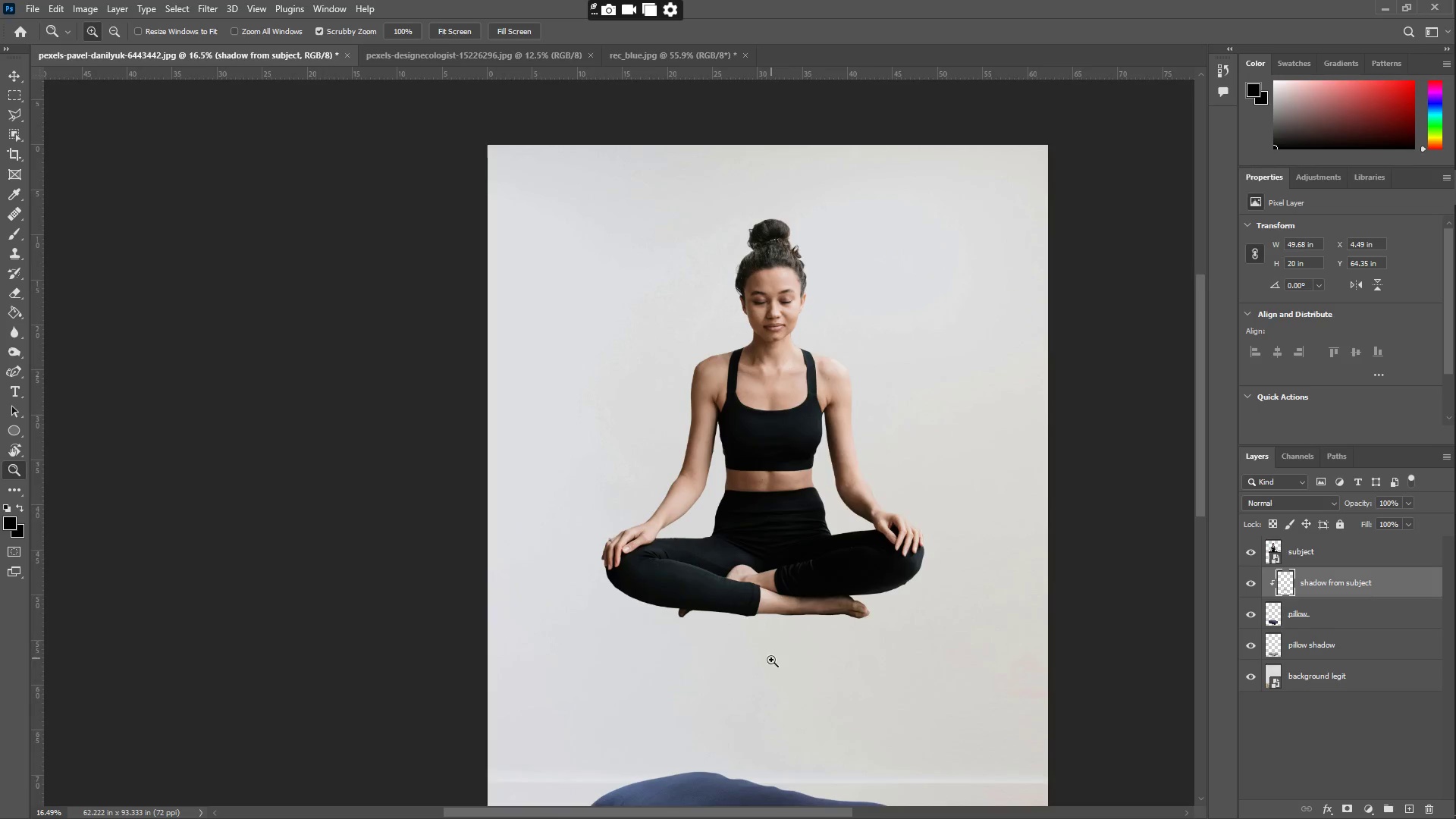 
scroll: coordinate [753, 594], scroll_direction: up, amount: 3.0
 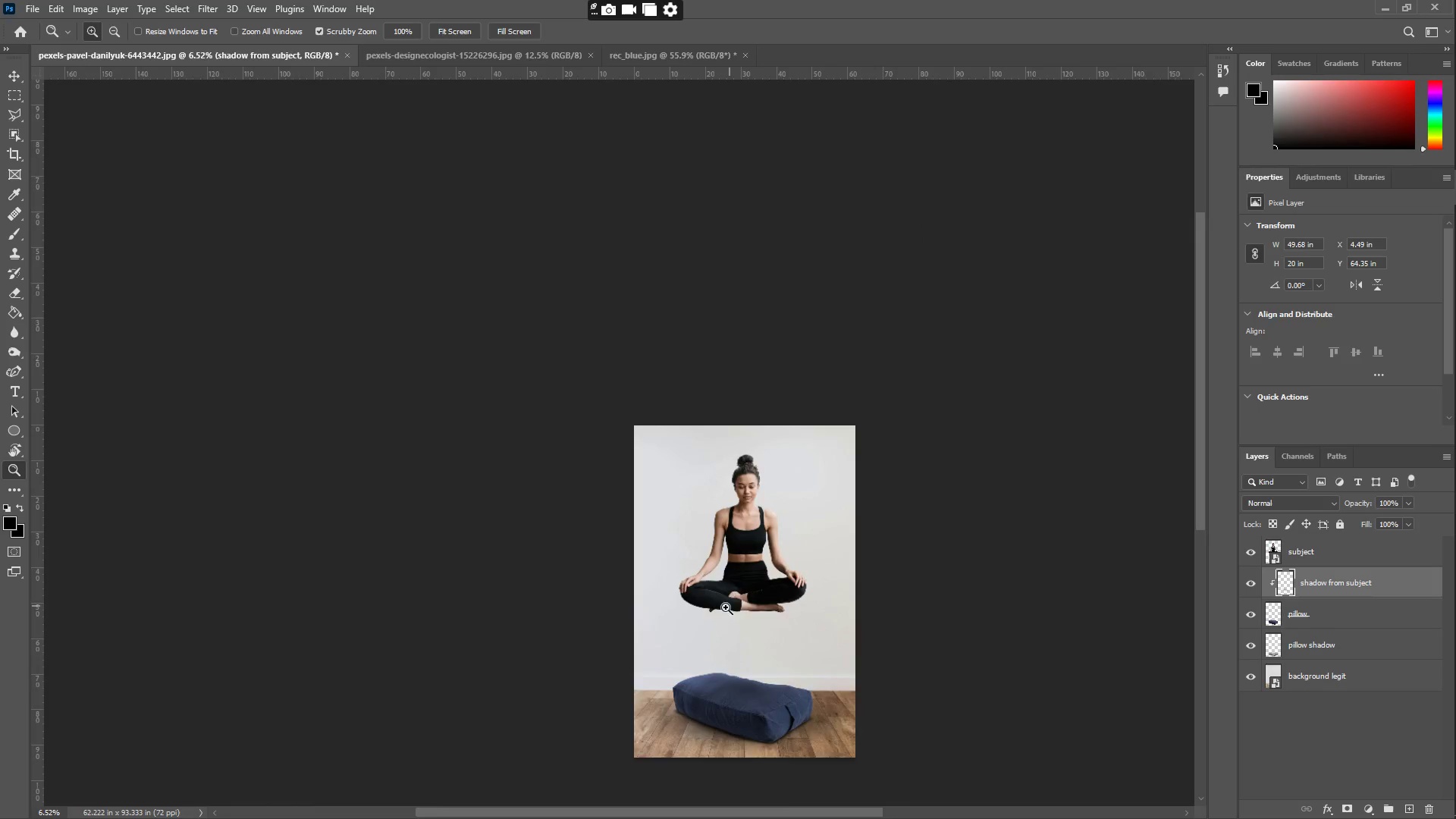 
left_click_drag(start_coordinate=[758, 650], to_coordinate=[736, 650])
 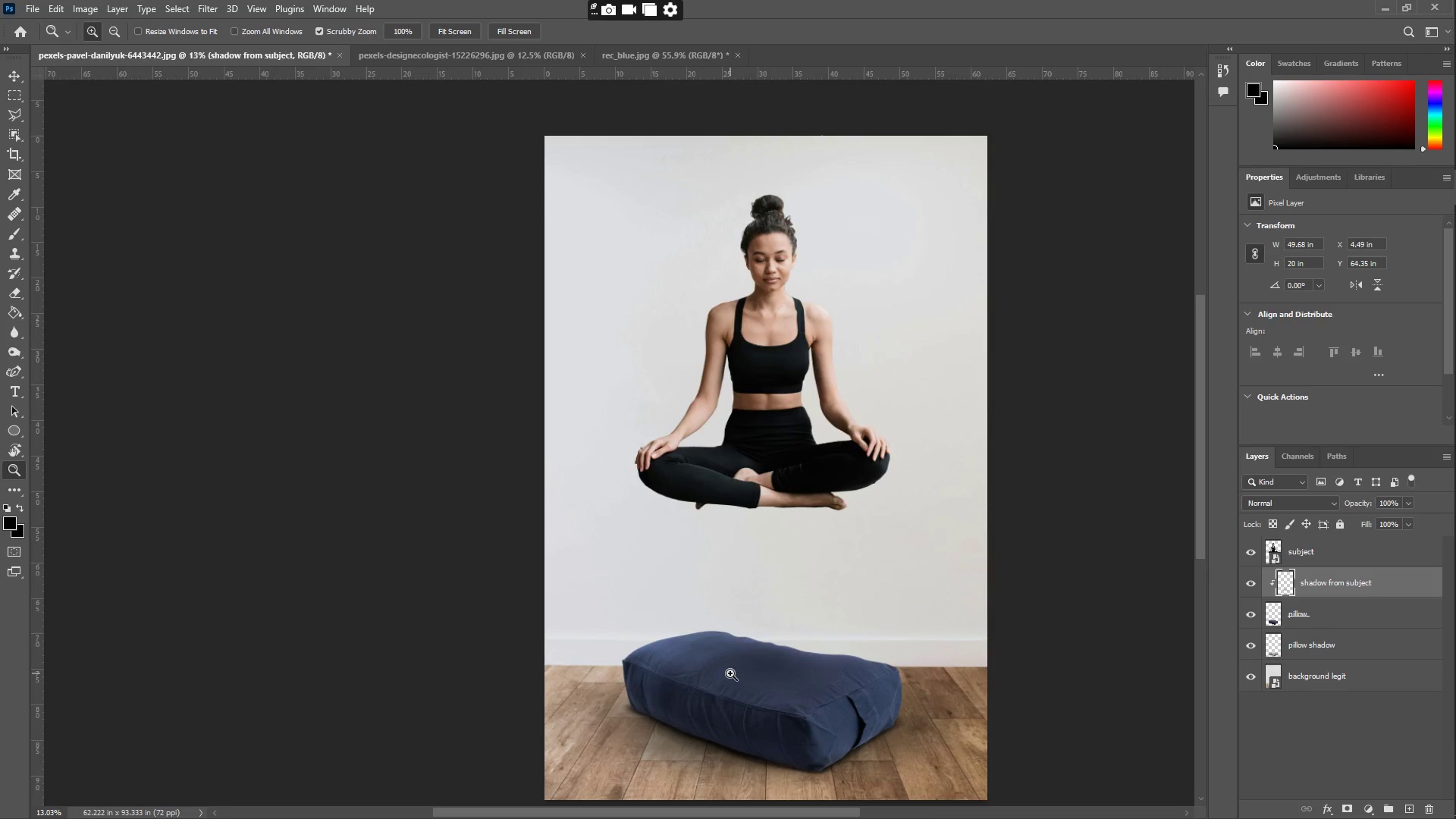 
scroll: coordinate [786, 662], scroll_direction: down, amount: 12.0
 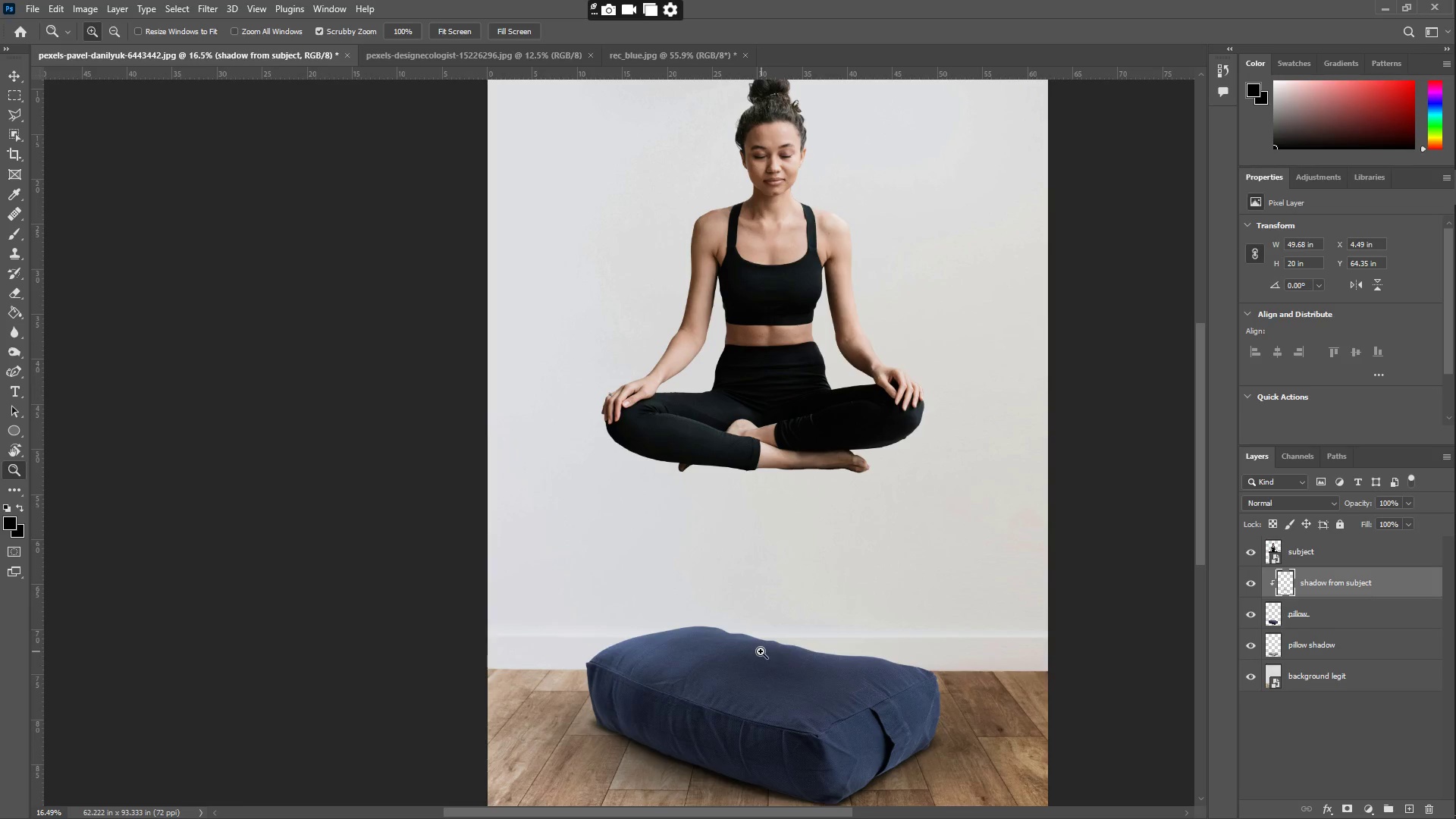 
left_click_drag(start_coordinate=[779, 628], to_coordinate=[795, 587])
 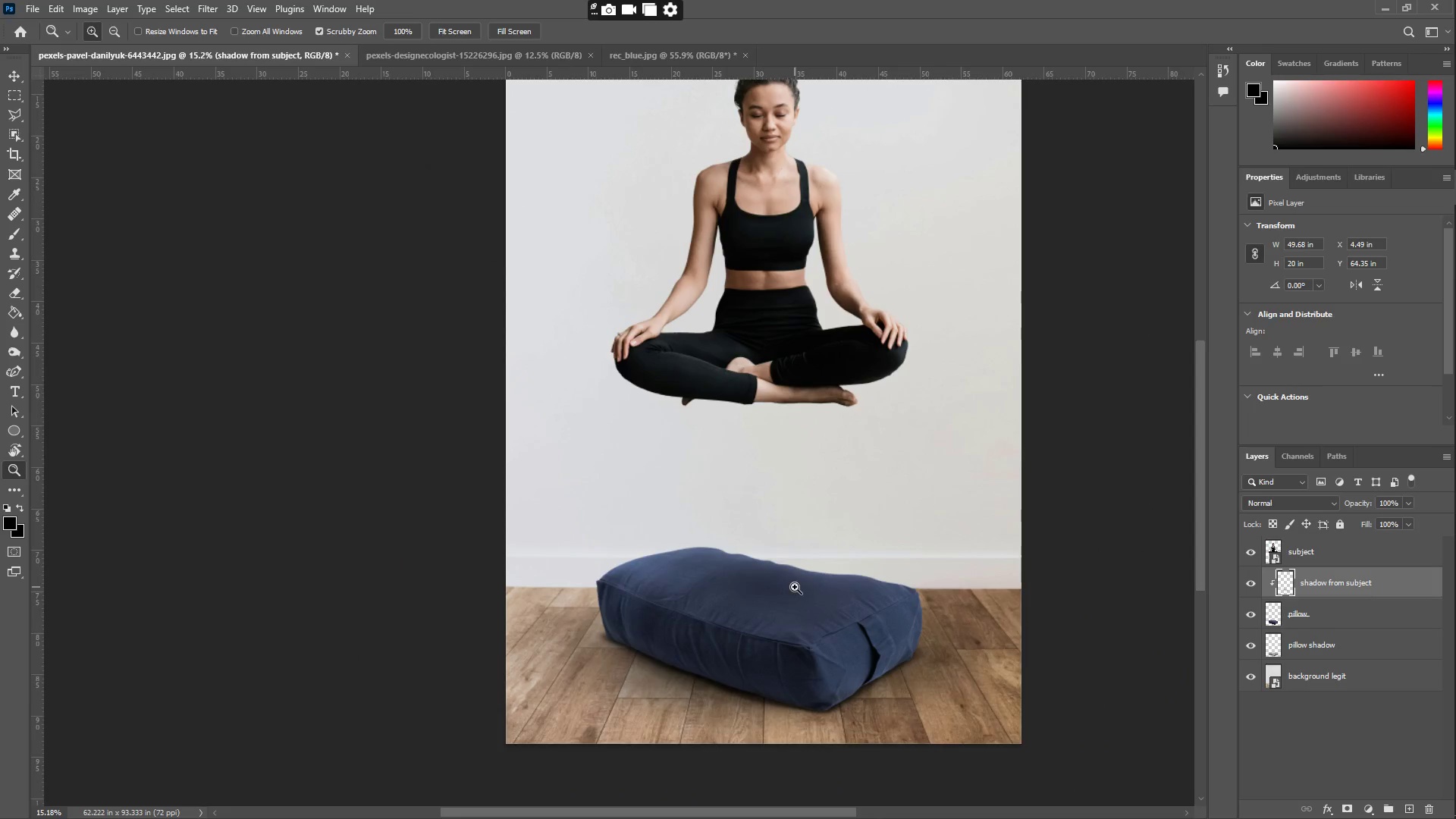 
scroll: coordinate [730, 673], scroll_direction: down, amount: 6.0
 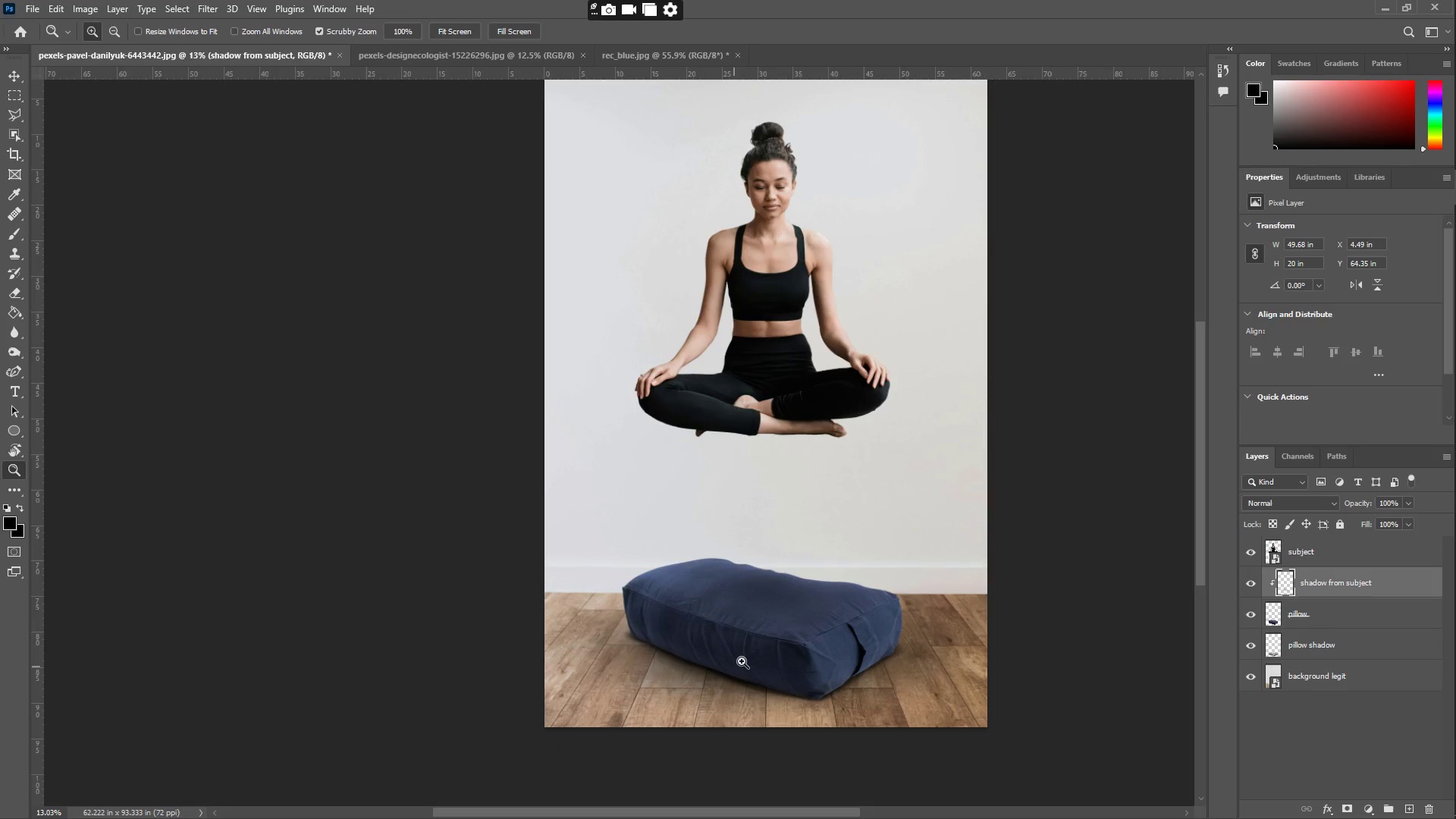 
left_click_drag(start_coordinate=[808, 531], to_coordinate=[785, 530])
 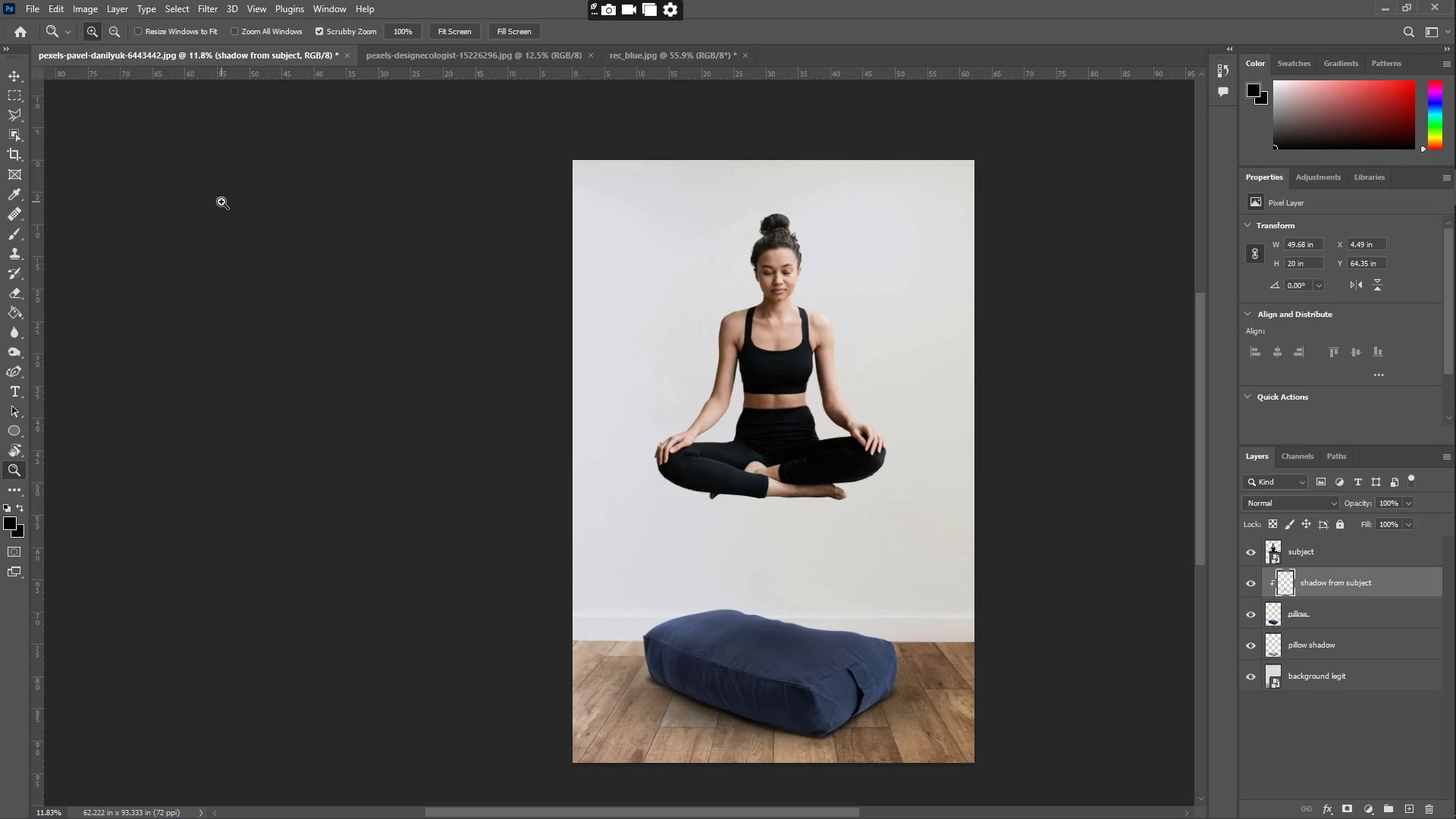 
scroll: coordinate [795, 587], scroll_direction: up, amount: 7.0
 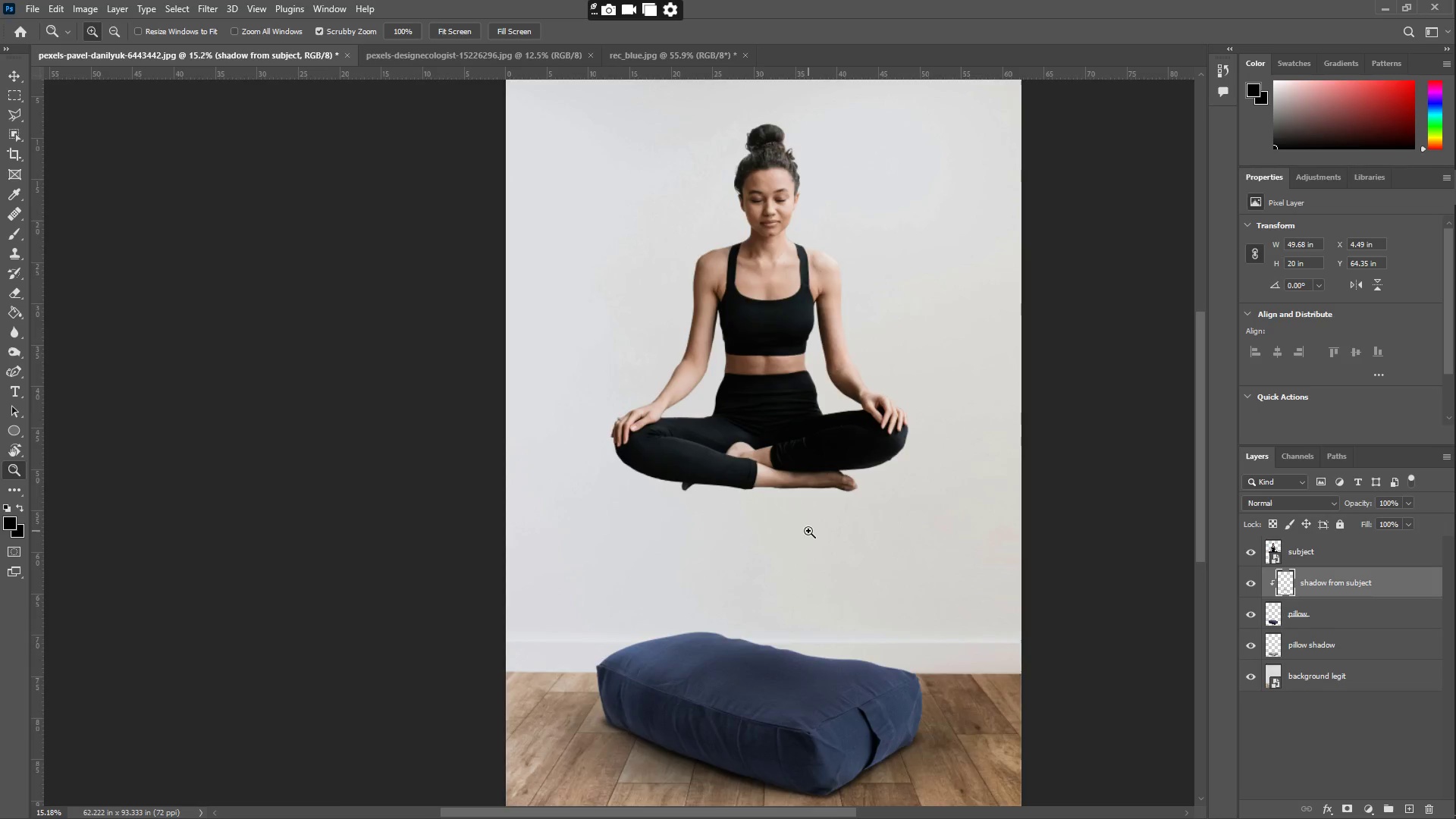 
wait(26.89)
 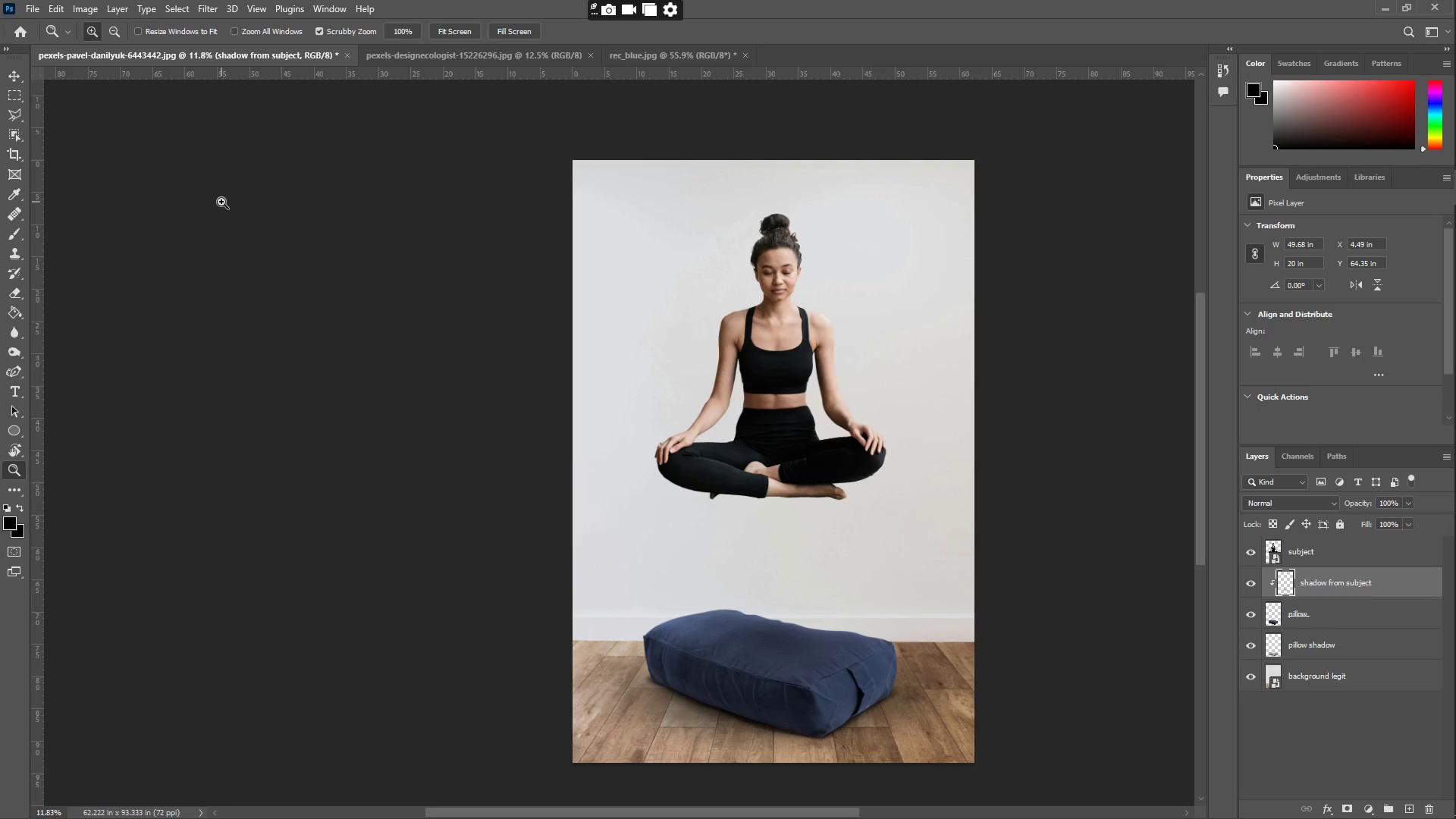 
left_click([1316, 551])
 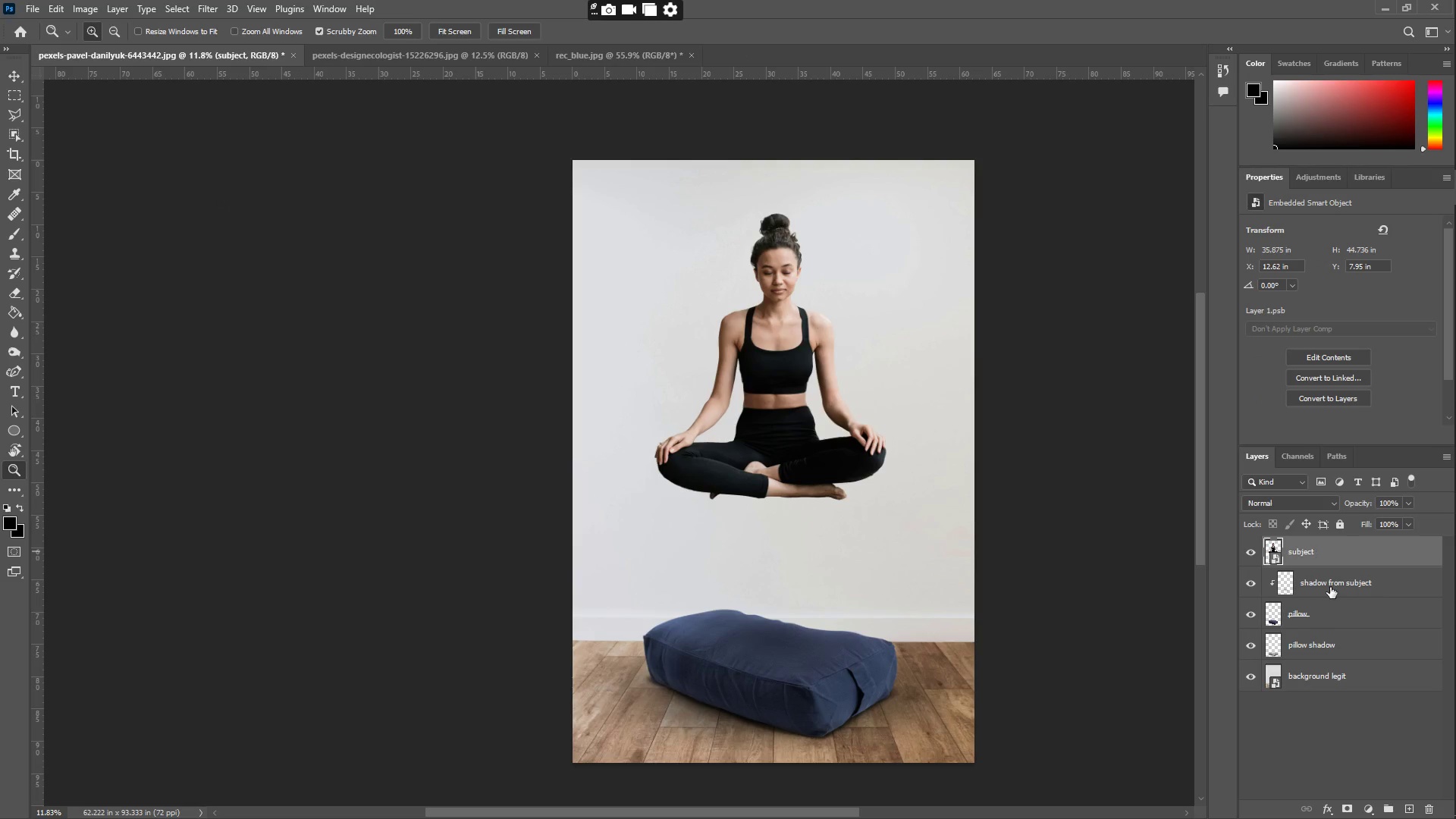 
left_click([1332, 586])
 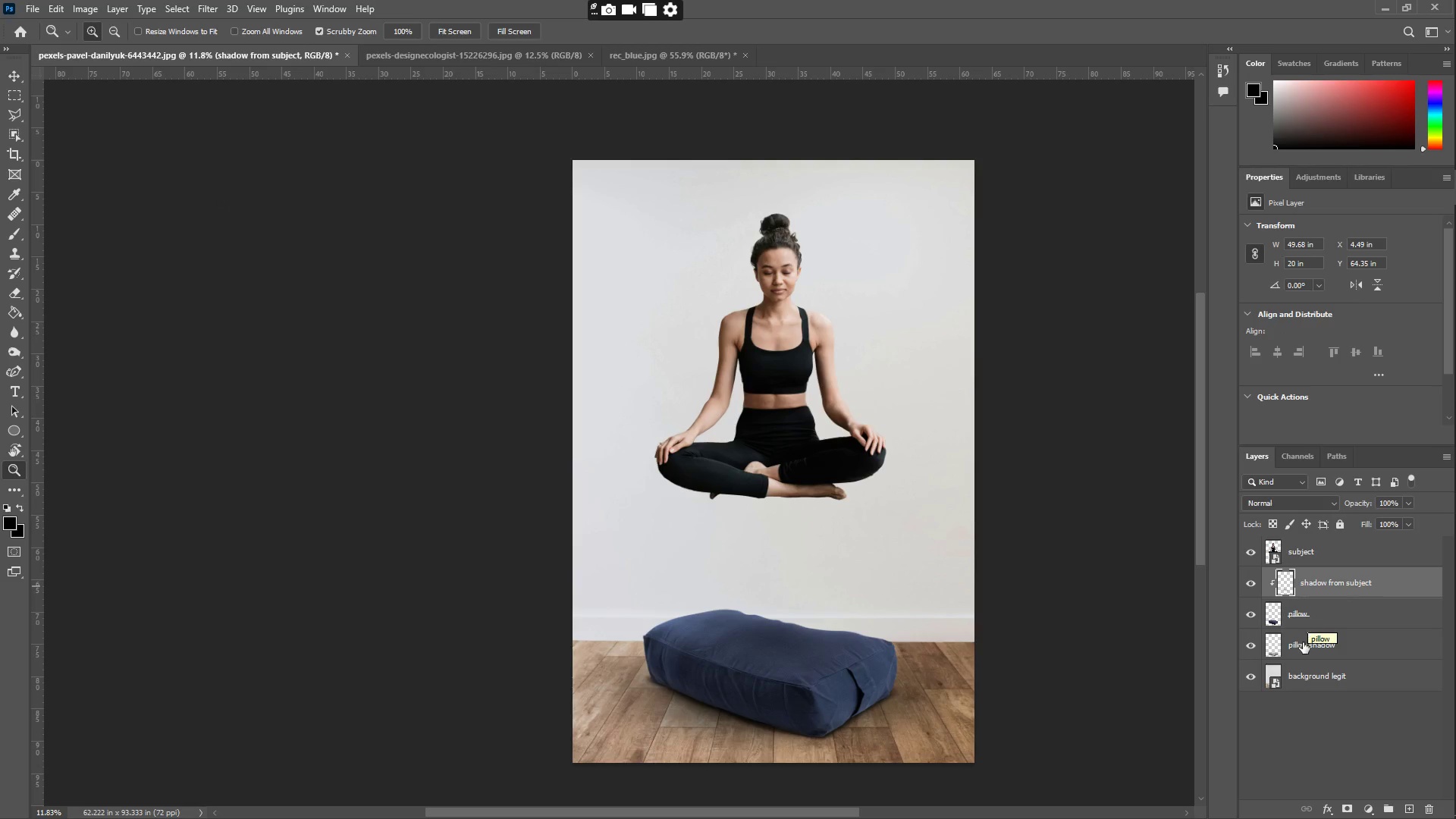 
left_click([1324, 613])
 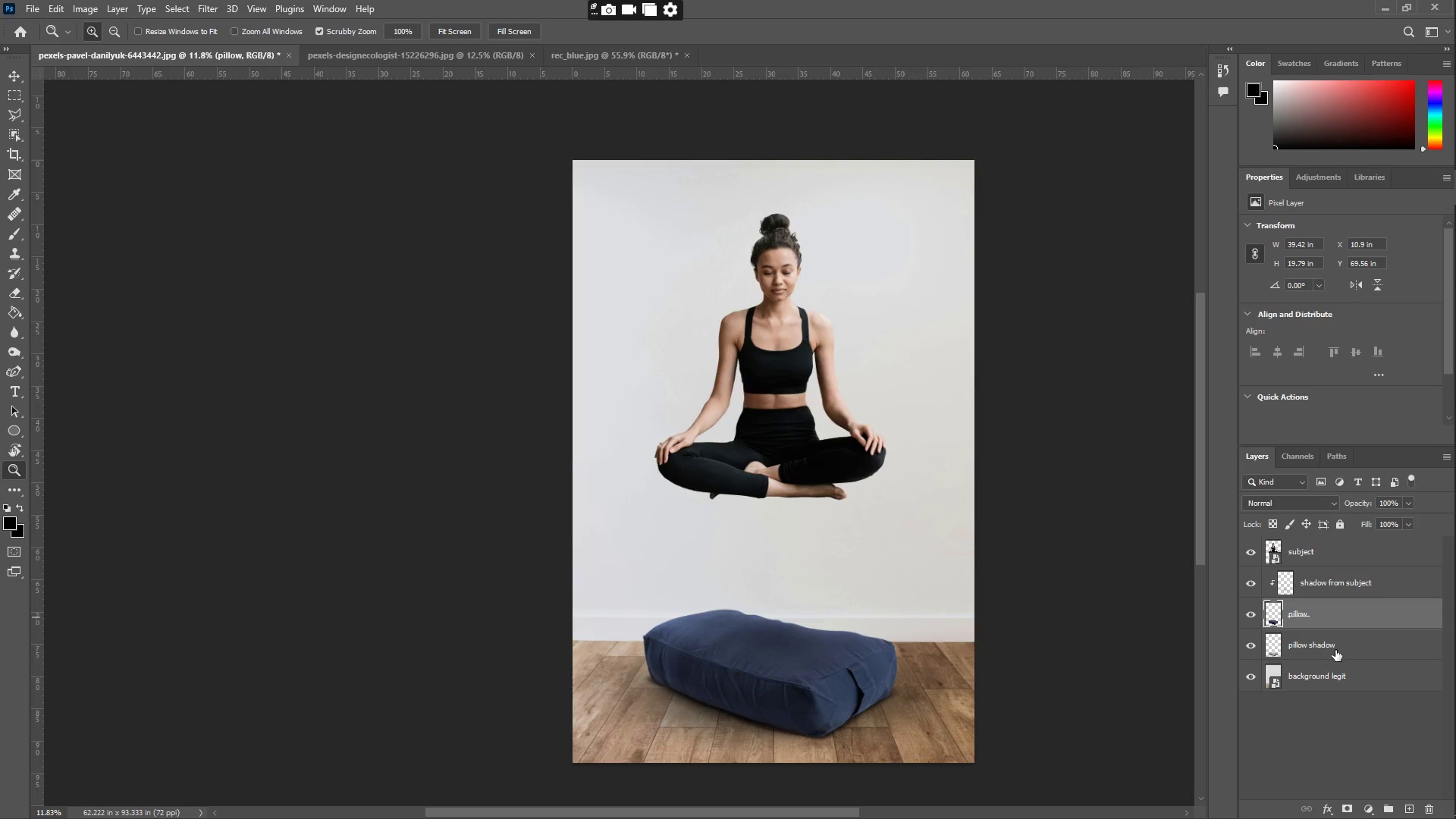 
left_click([1326, 645])
 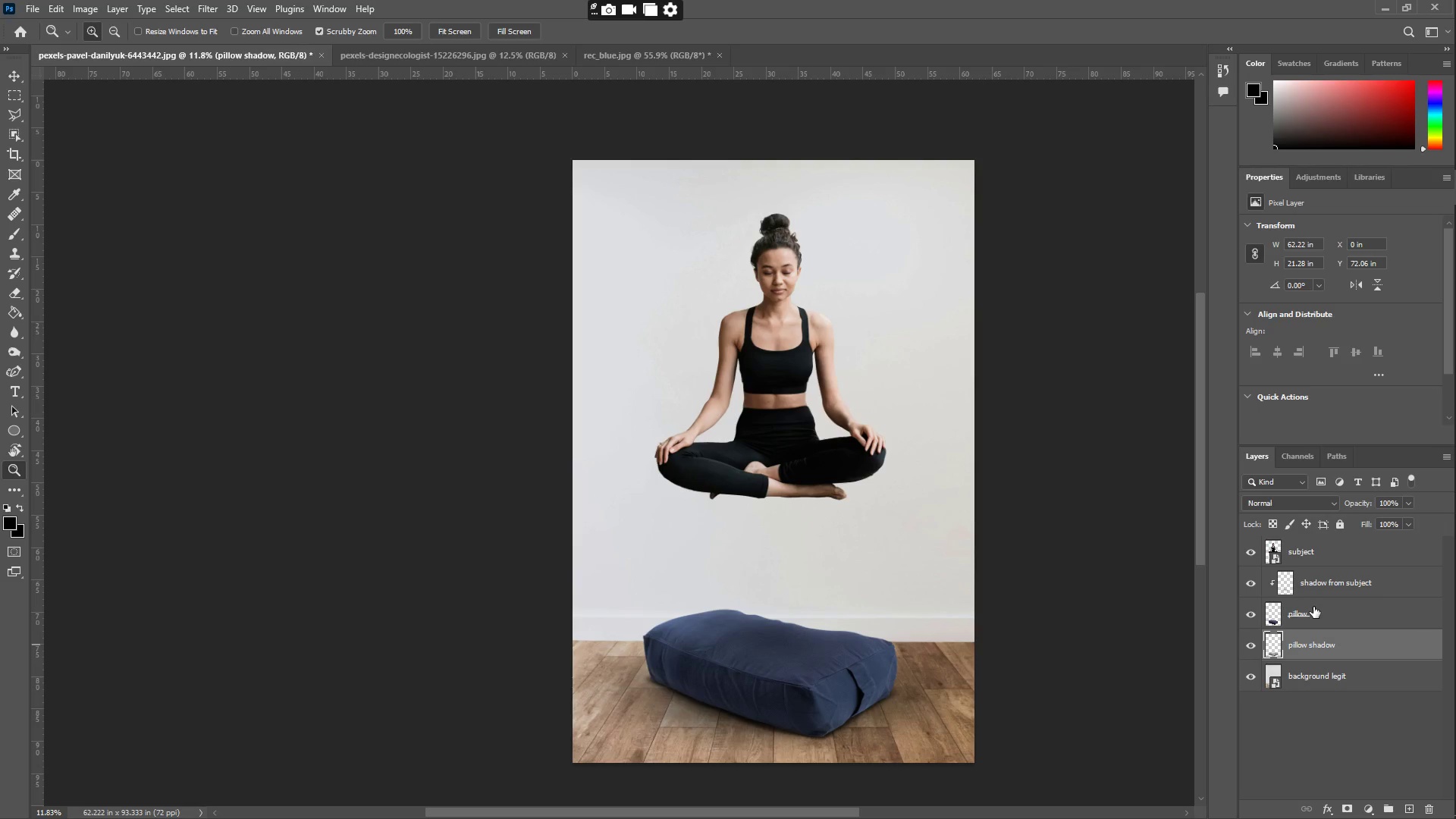 
double_click([1304, 610])
 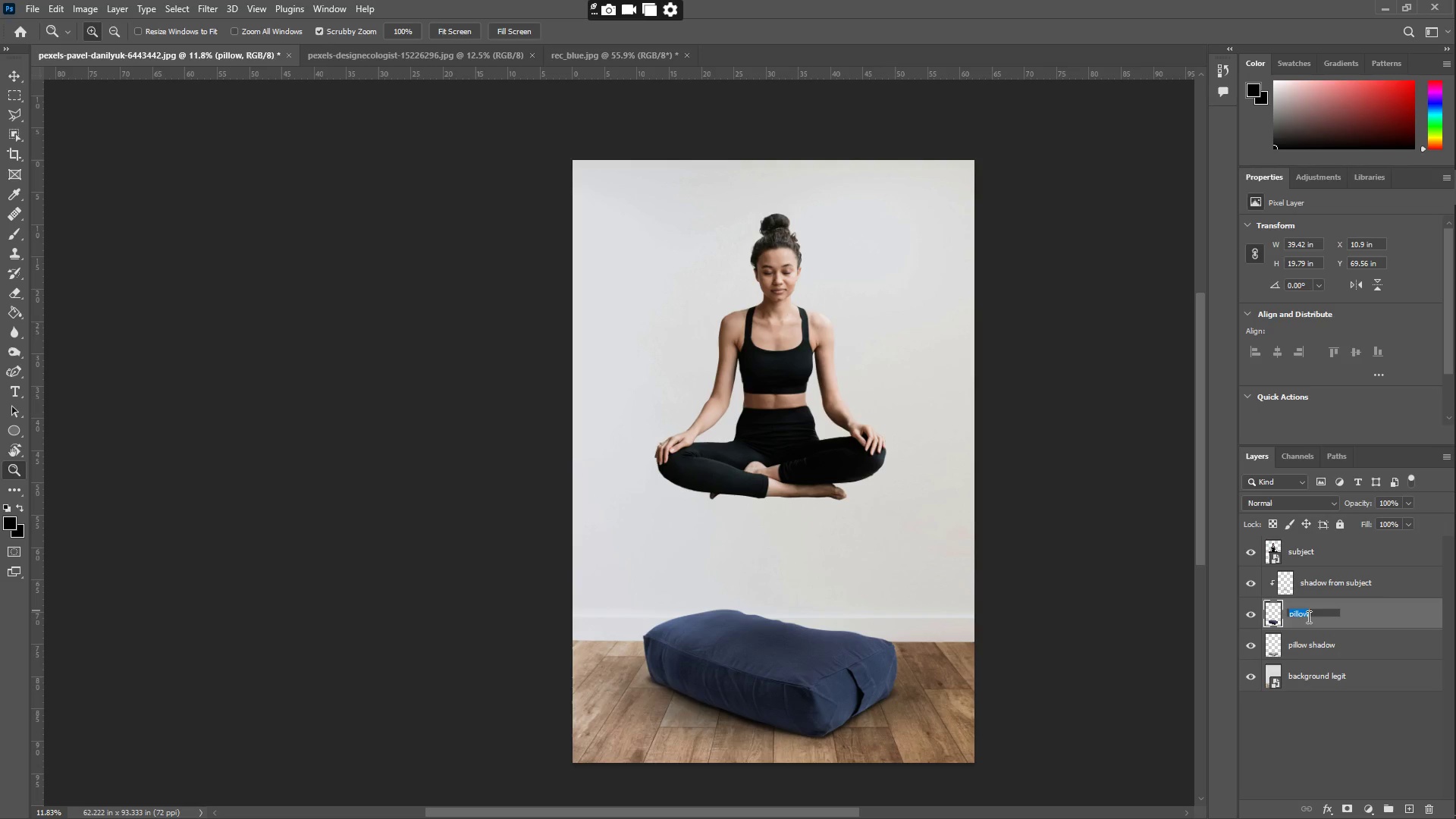 
type(cushion comp)
 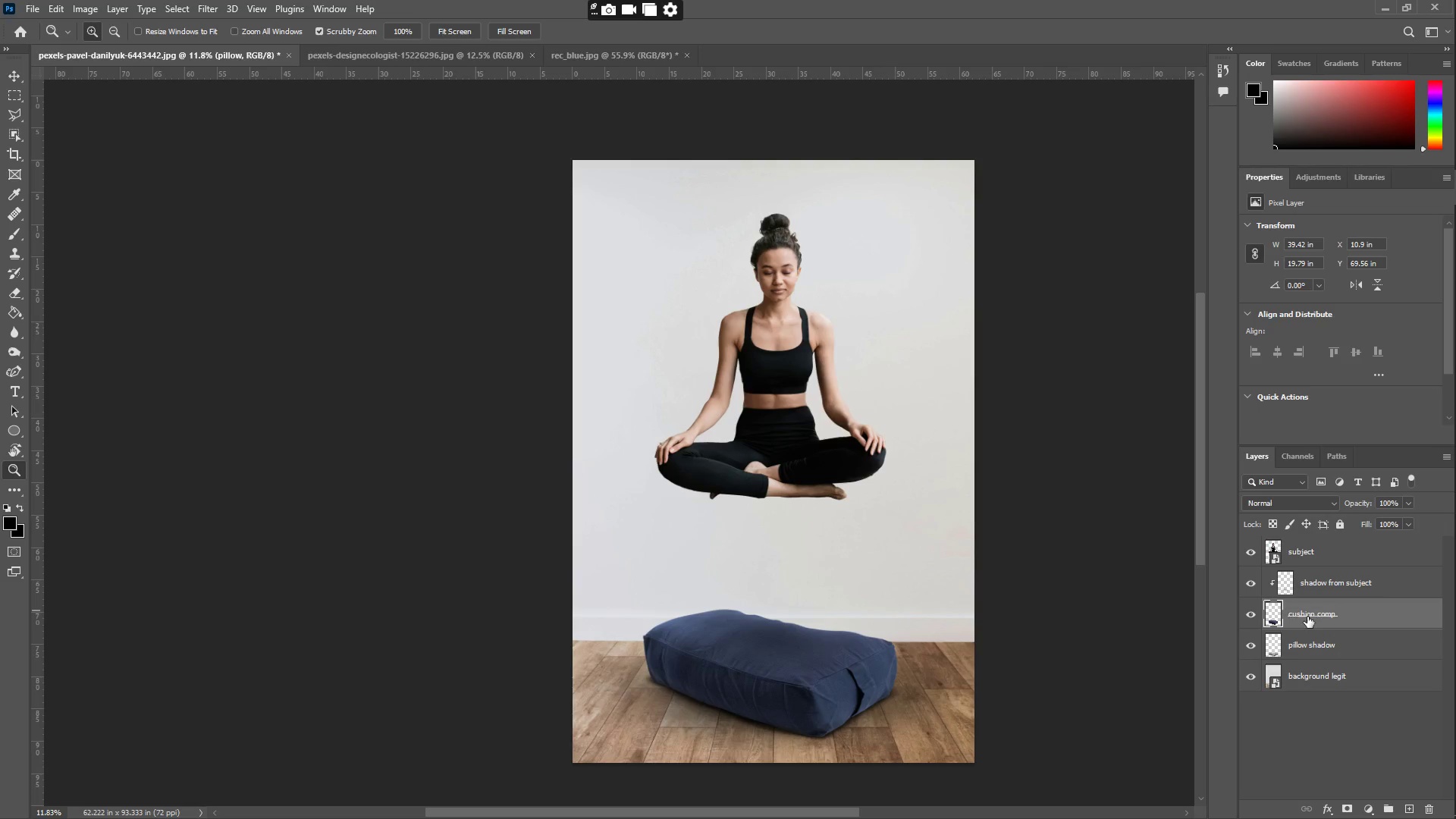 
key(Enter)
 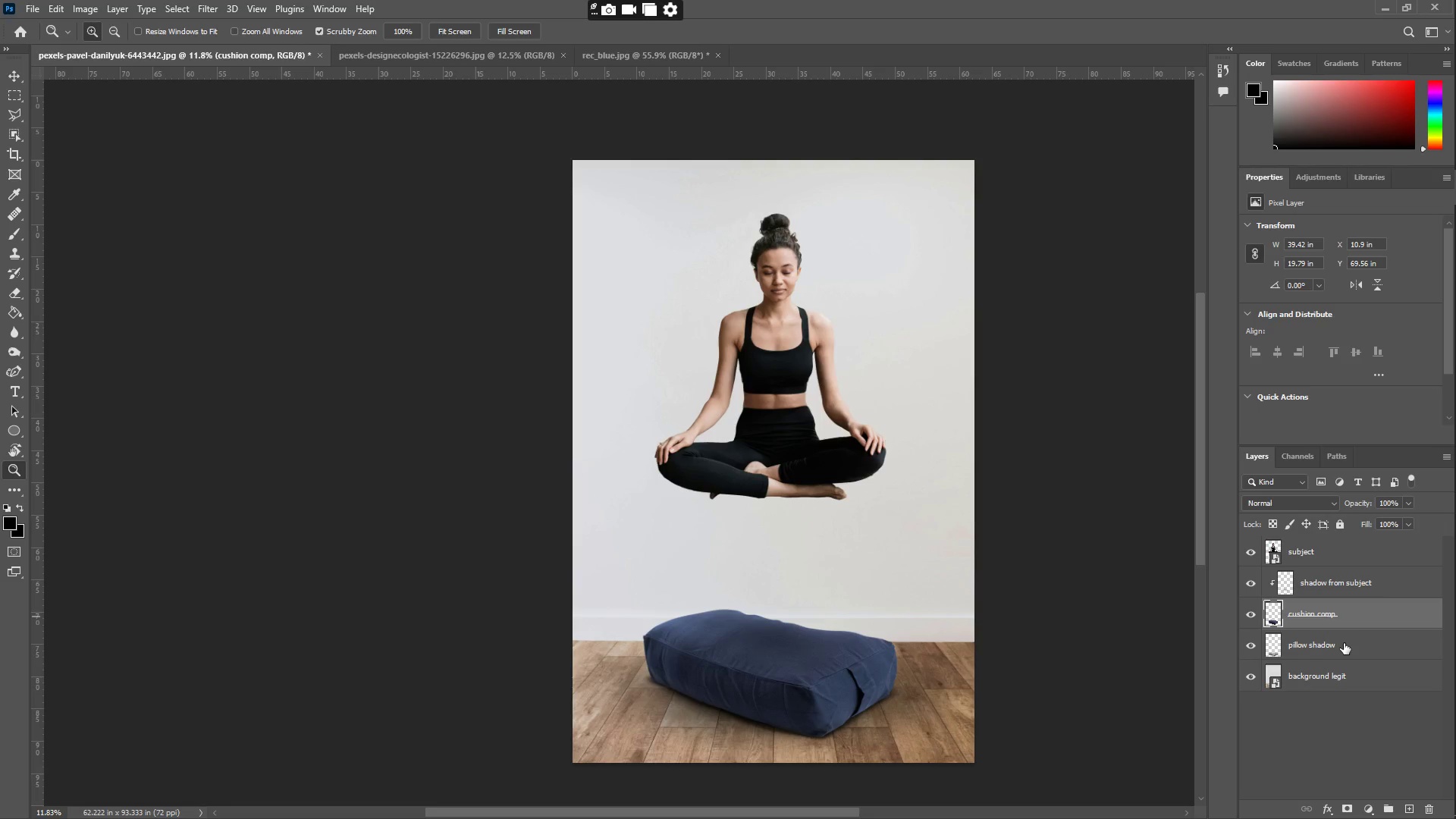 
wait(5.64)
 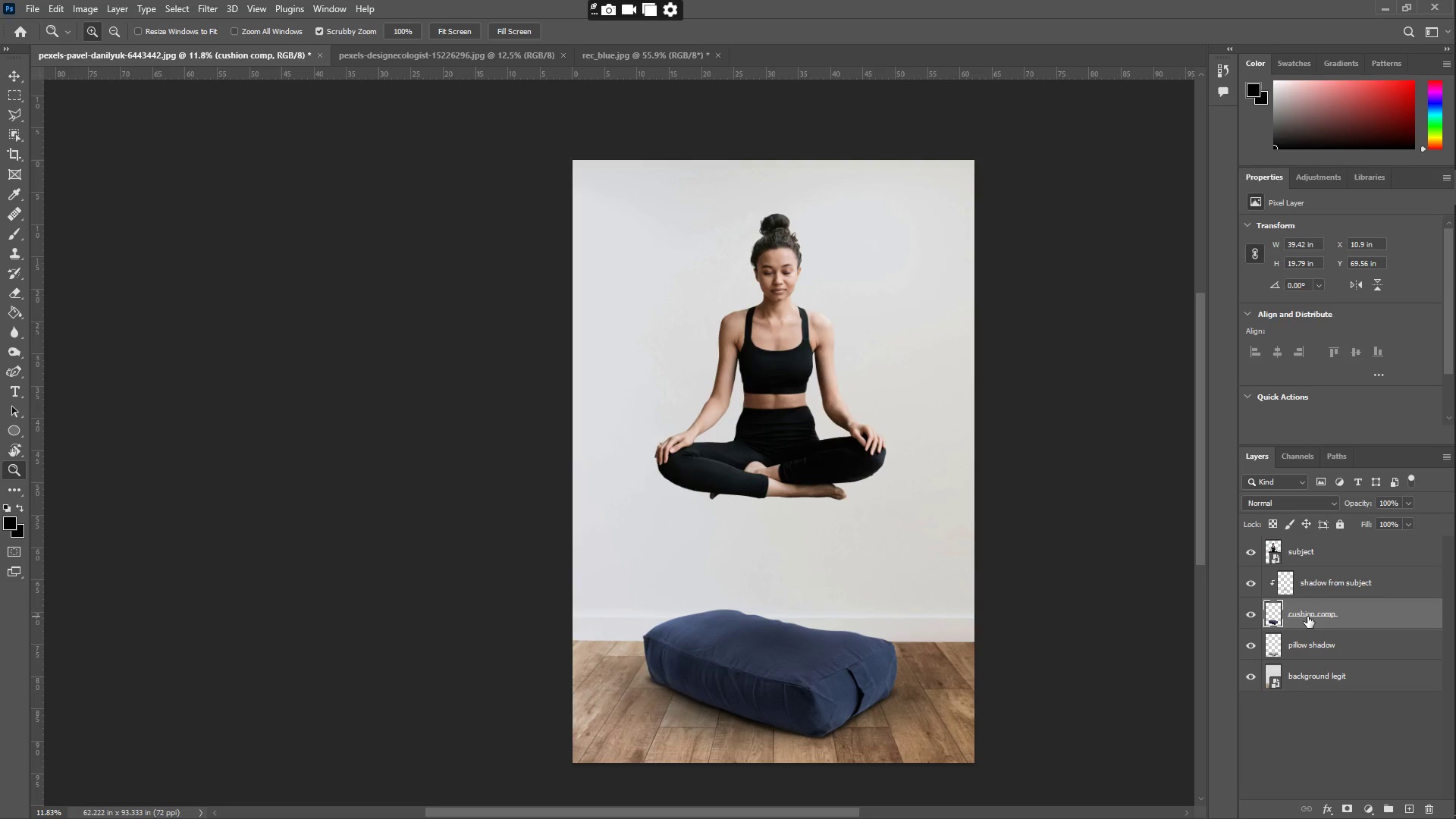 
left_click([1346, 643])
 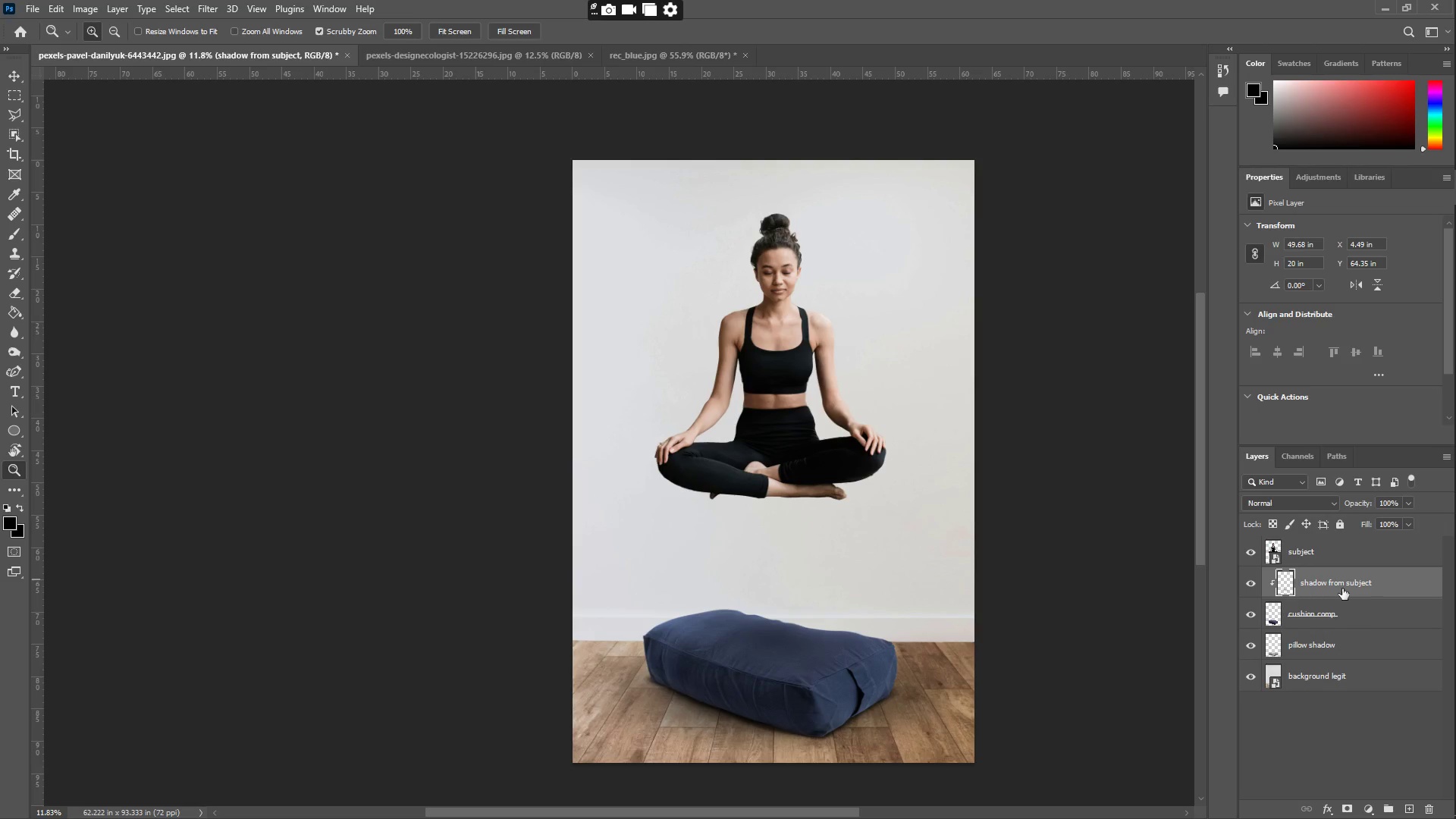 
key(Shift+ShiftLeft)
 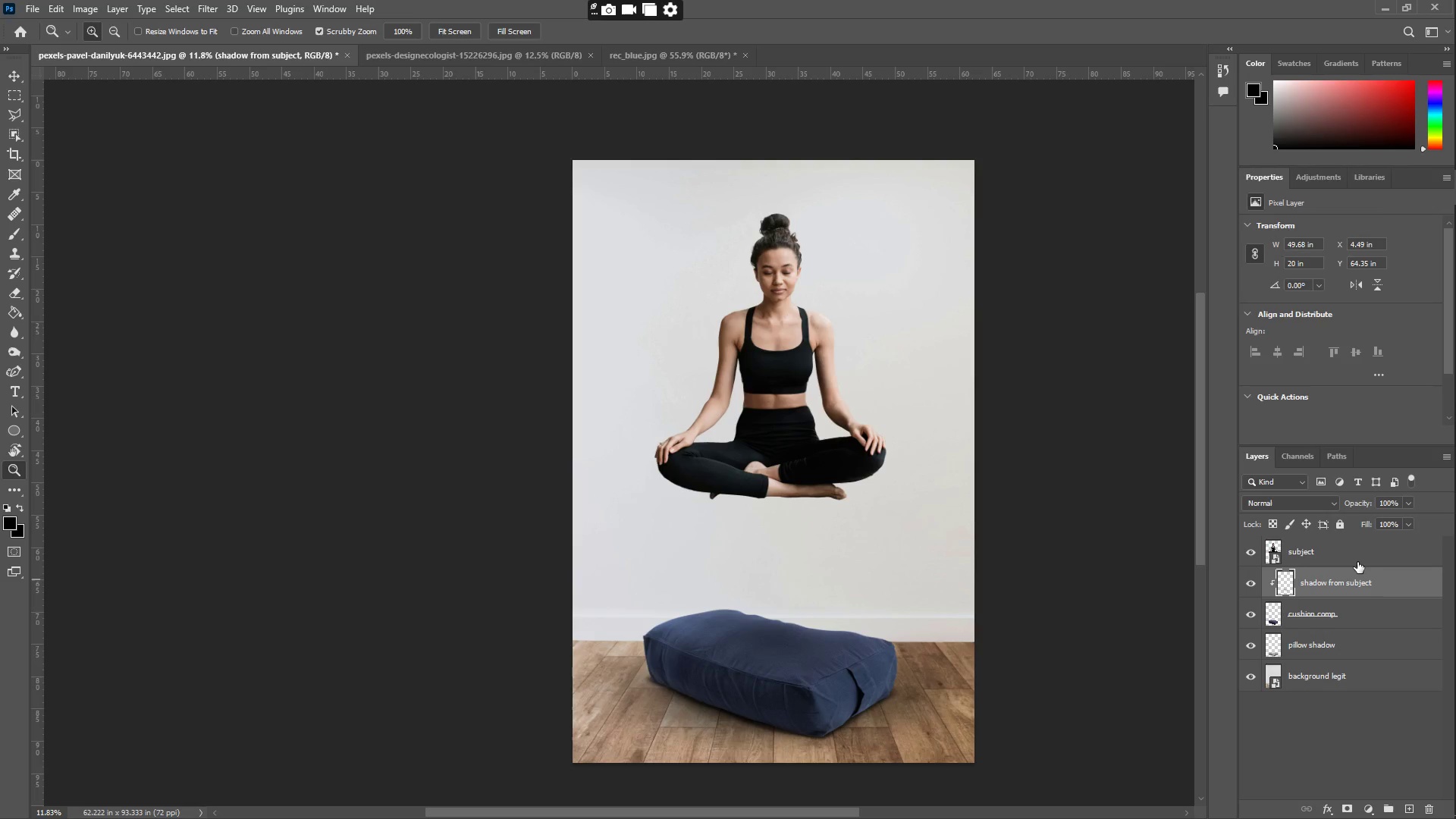 
left_click([1357, 562])
 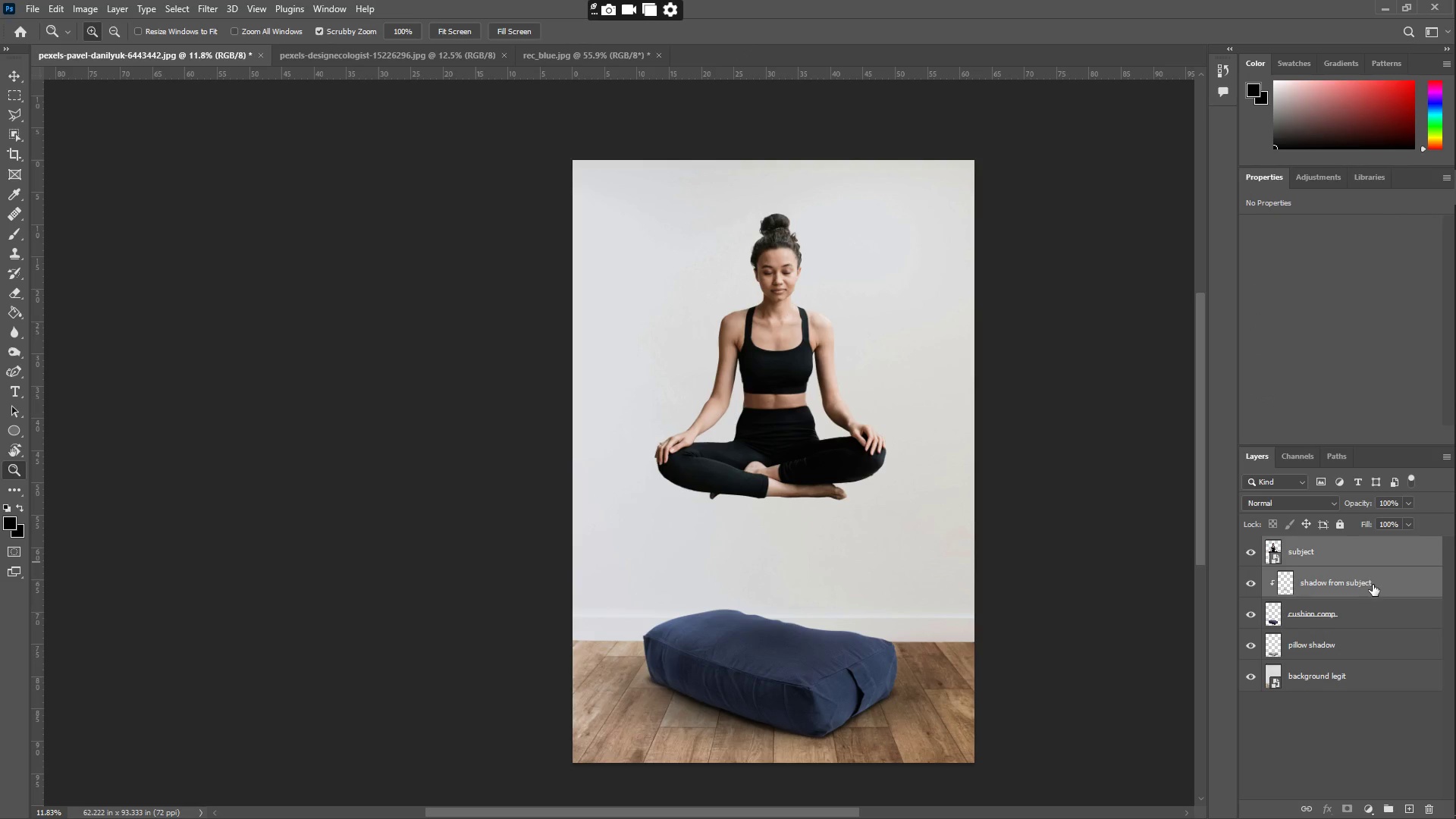 
left_click([1373, 585])
 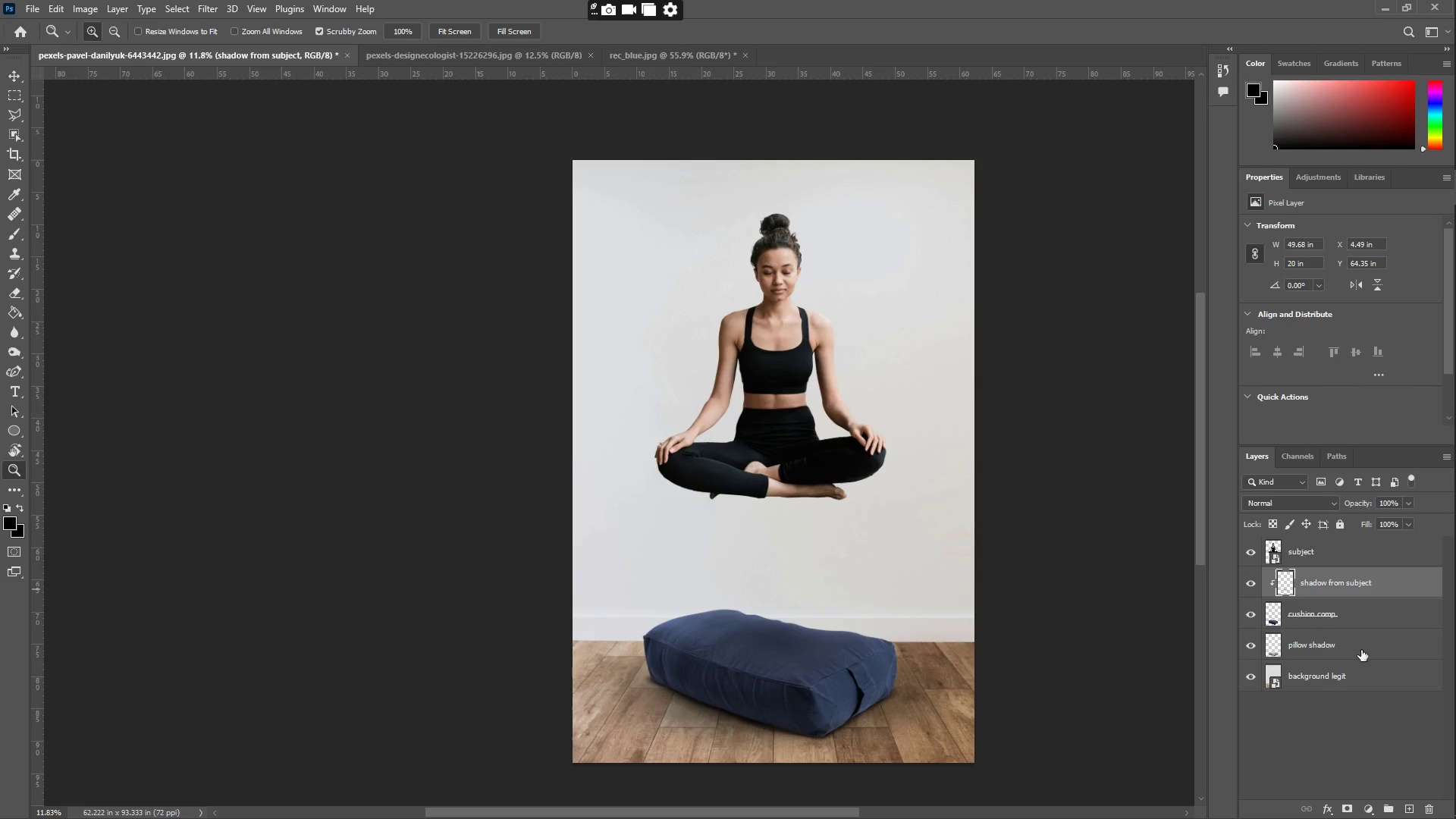 
left_click([1359, 648])
 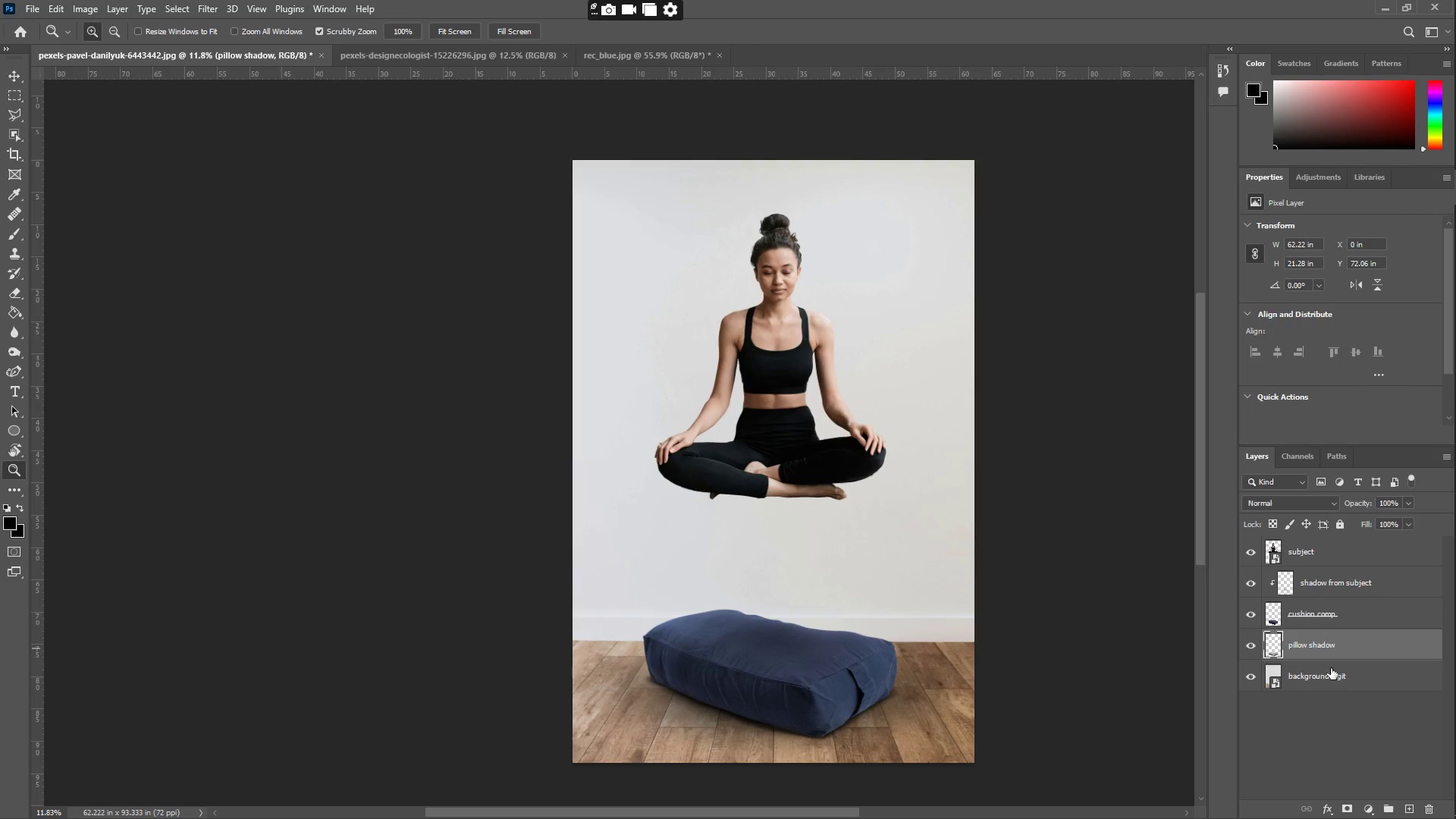 
left_click([1330, 681])
 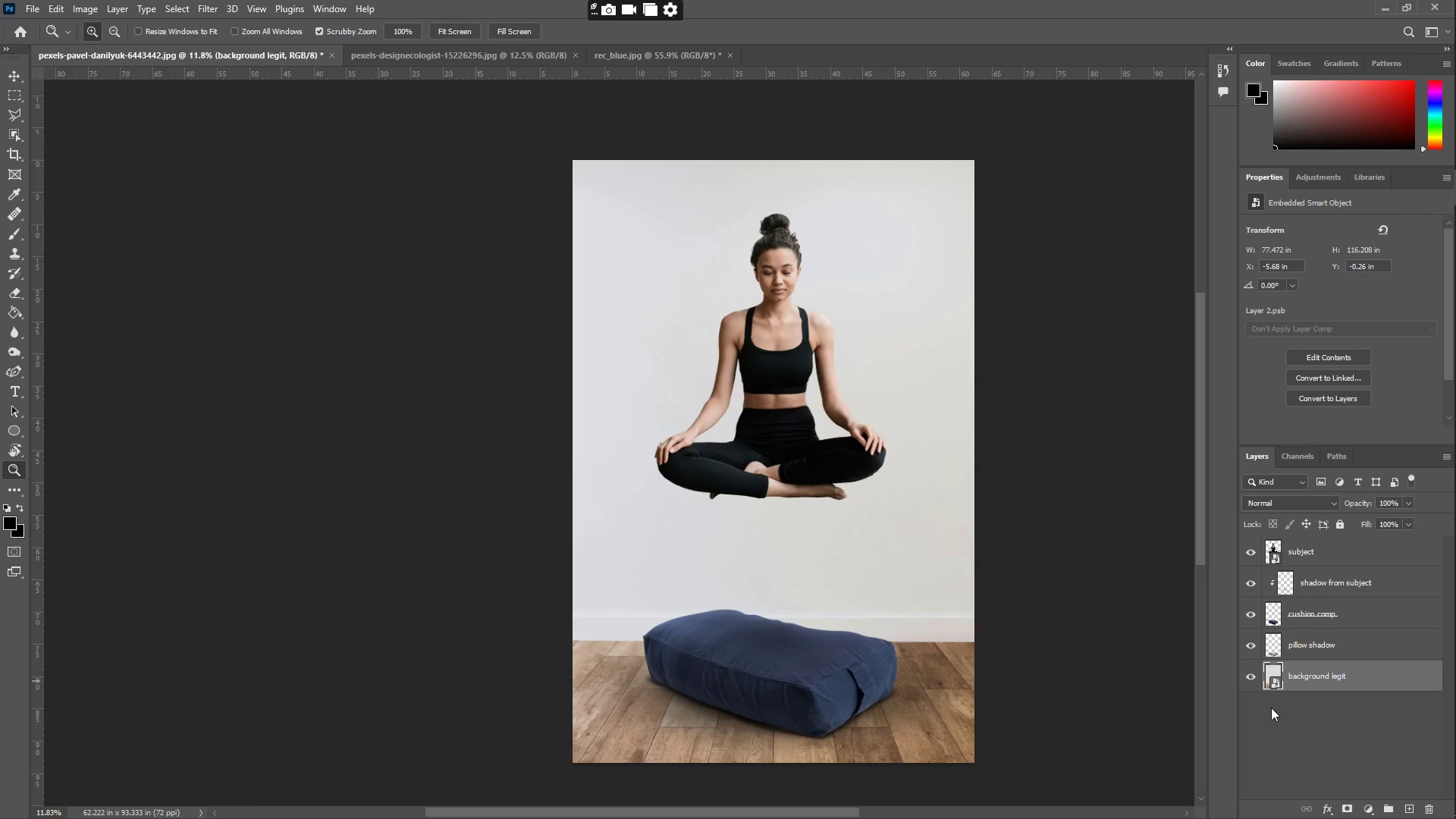 
left_click([1251, 679])
 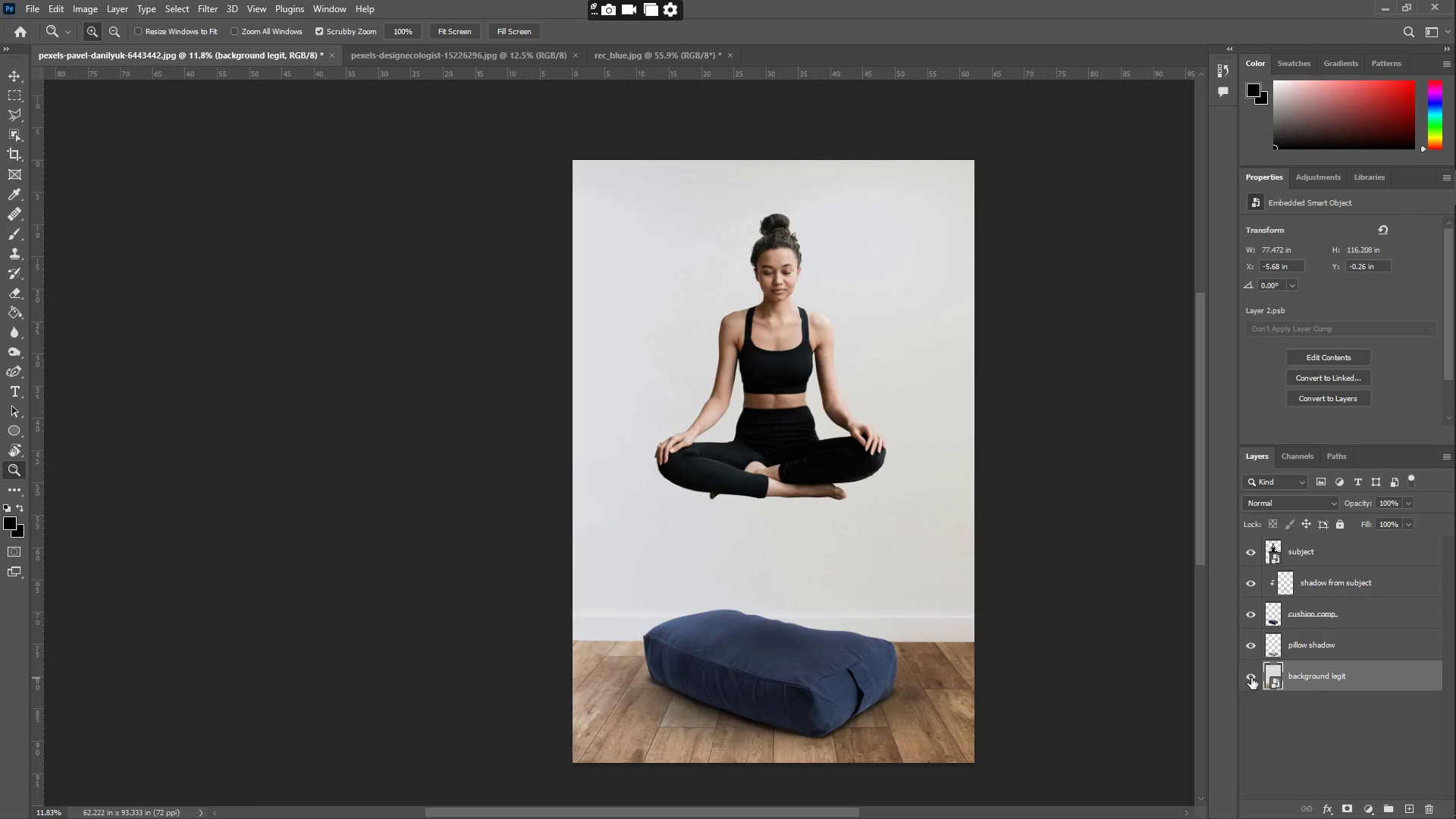 
left_click_drag(start_coordinate=[890, 658], to_coordinate=[905, 631])
 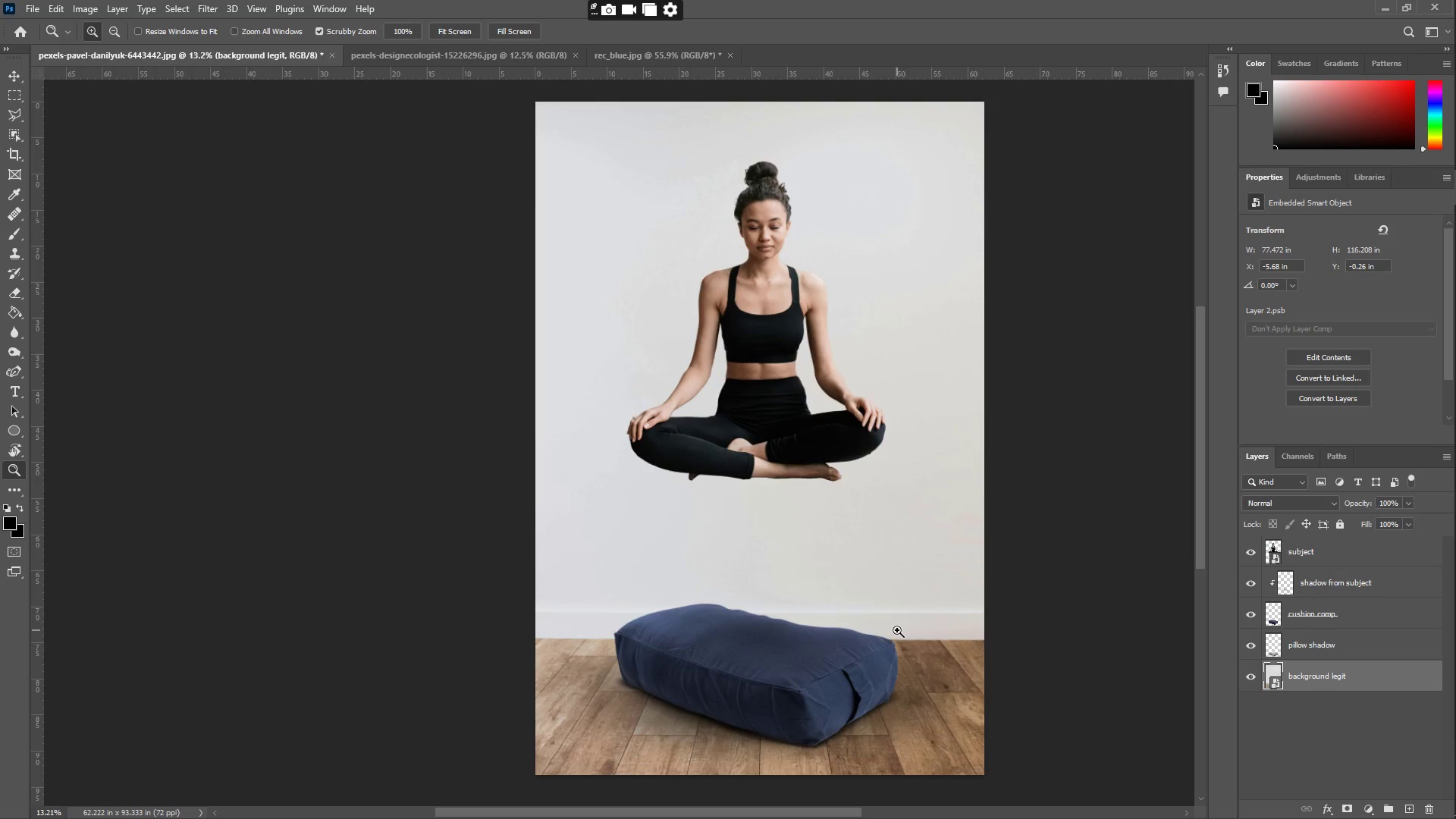 
wait(7.58)
 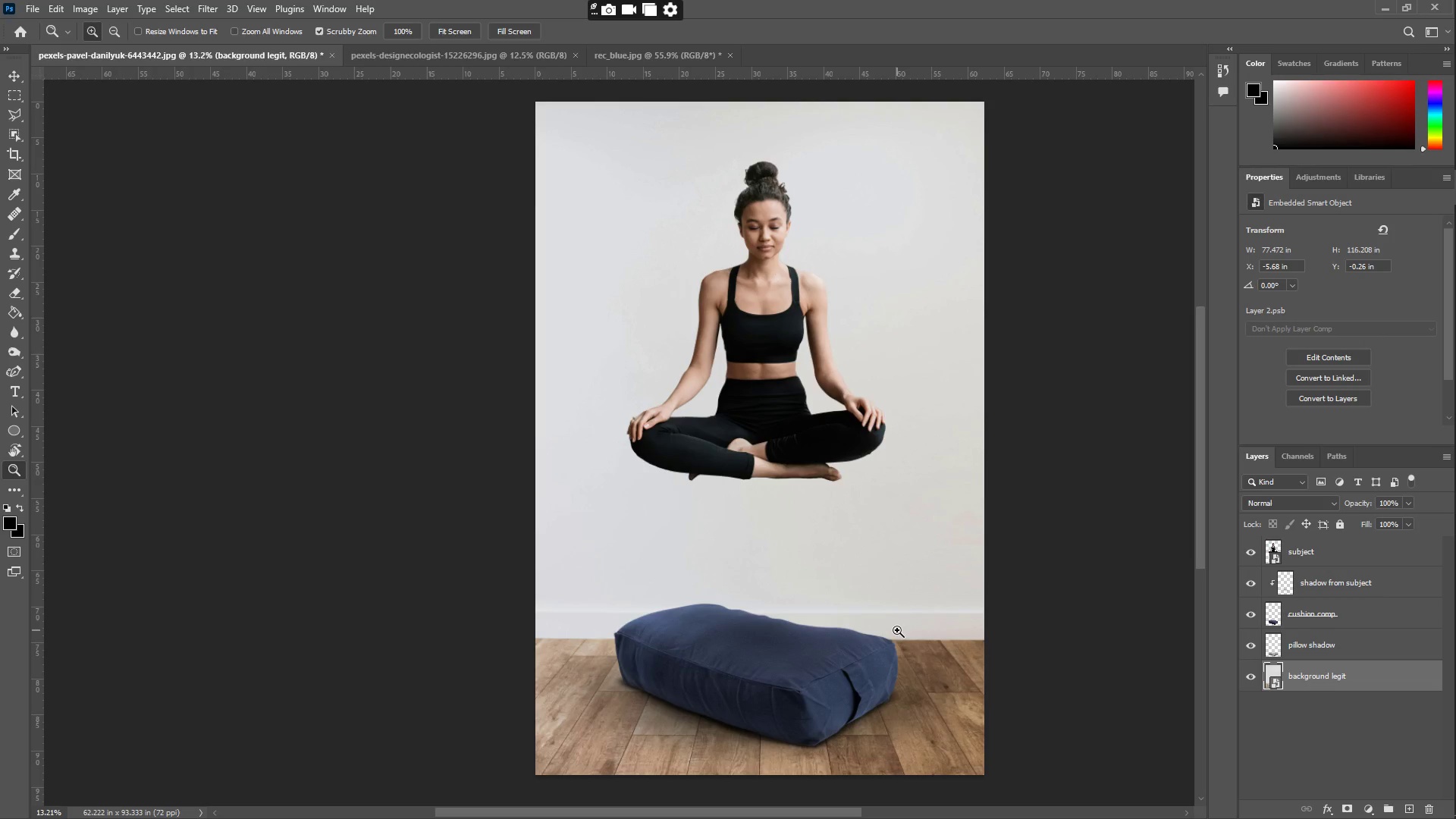 
double_click([1342, 582])
 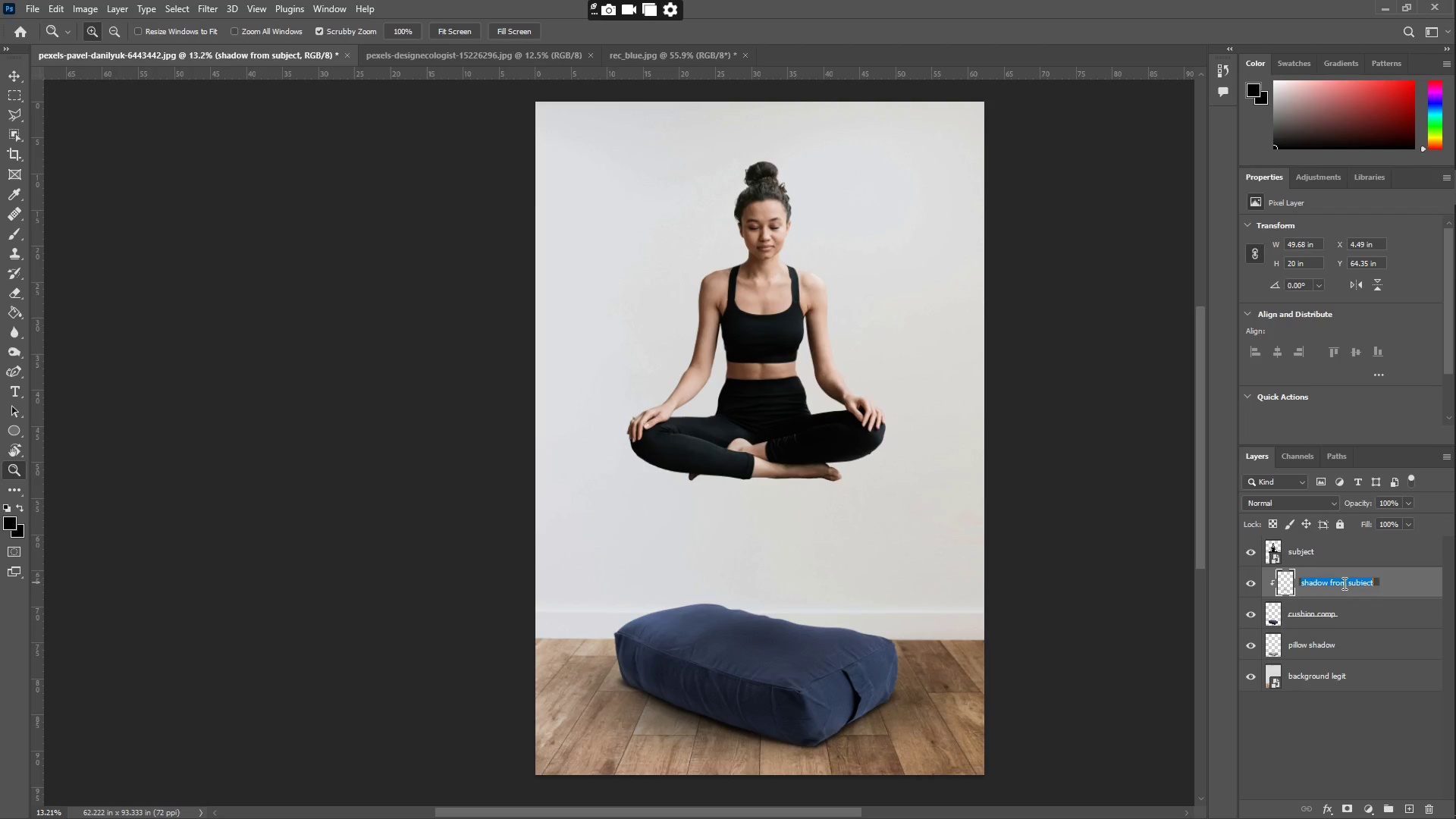 
type(SHADOW_AL)
key(Backspace)
key(Backspace)
type(LATERS)
key(Backspace)
key(Backspace)
key(Backspace)
key(Backspace)
type(YERS)
 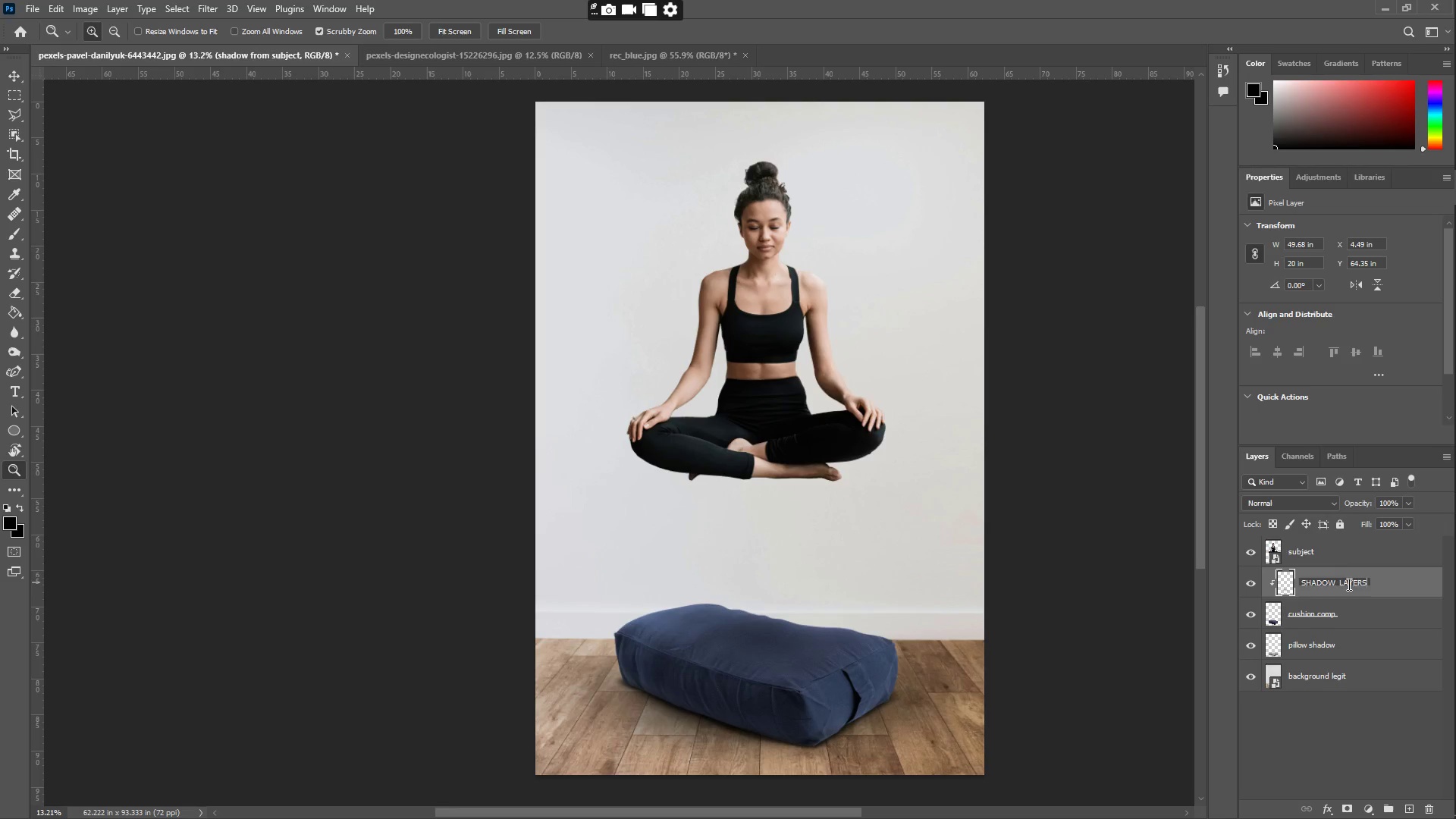 
key(Enter)
 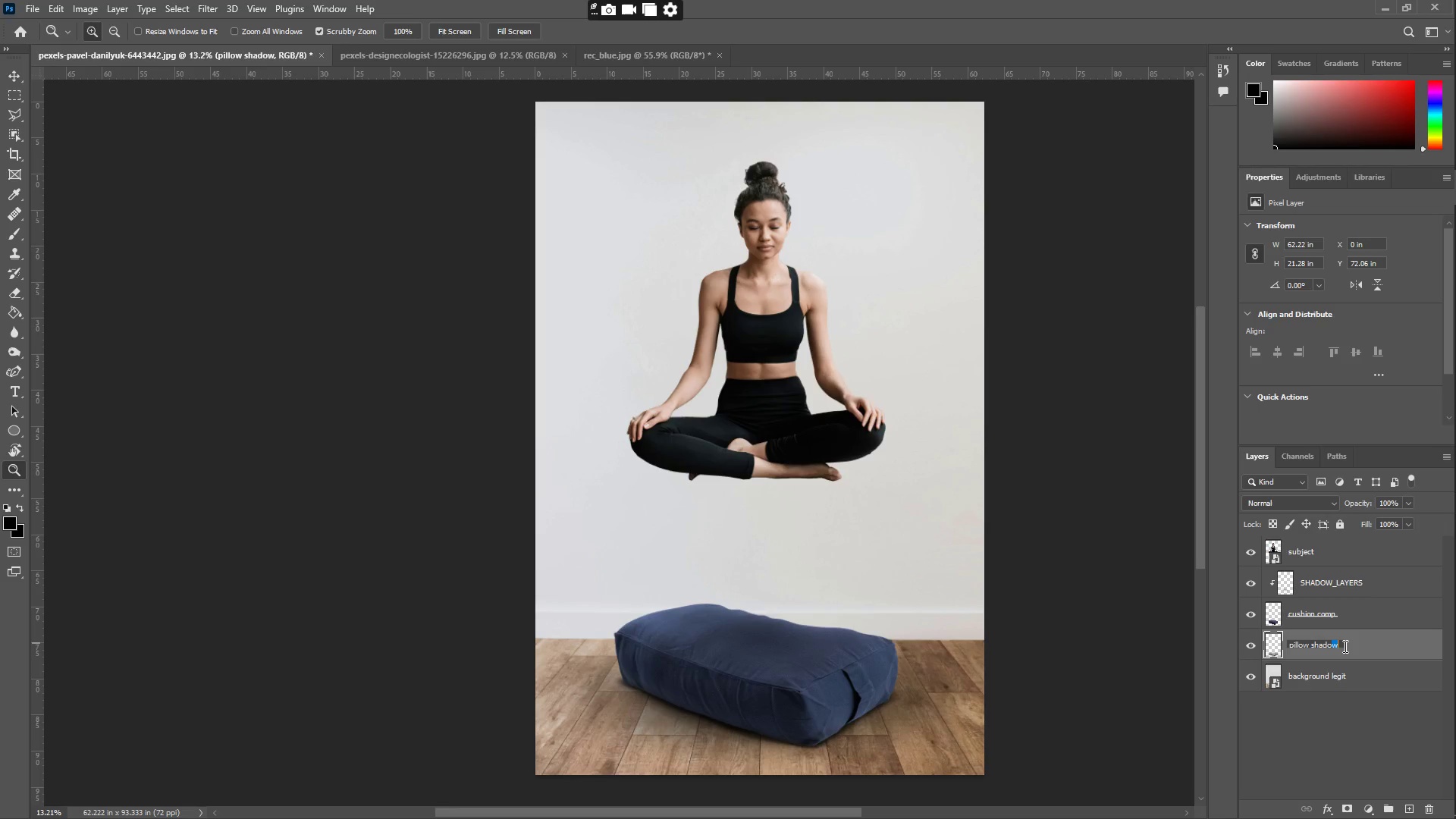 
left_click_drag(start_coordinate=[1340, 645], to_coordinate=[1288, 645])
 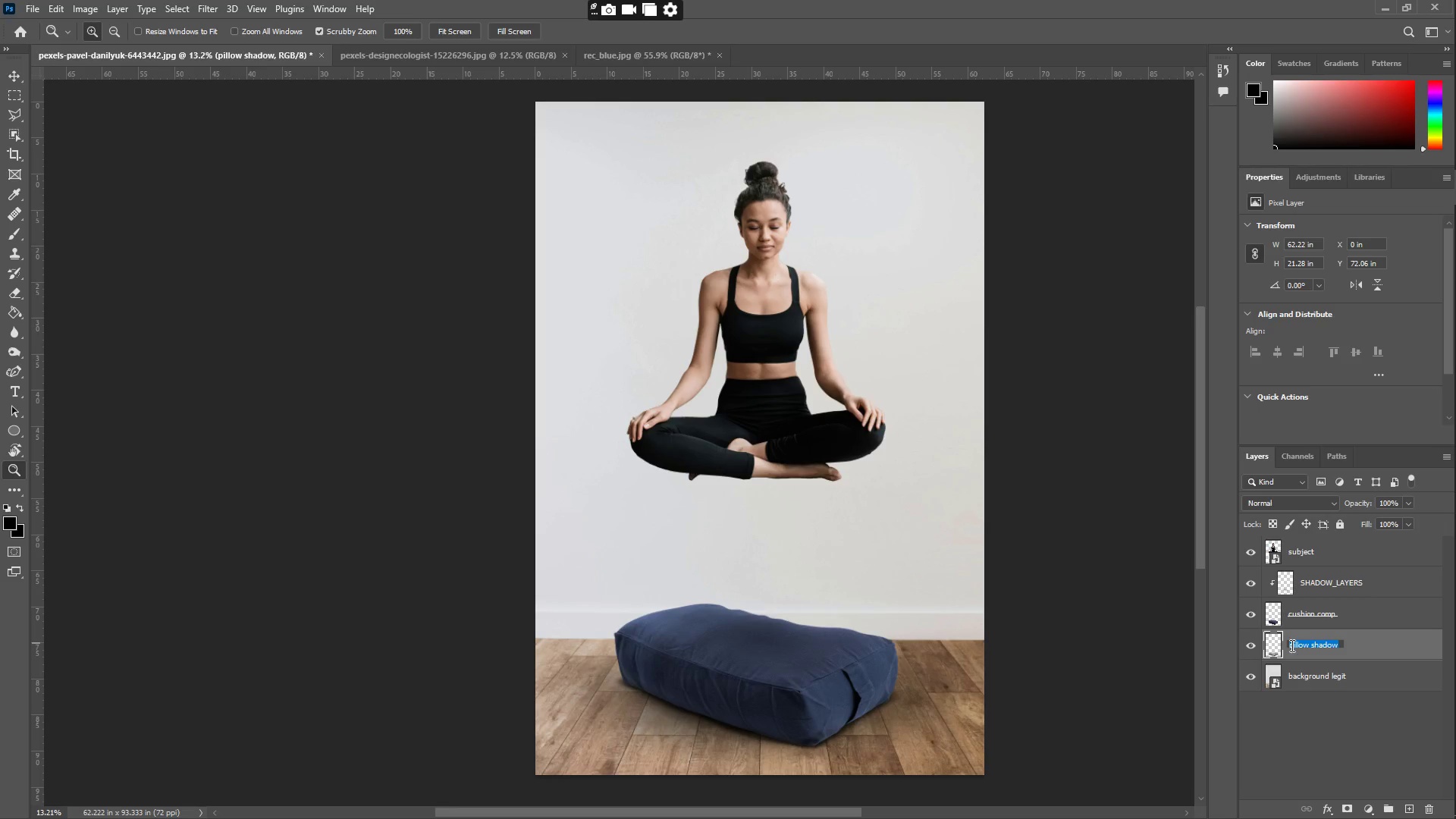 
type(PILLOW_SHADOW)
 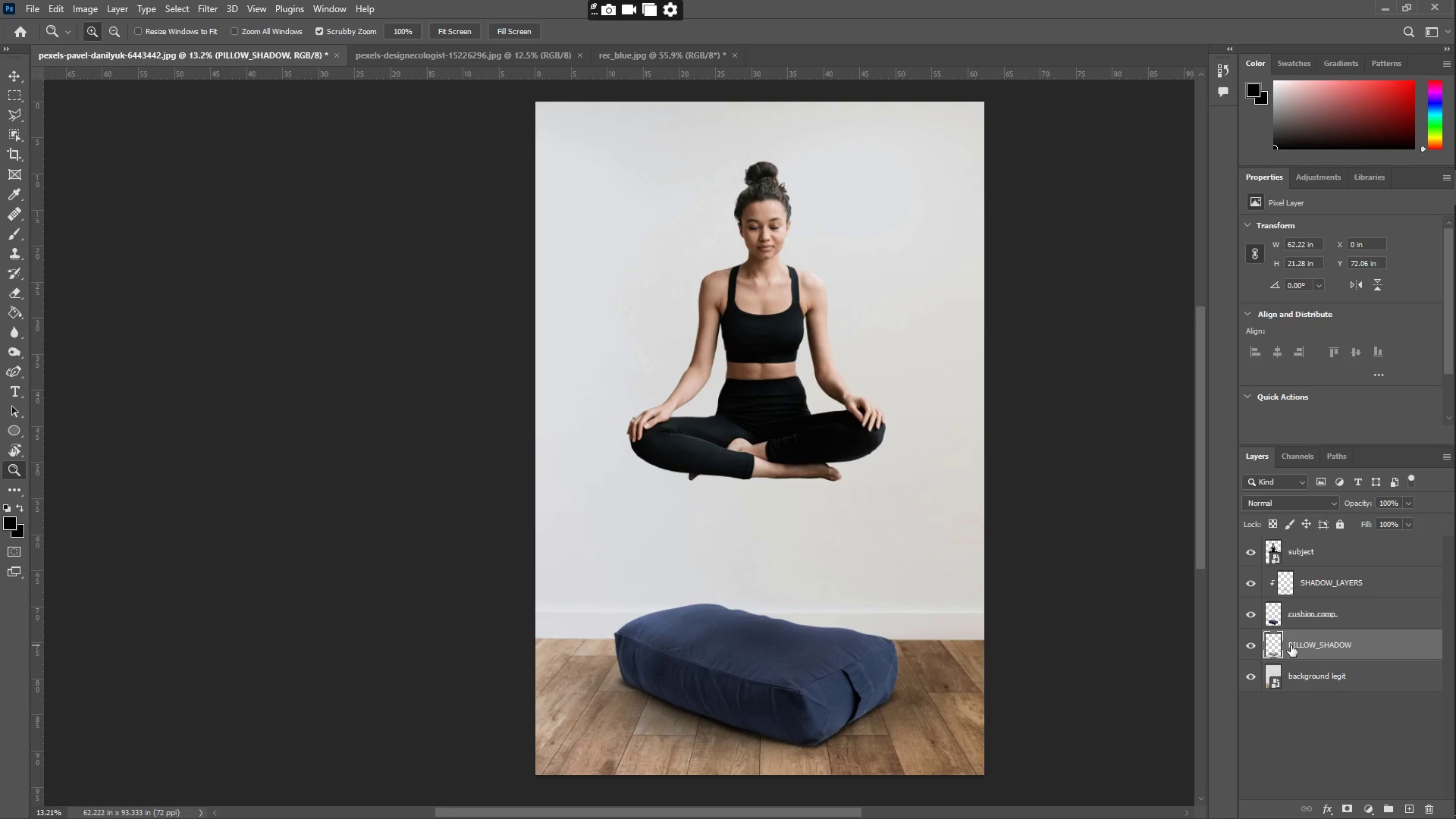 
 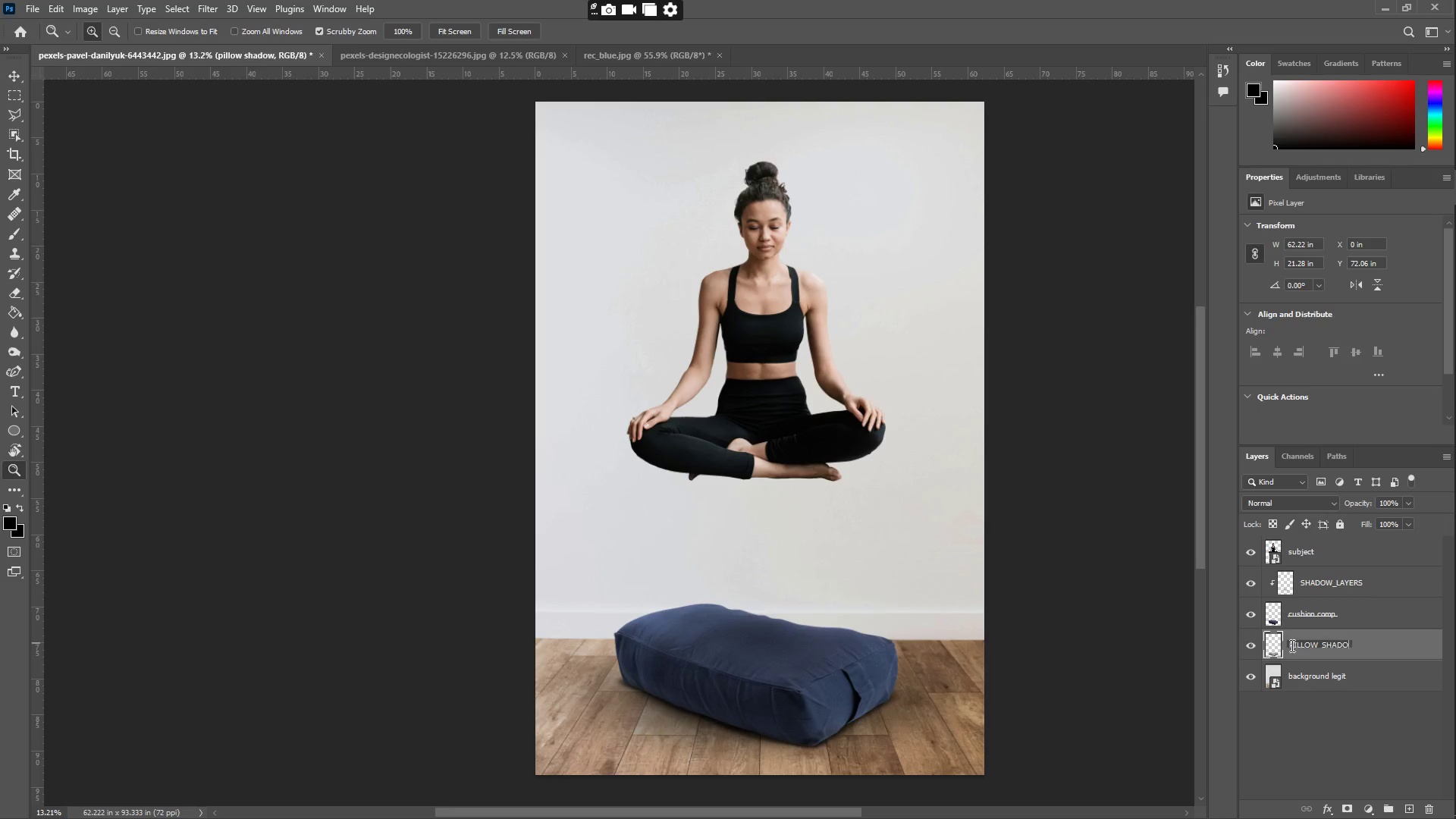 
key(Enter)
 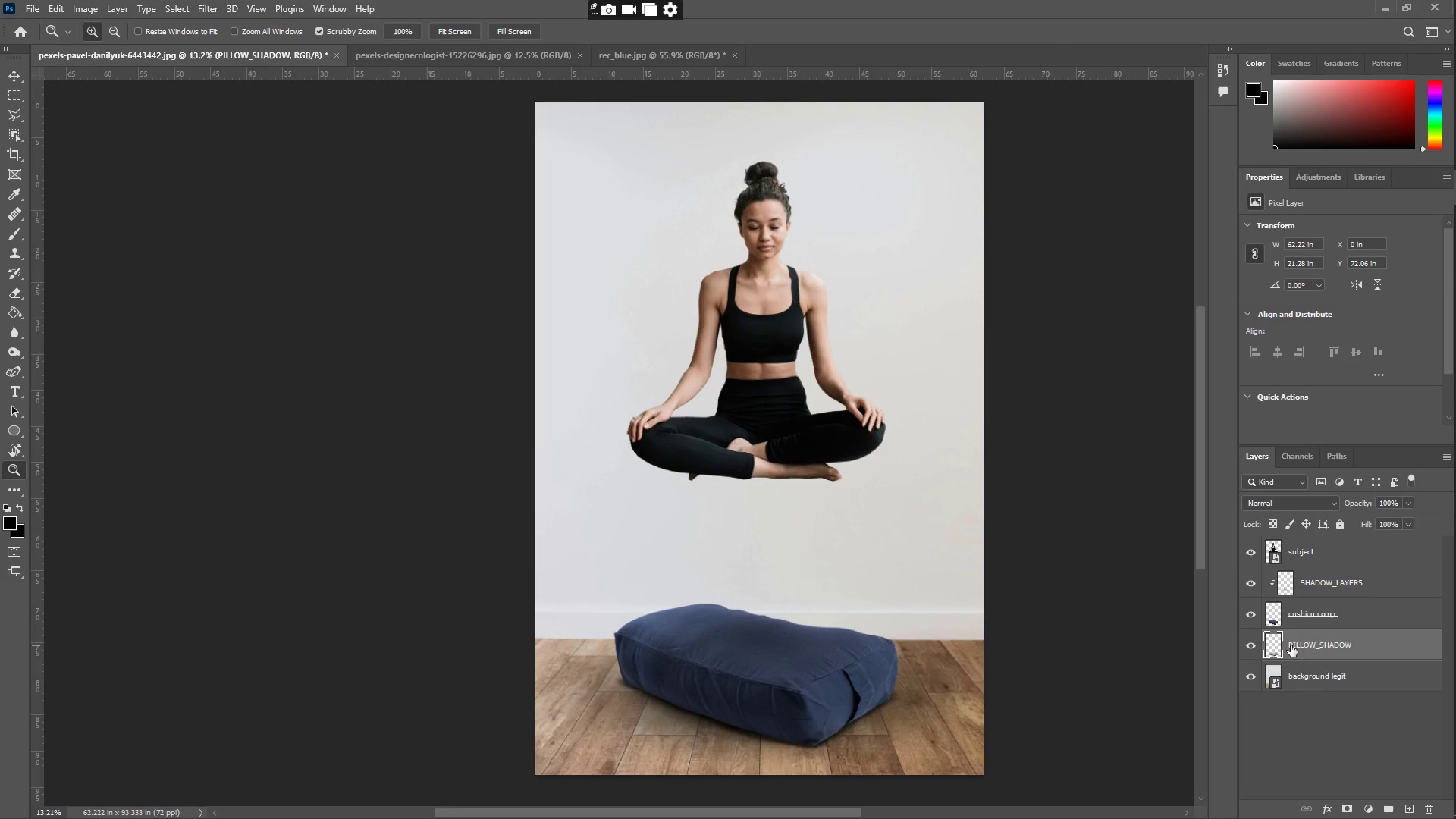 
wait(14.72)
 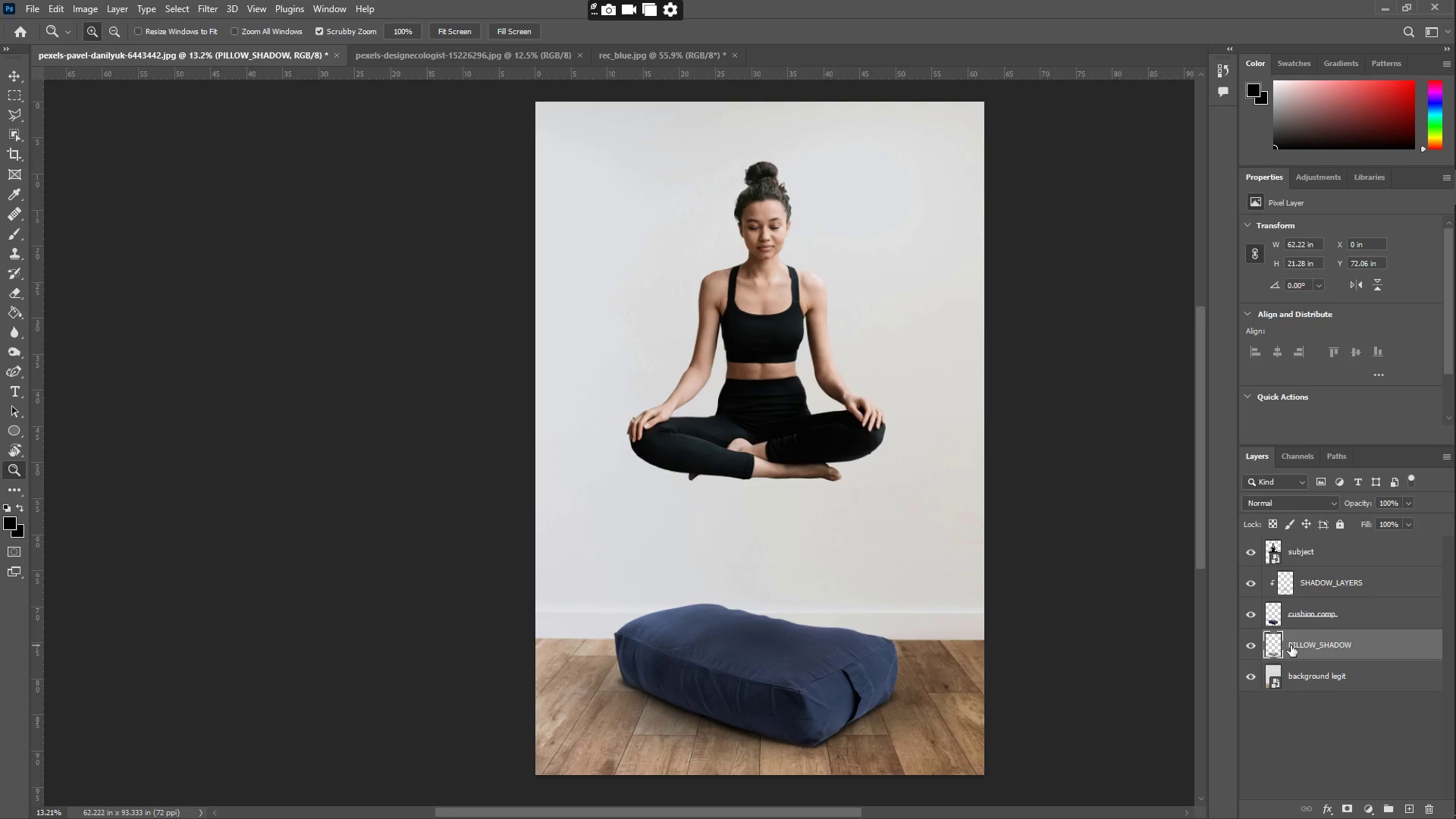 
left_click([1347, 550])
 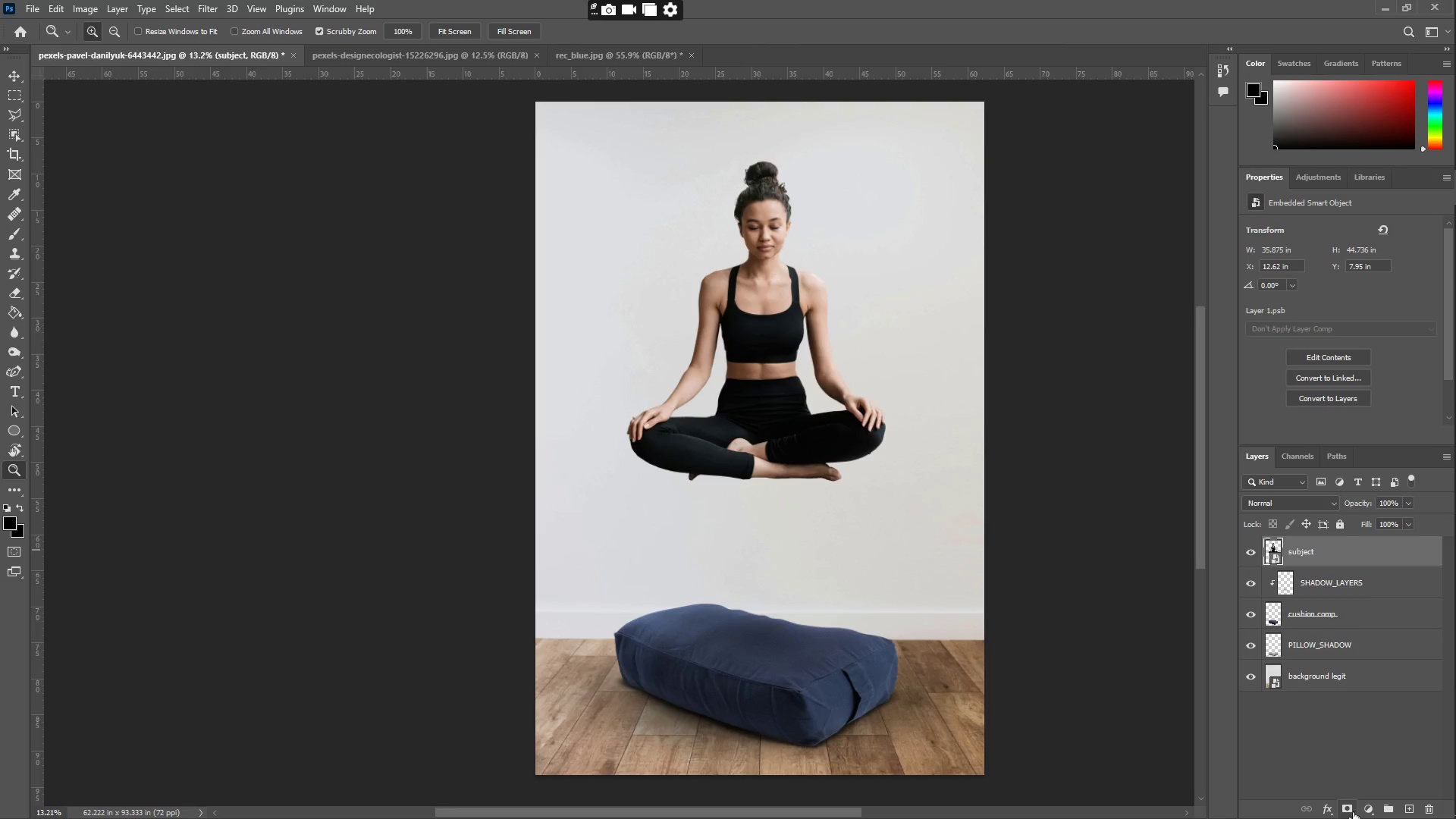 
left_click([1351, 811])
 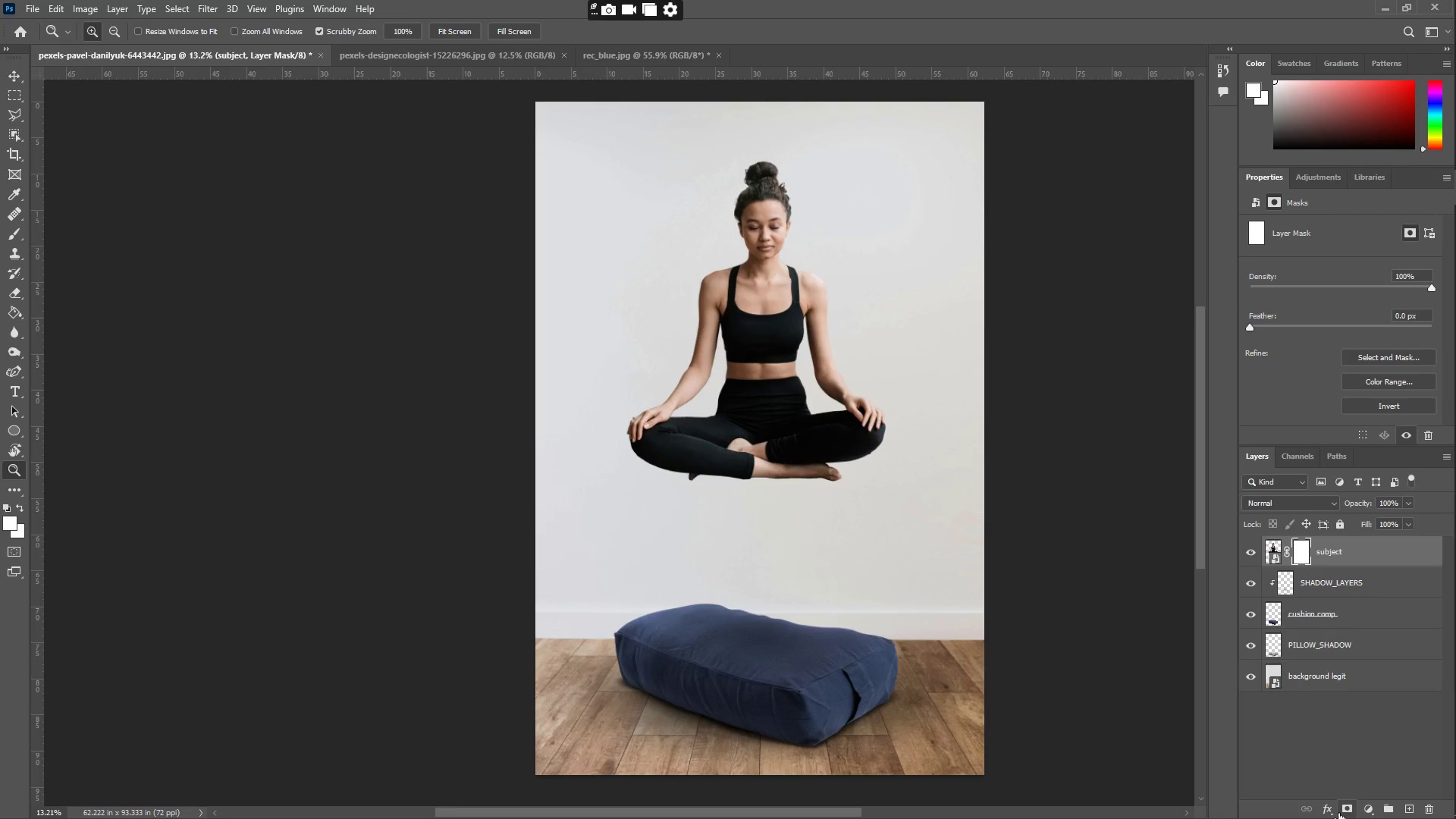 
wait(6.47)
 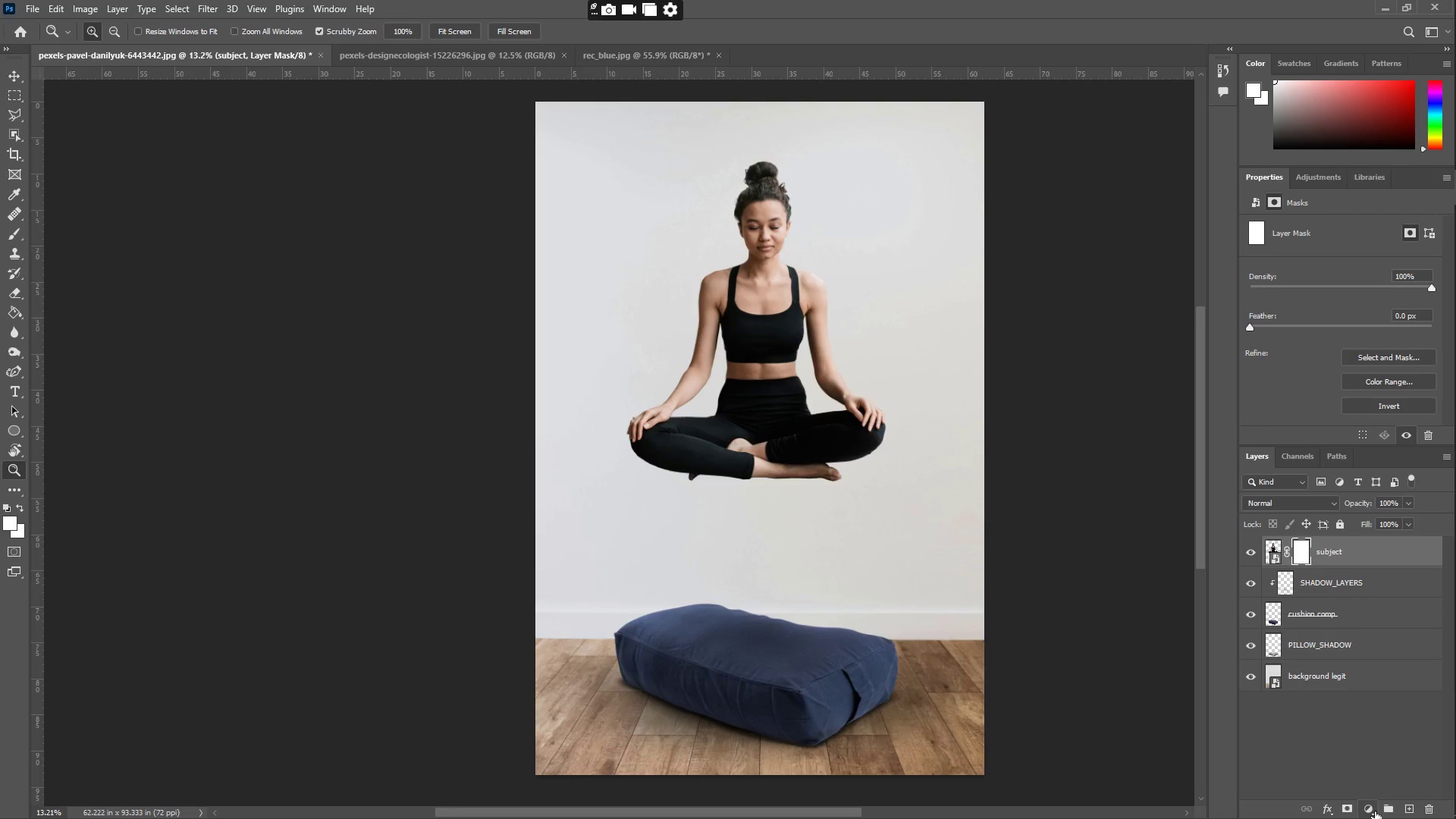 
key(Control+Z)
 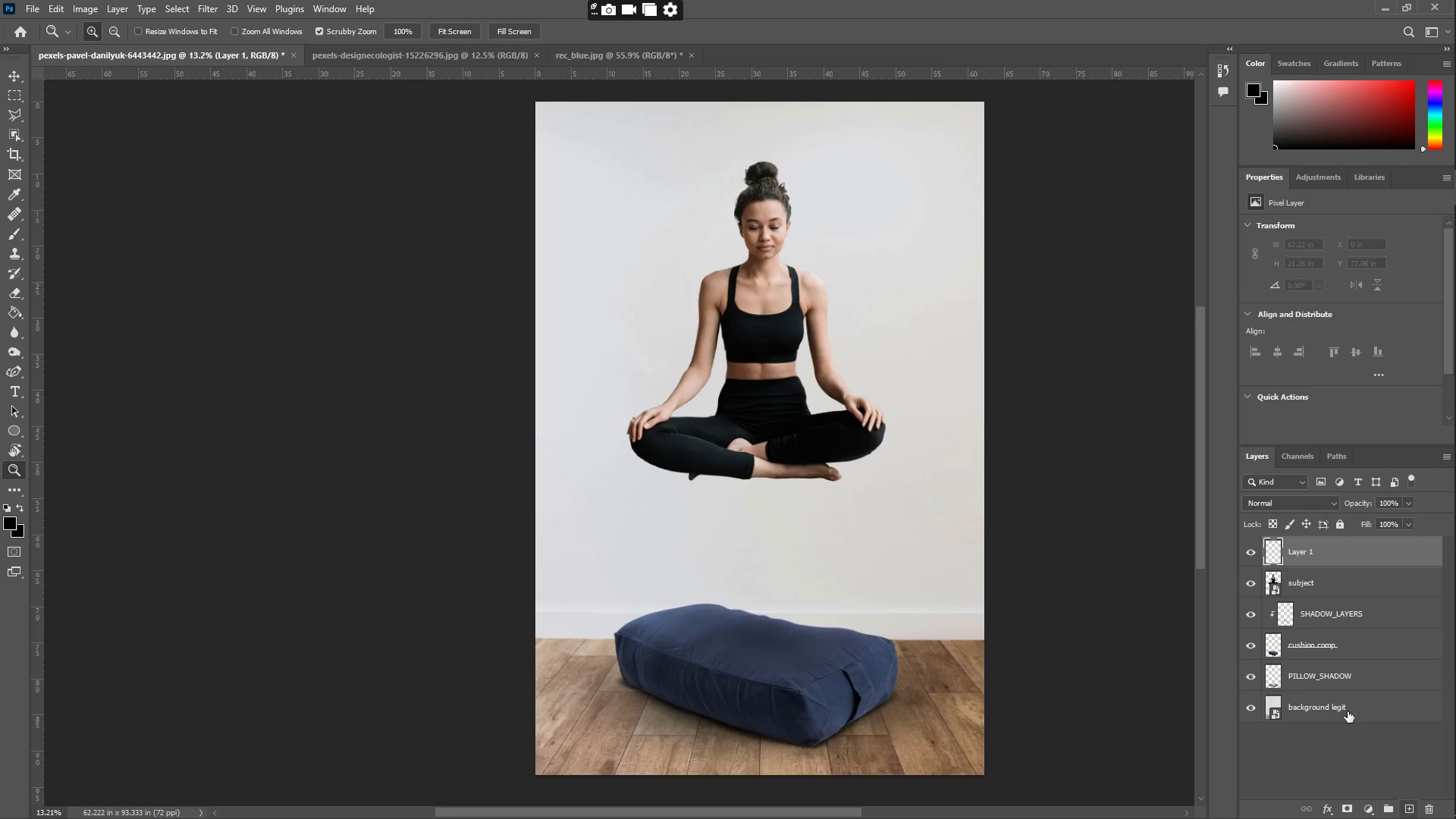 
right_click([1332, 555])
 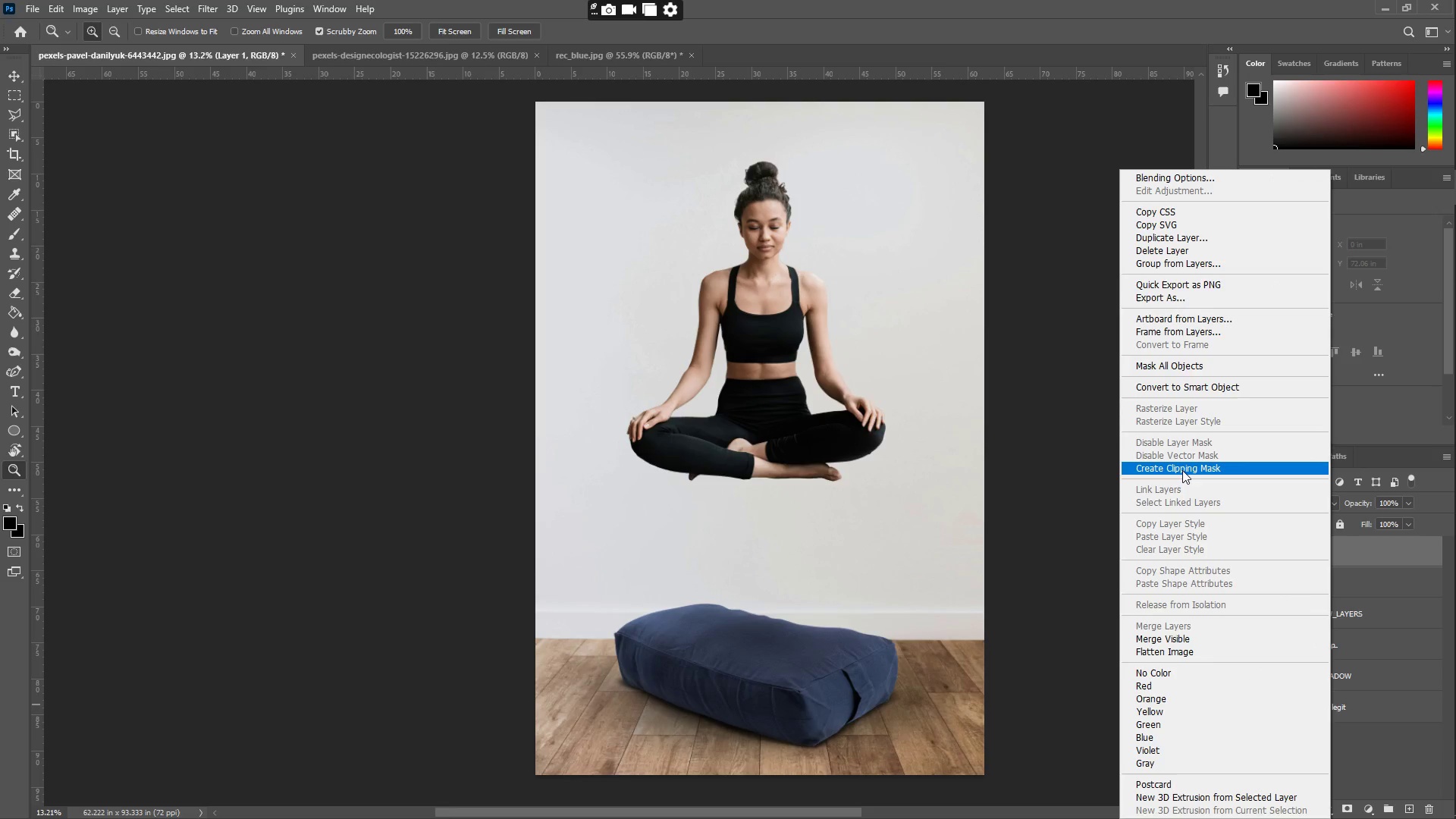 
left_click([1182, 469])
 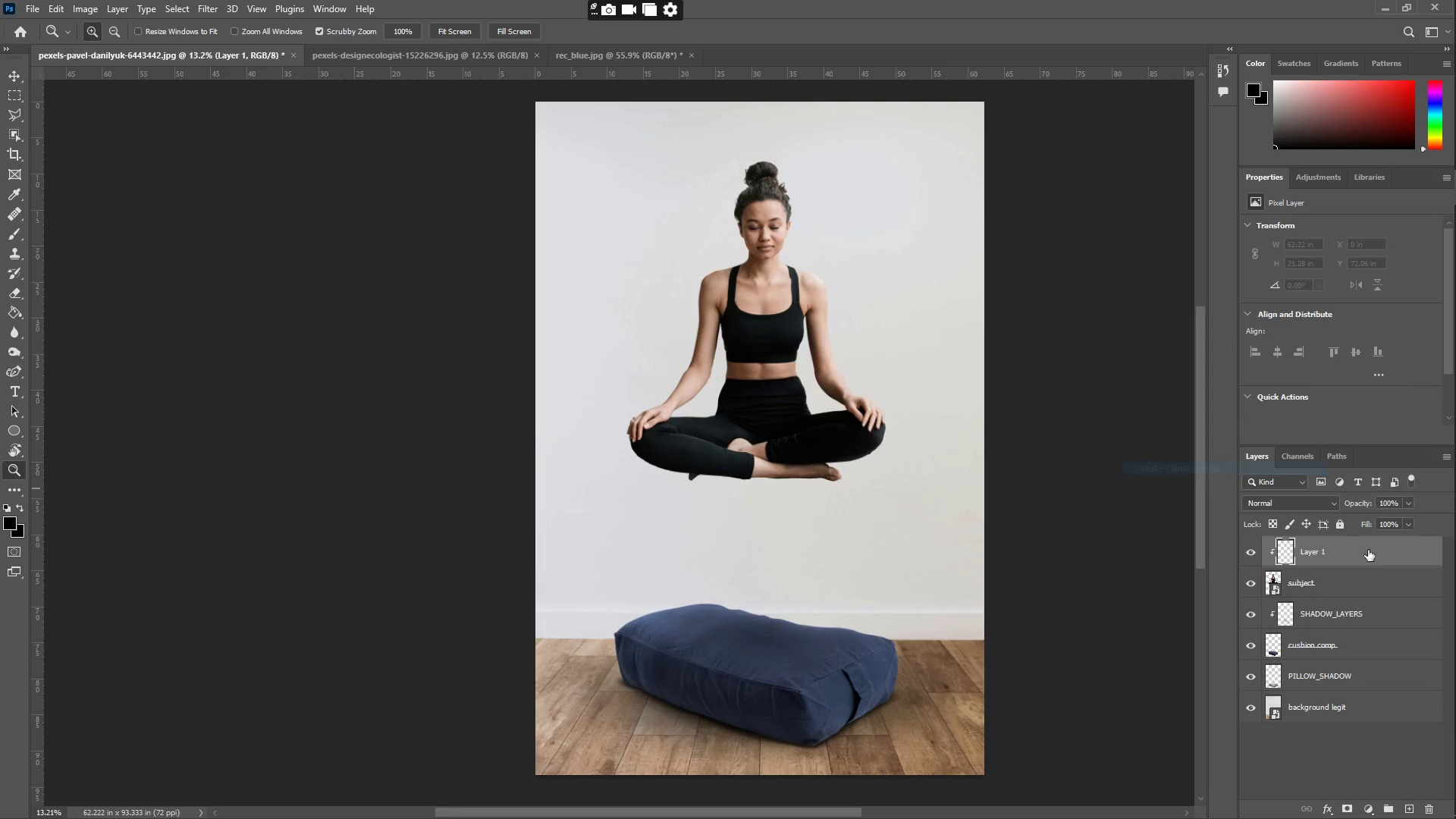 
mouse_move([1333, 550])
 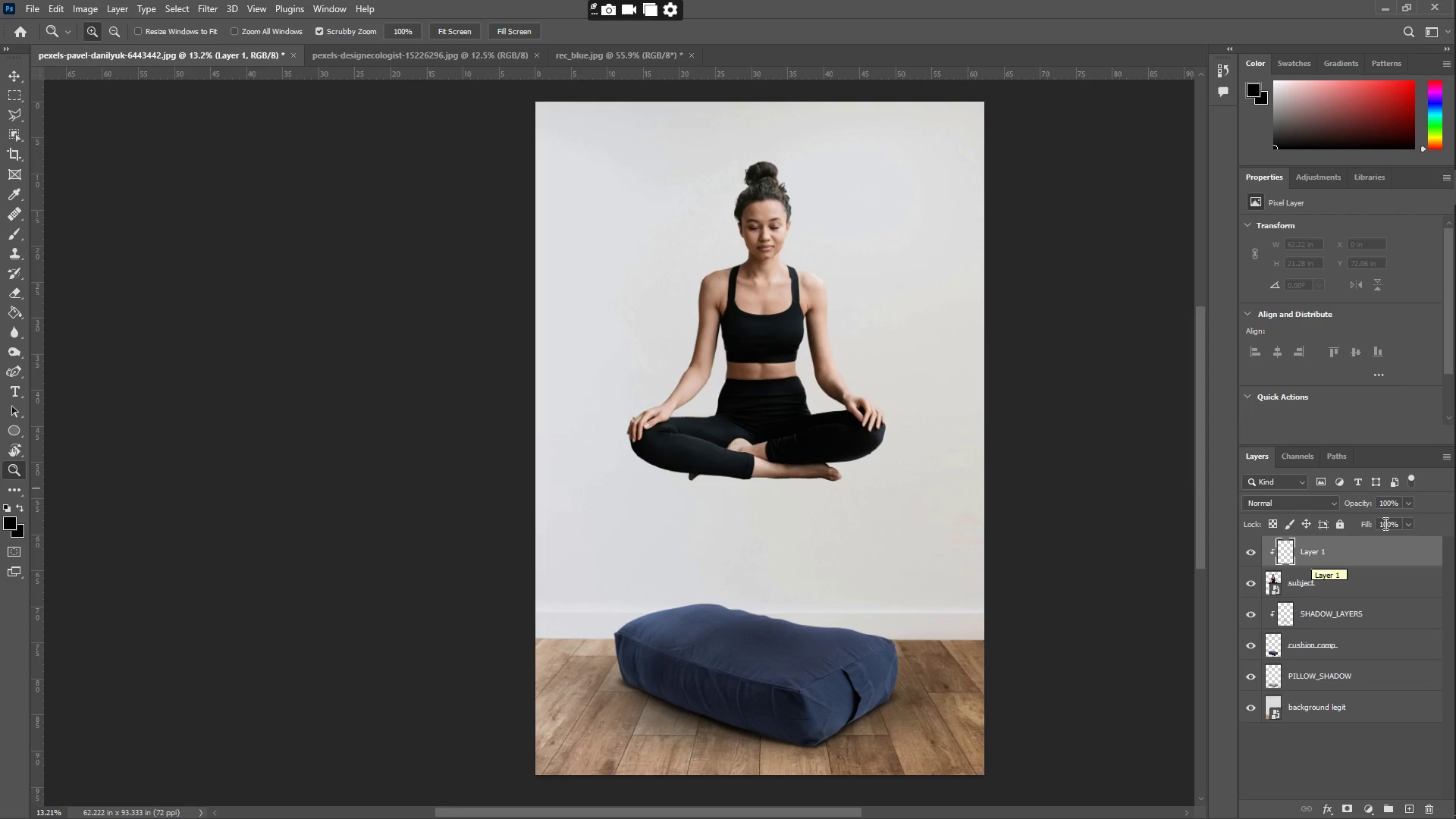 
key(I)
 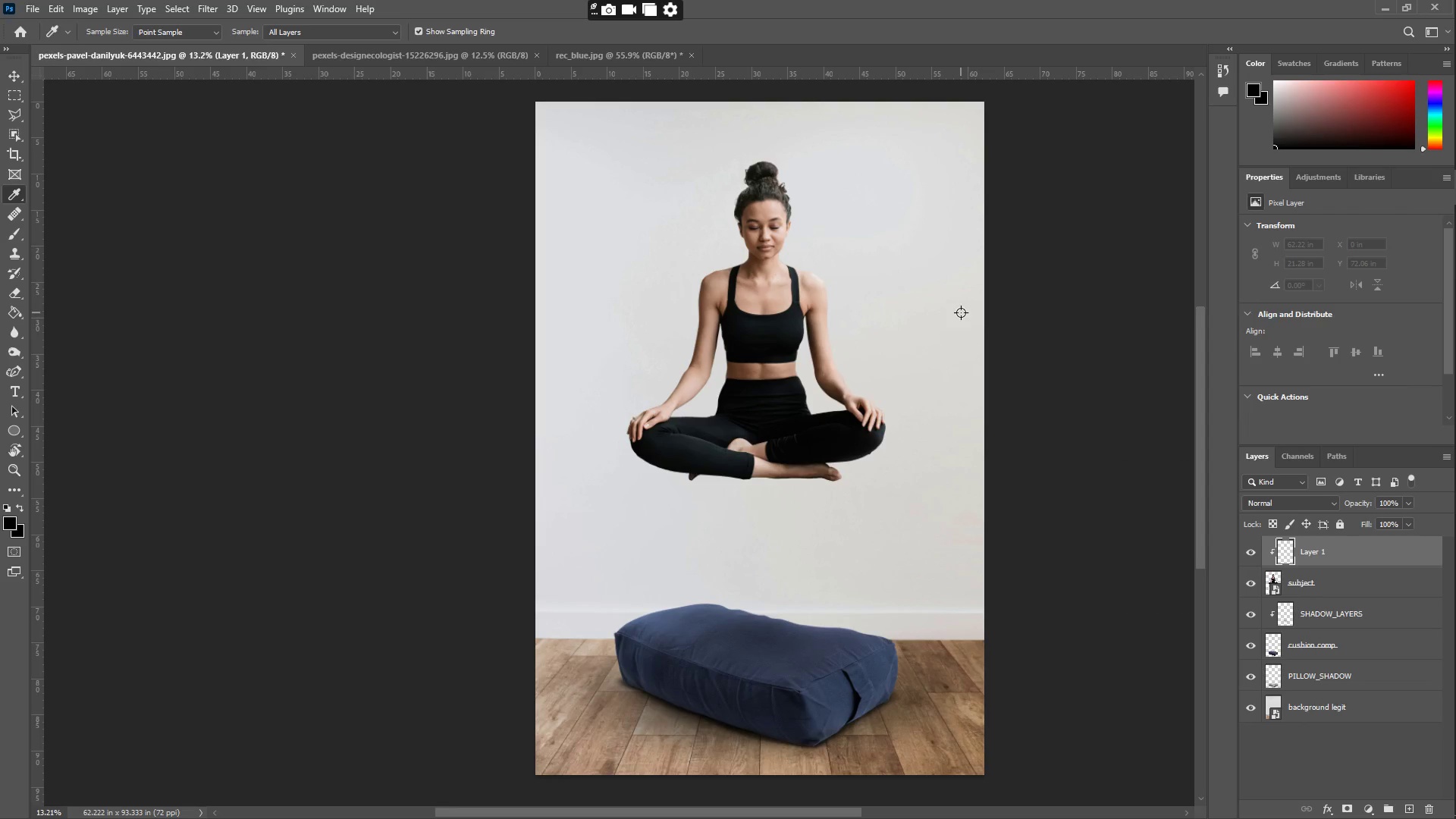 
left_click_drag(start_coordinate=[945, 439], to_coordinate=[874, 321])
 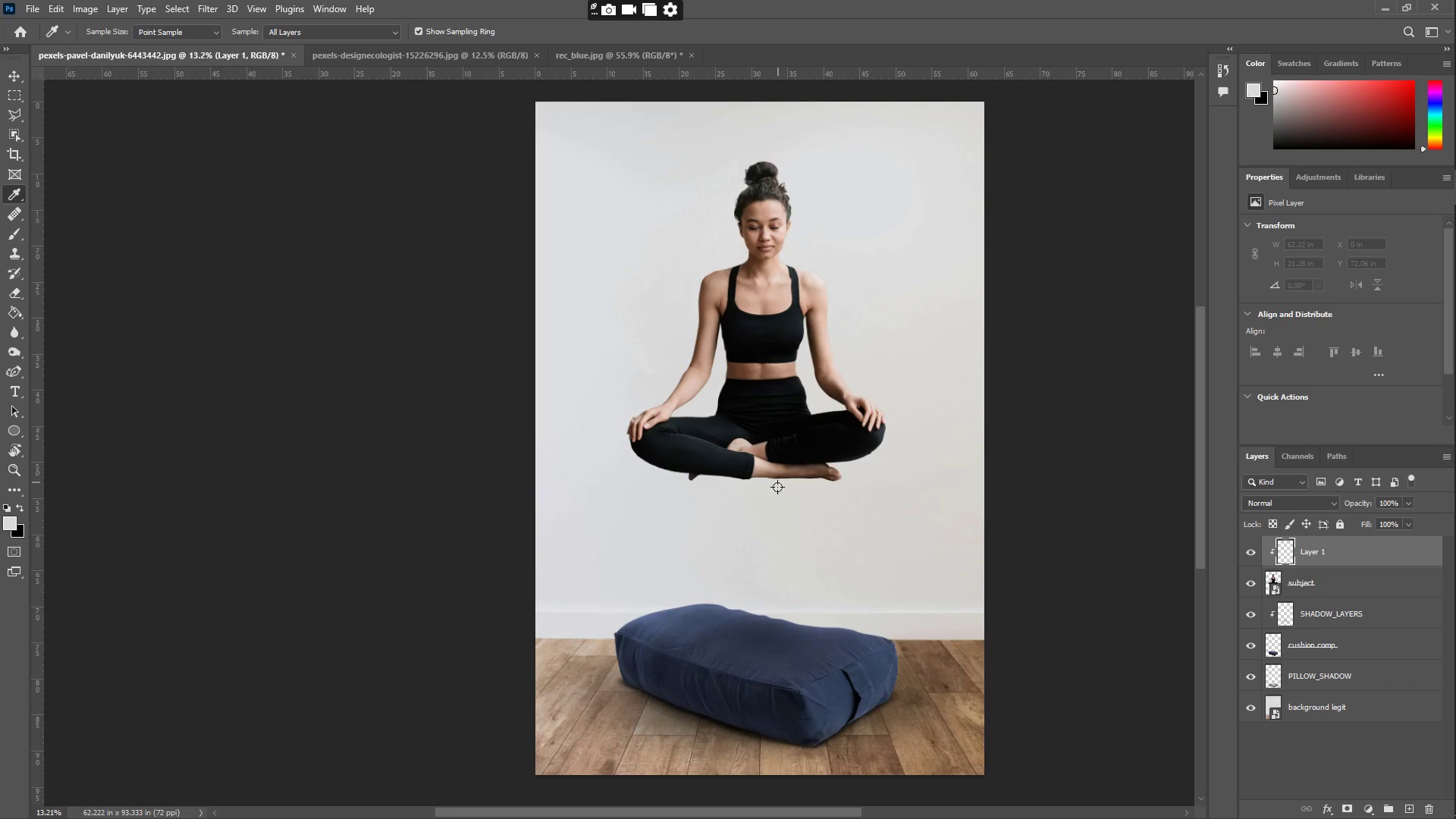 
key(B)
 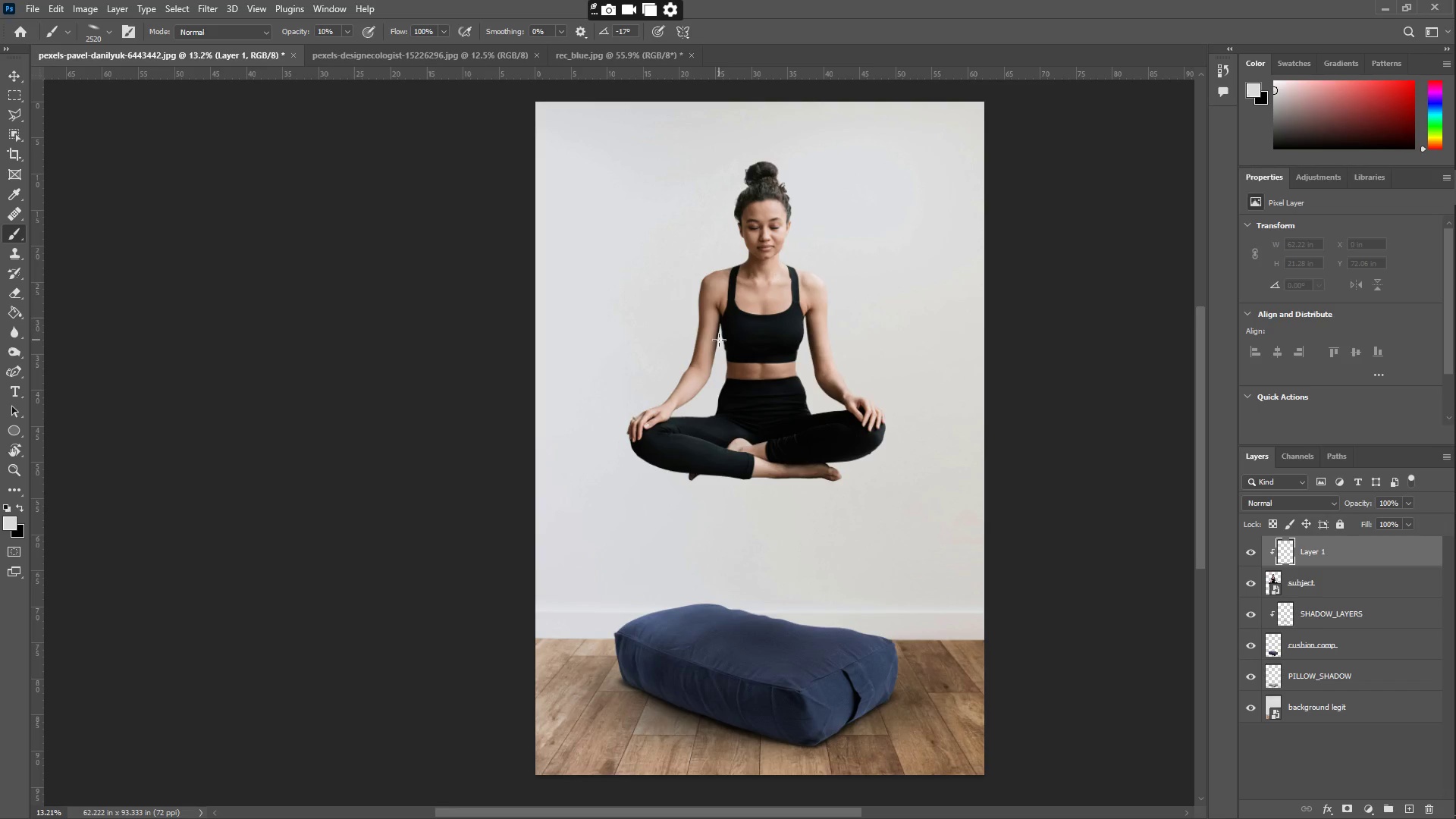 
wait(5.31)
 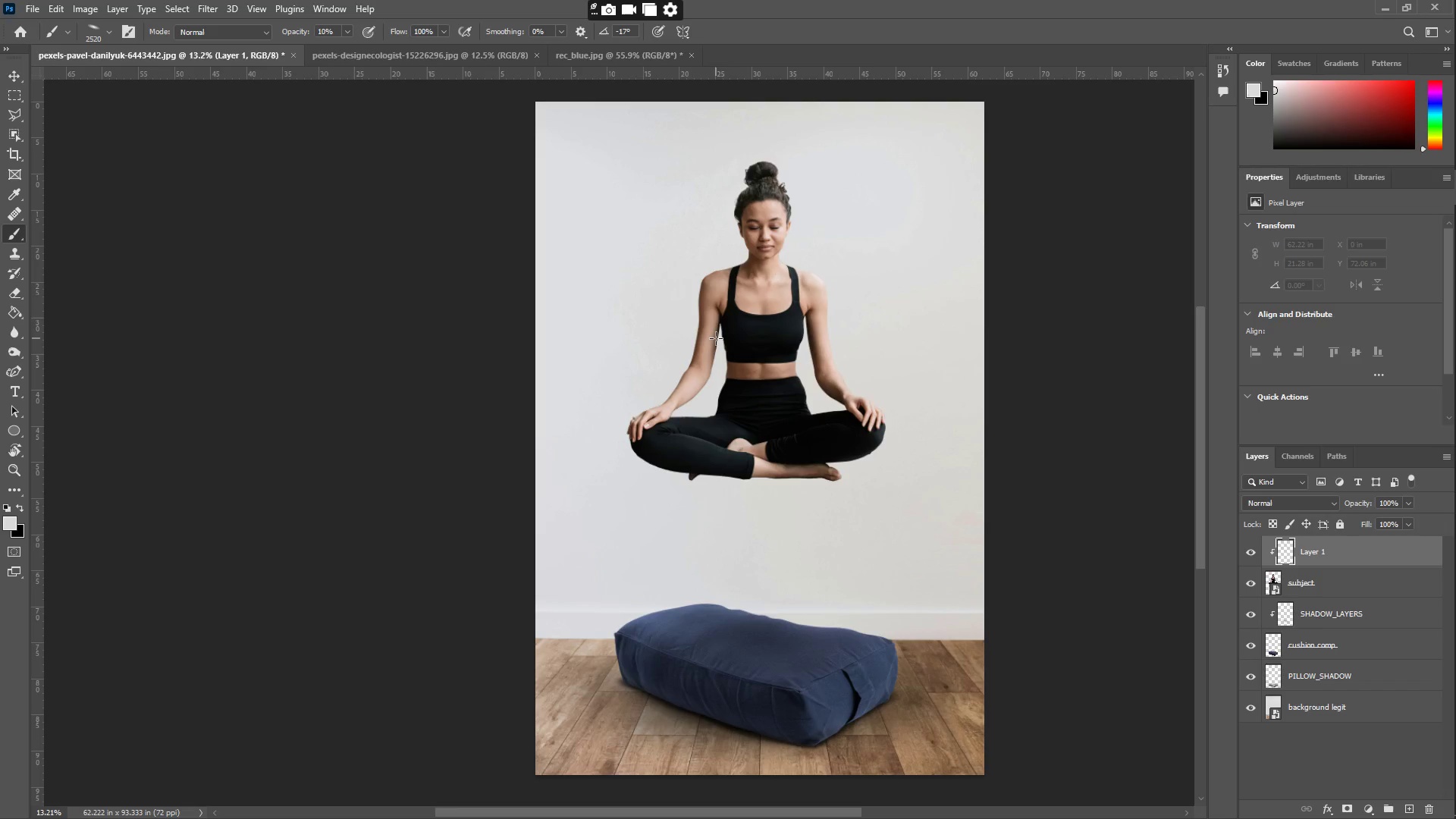 
scroll: coordinate [812, 386], scroll_direction: up, amount: 7.0
 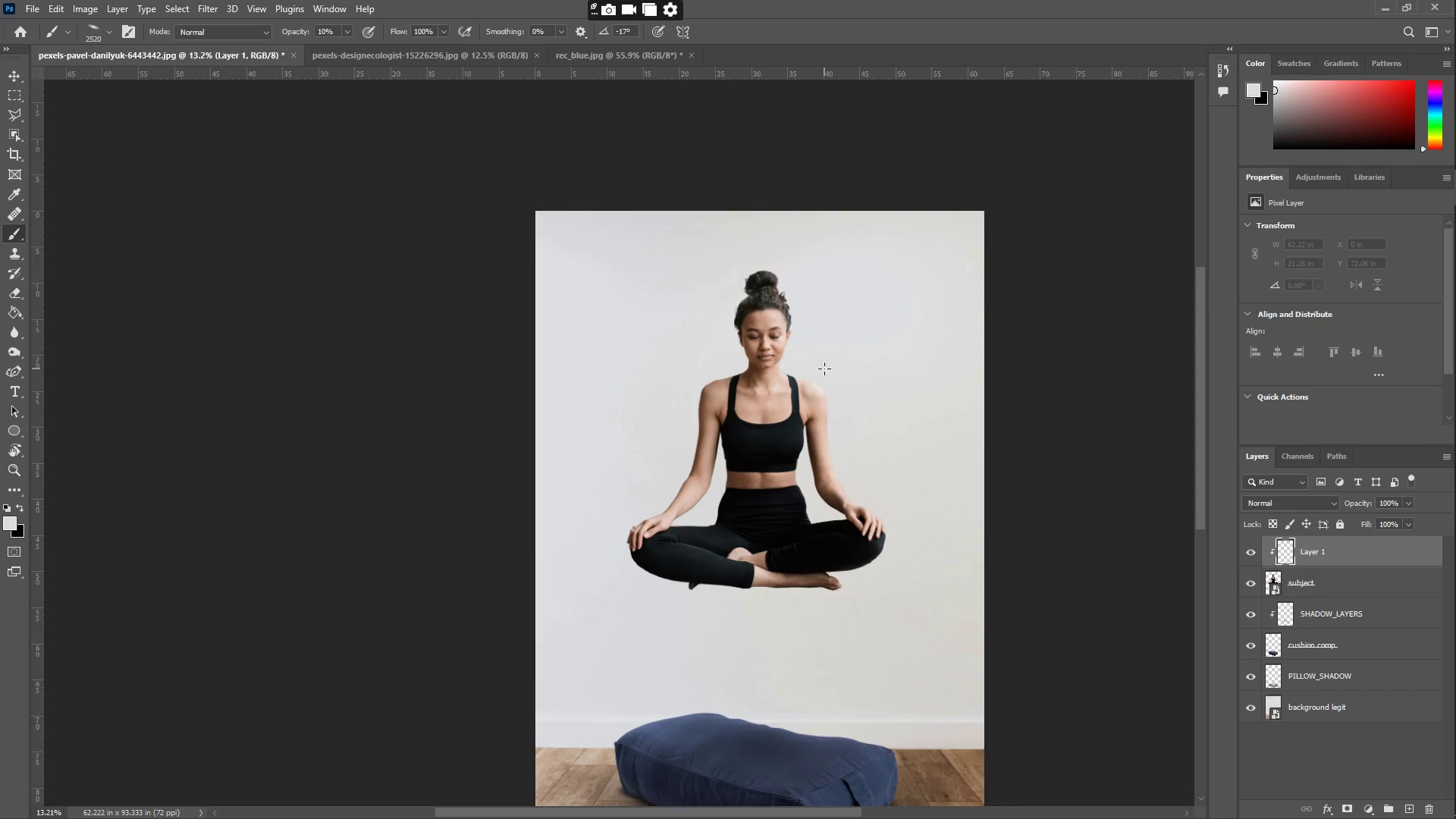 
key(Z)
 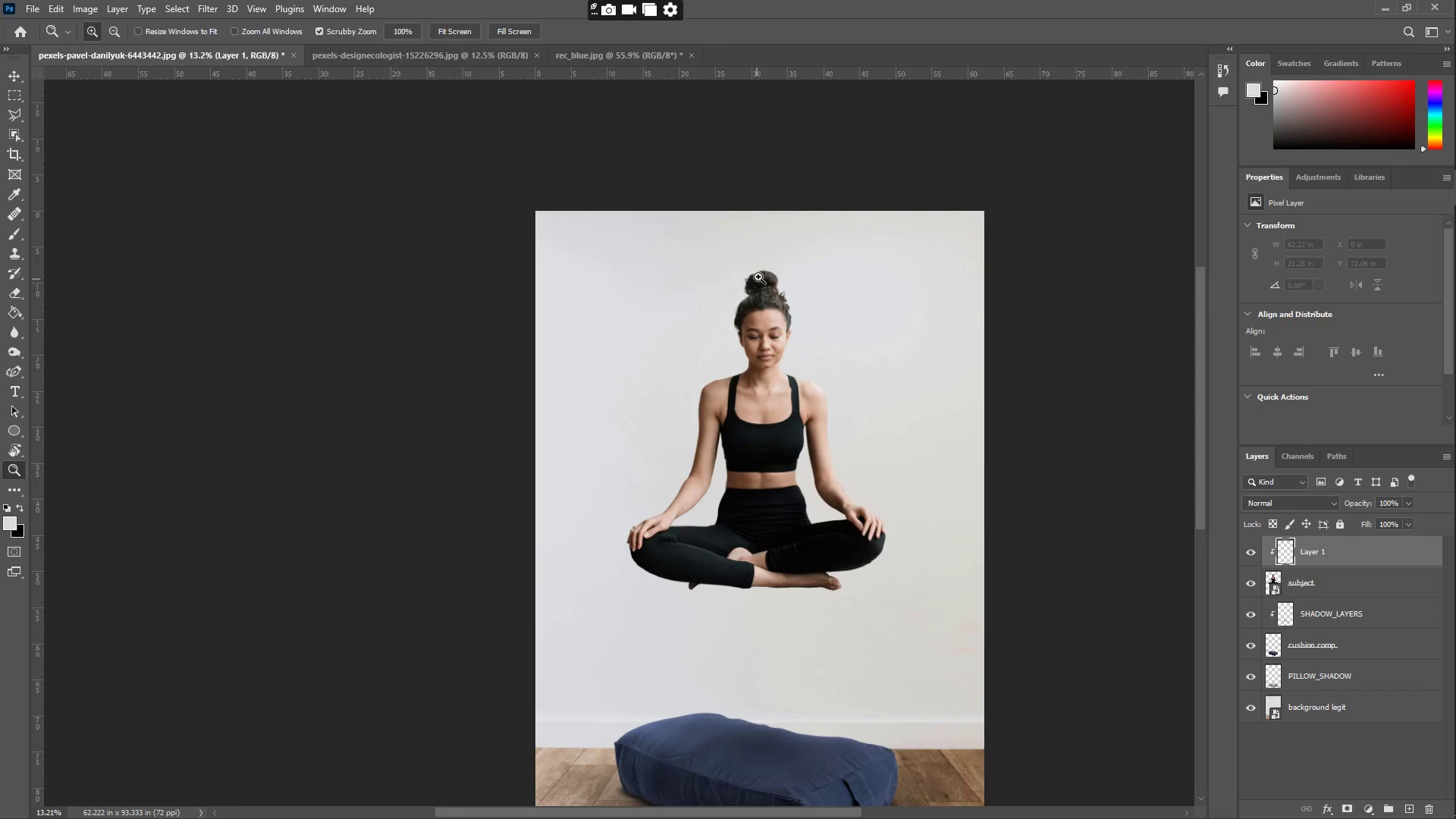 
left_click_drag(start_coordinate=[768, 275], to_coordinate=[848, 322])
 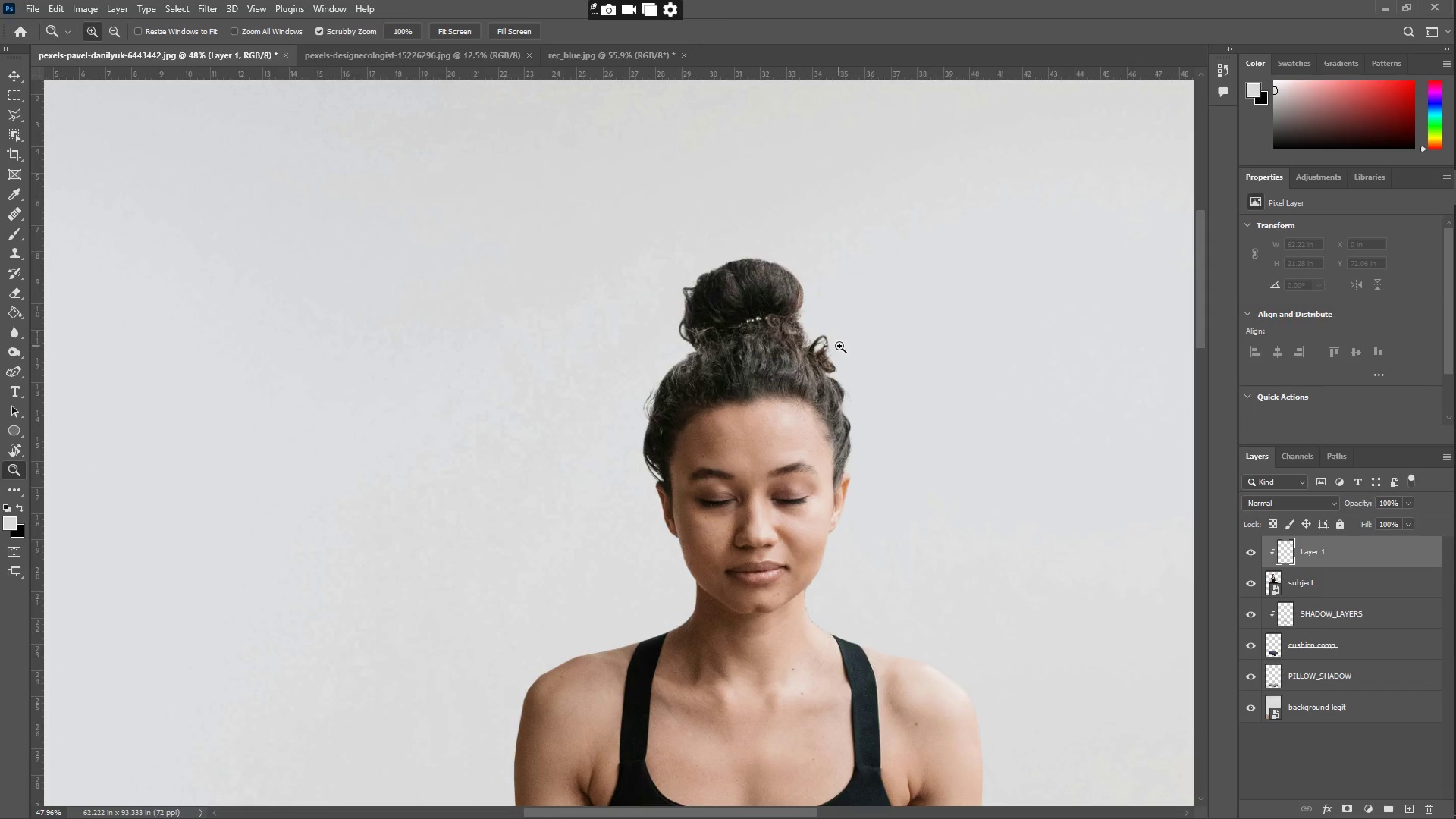 
type(II)
 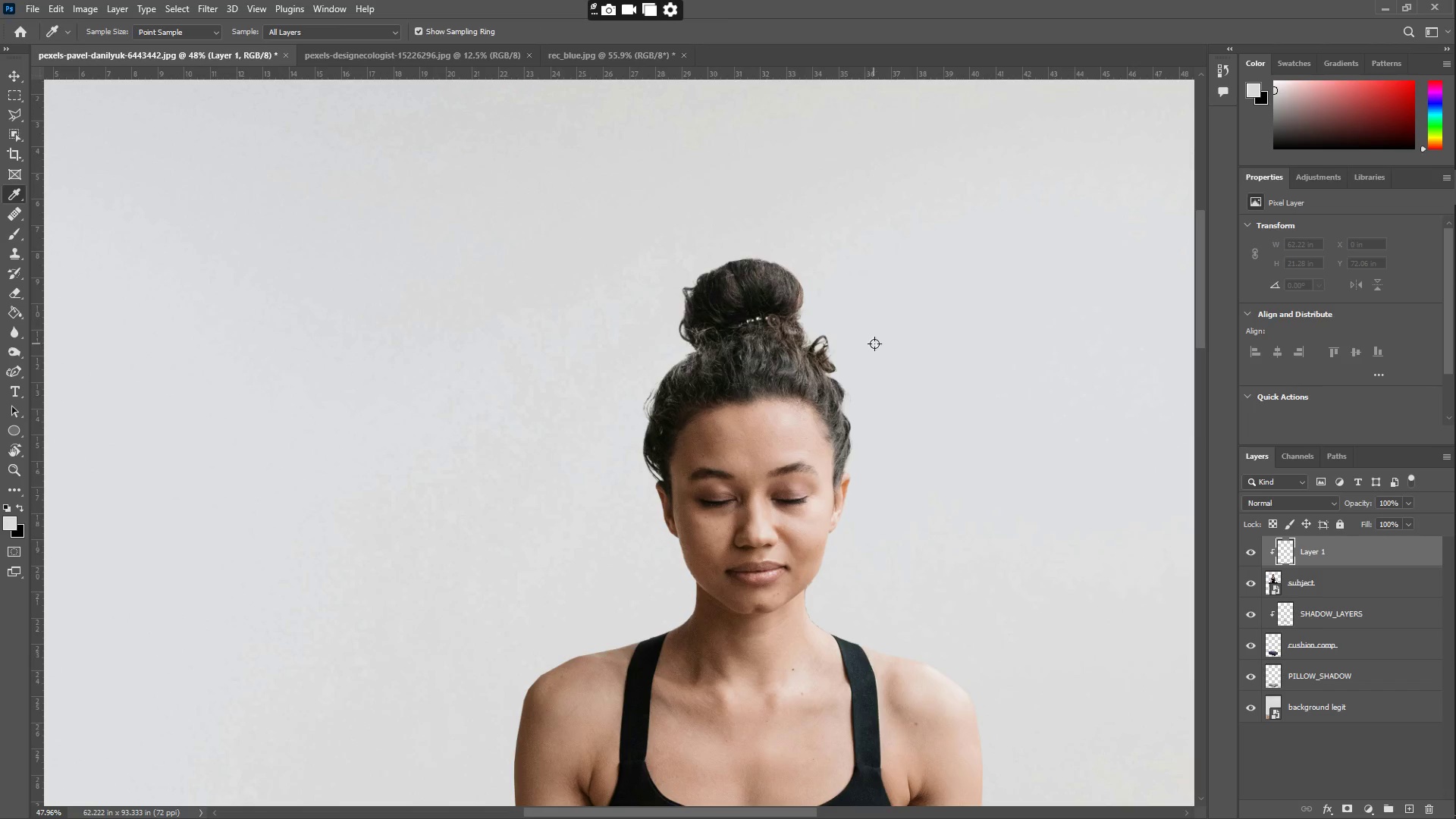 
left_click_drag(start_coordinate=[883, 344], to_coordinate=[893, 345])
 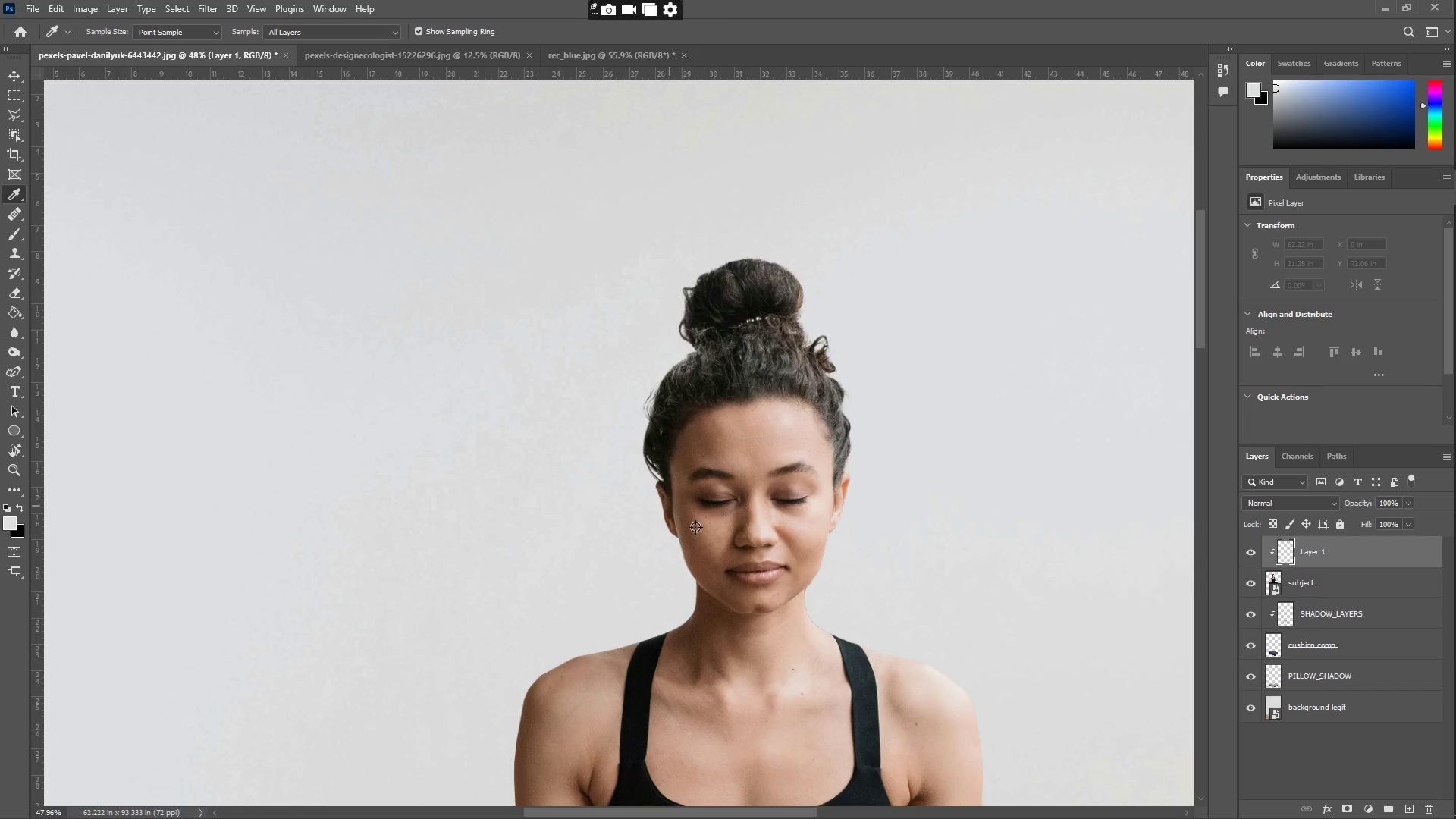 
left_click_drag(start_coordinate=[876, 525], to_coordinate=[903, 522])
 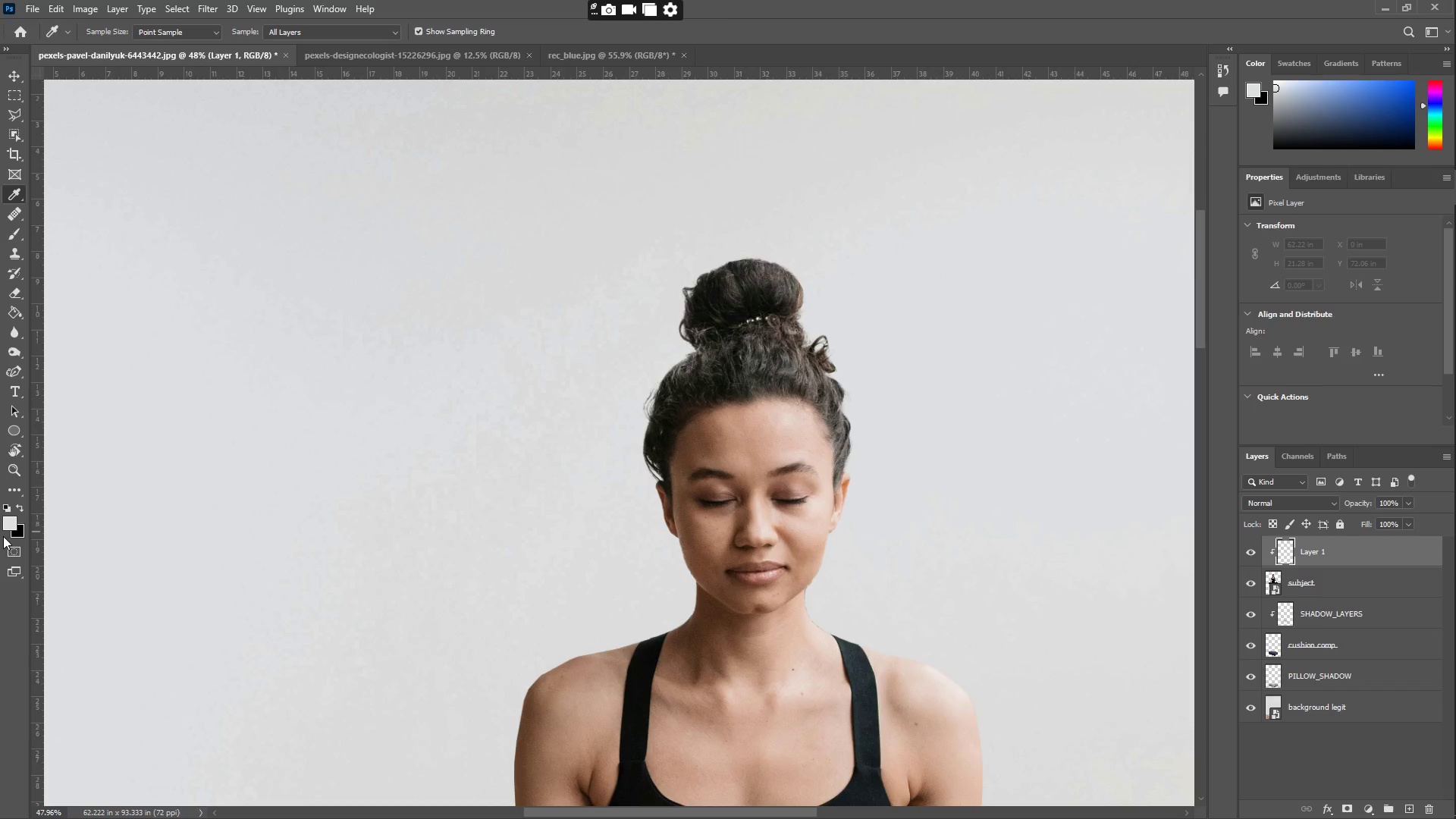 
left_click([15, 521])
 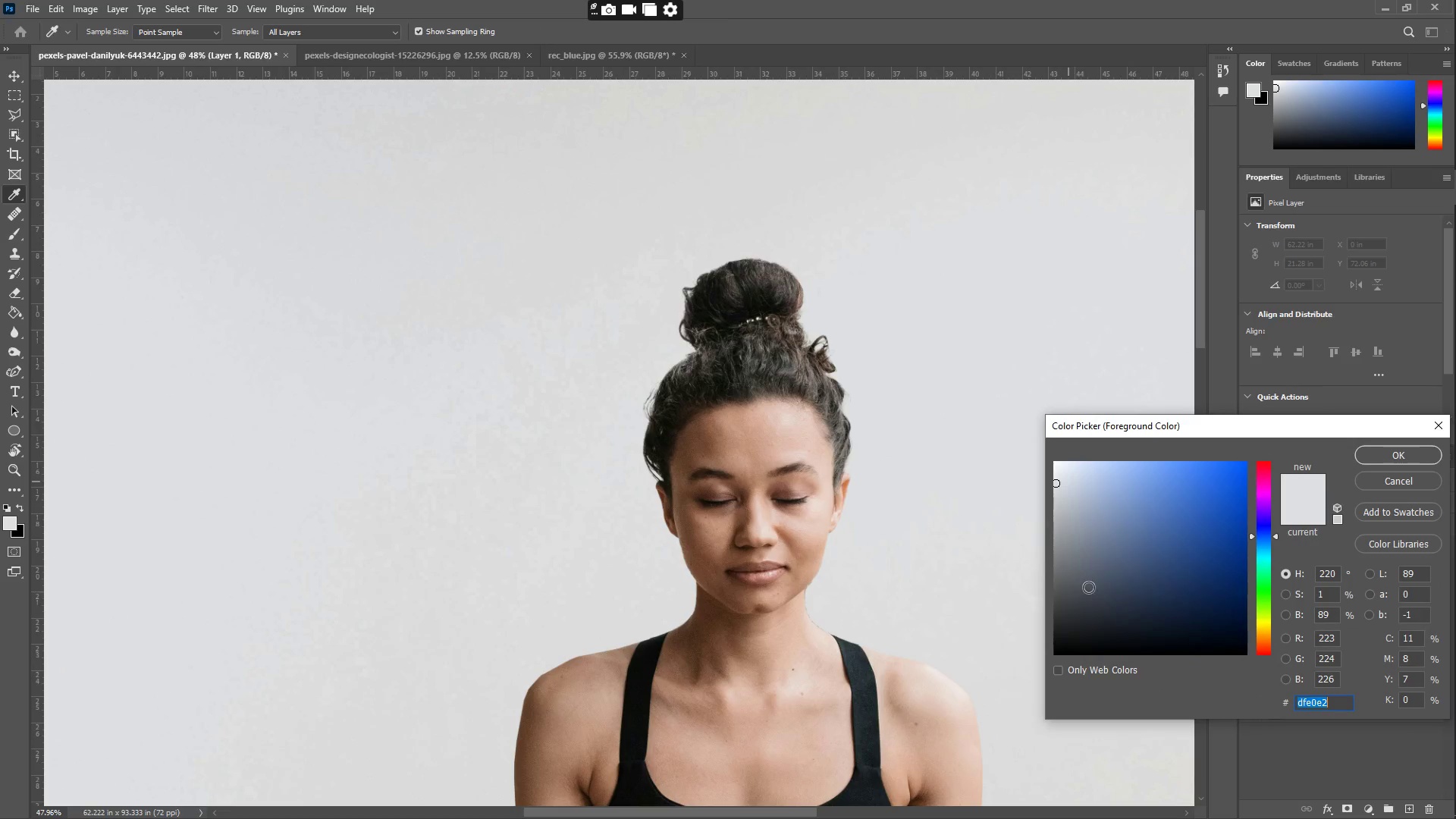 
left_click_drag(start_coordinate=[1094, 540], to_coordinate=[1038, 469])
 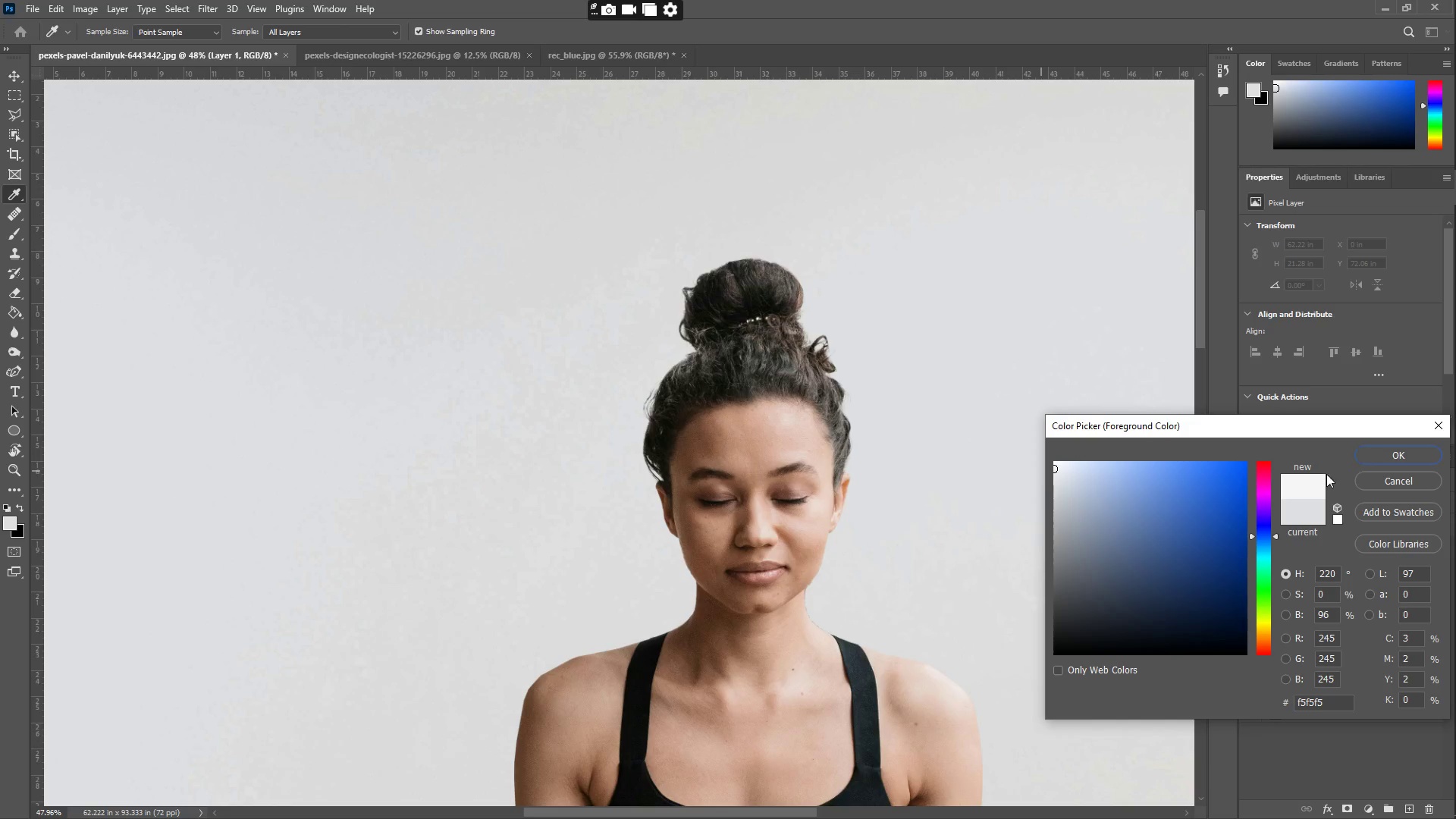 
left_click([1380, 454])
 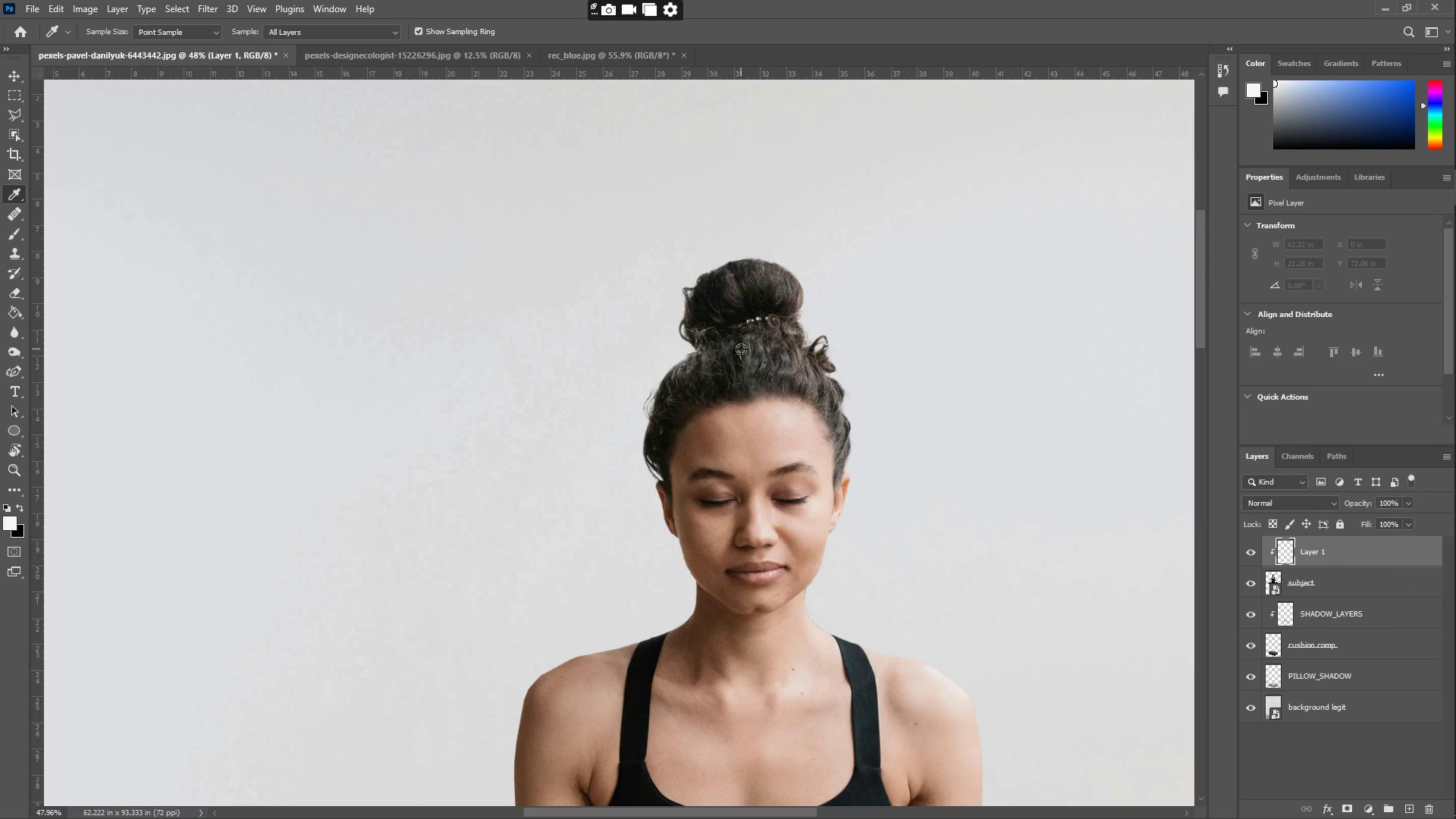 
key(B)
 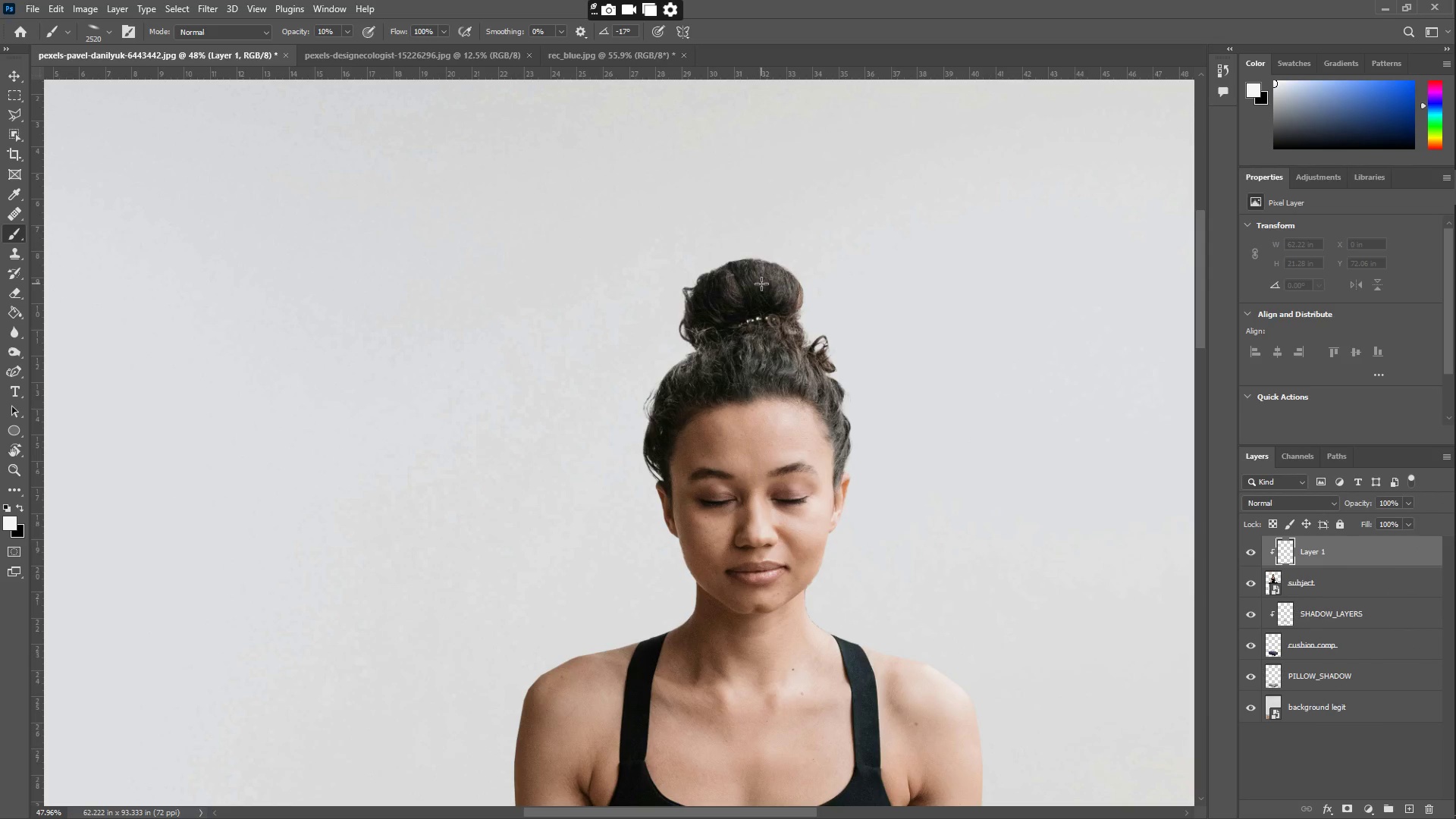 
left_click_drag(start_coordinate=[764, 284], to_coordinate=[757, 284])
 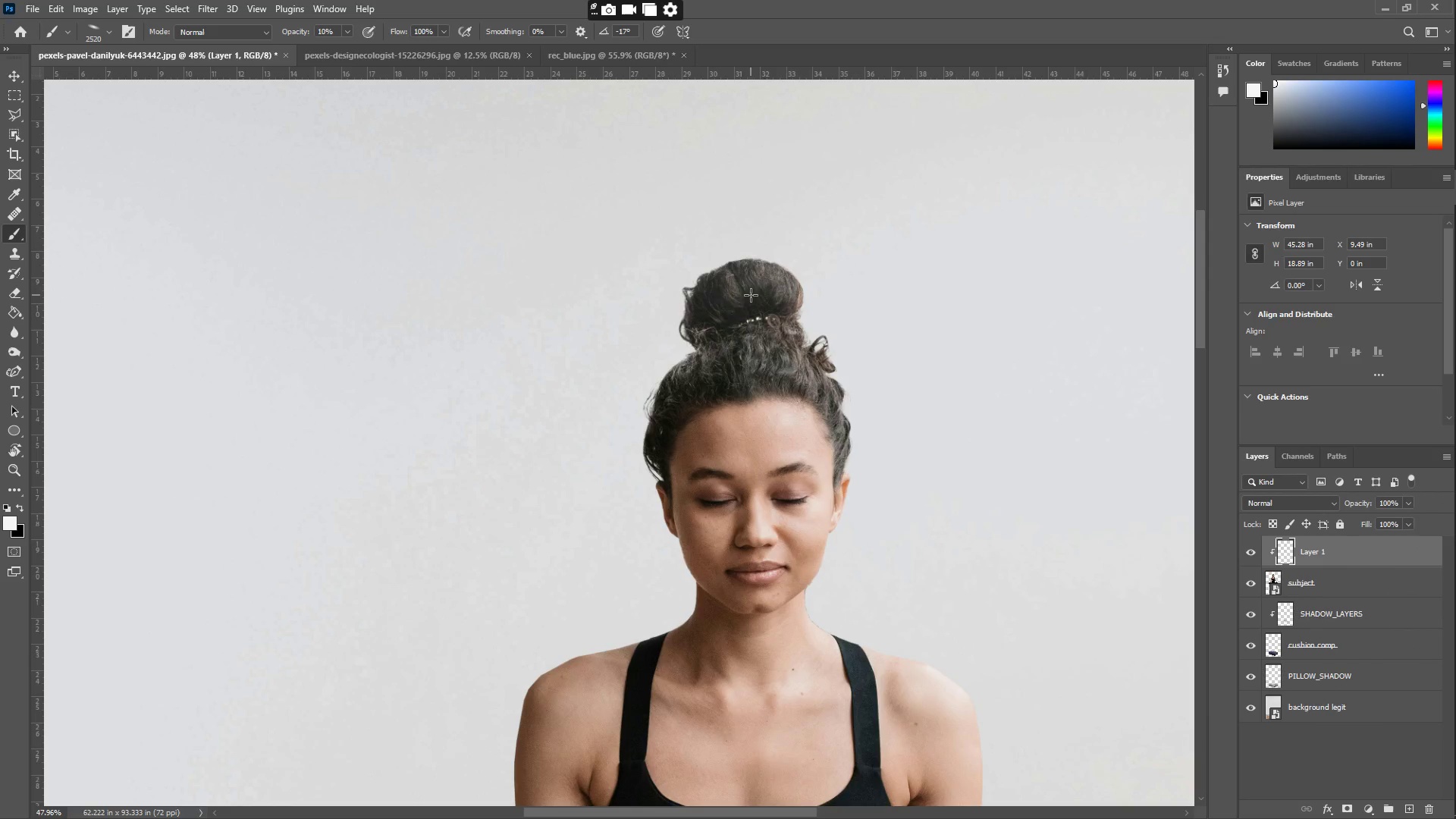 
key(Control+Z)
 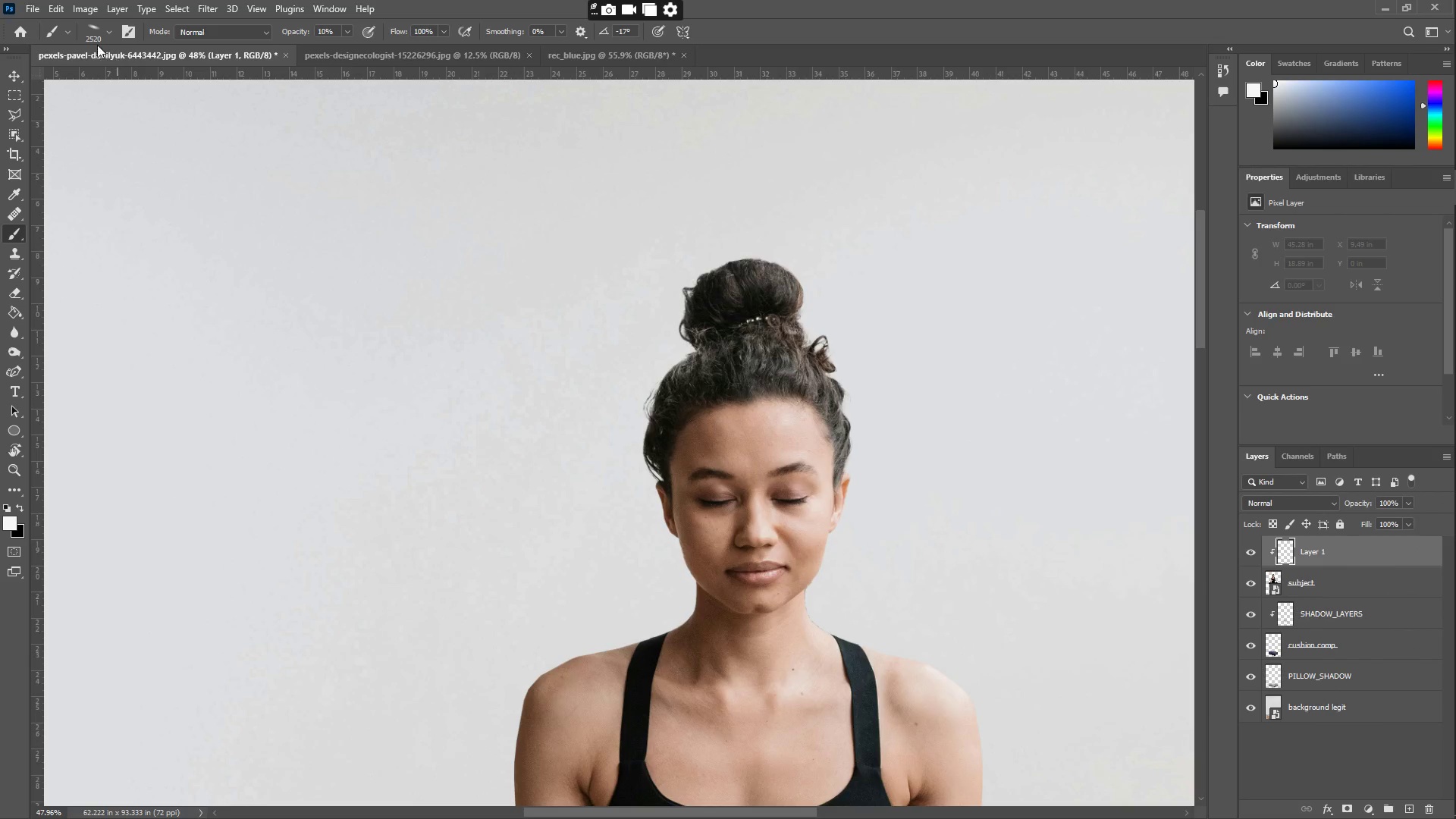 
left_click([97, 33])
 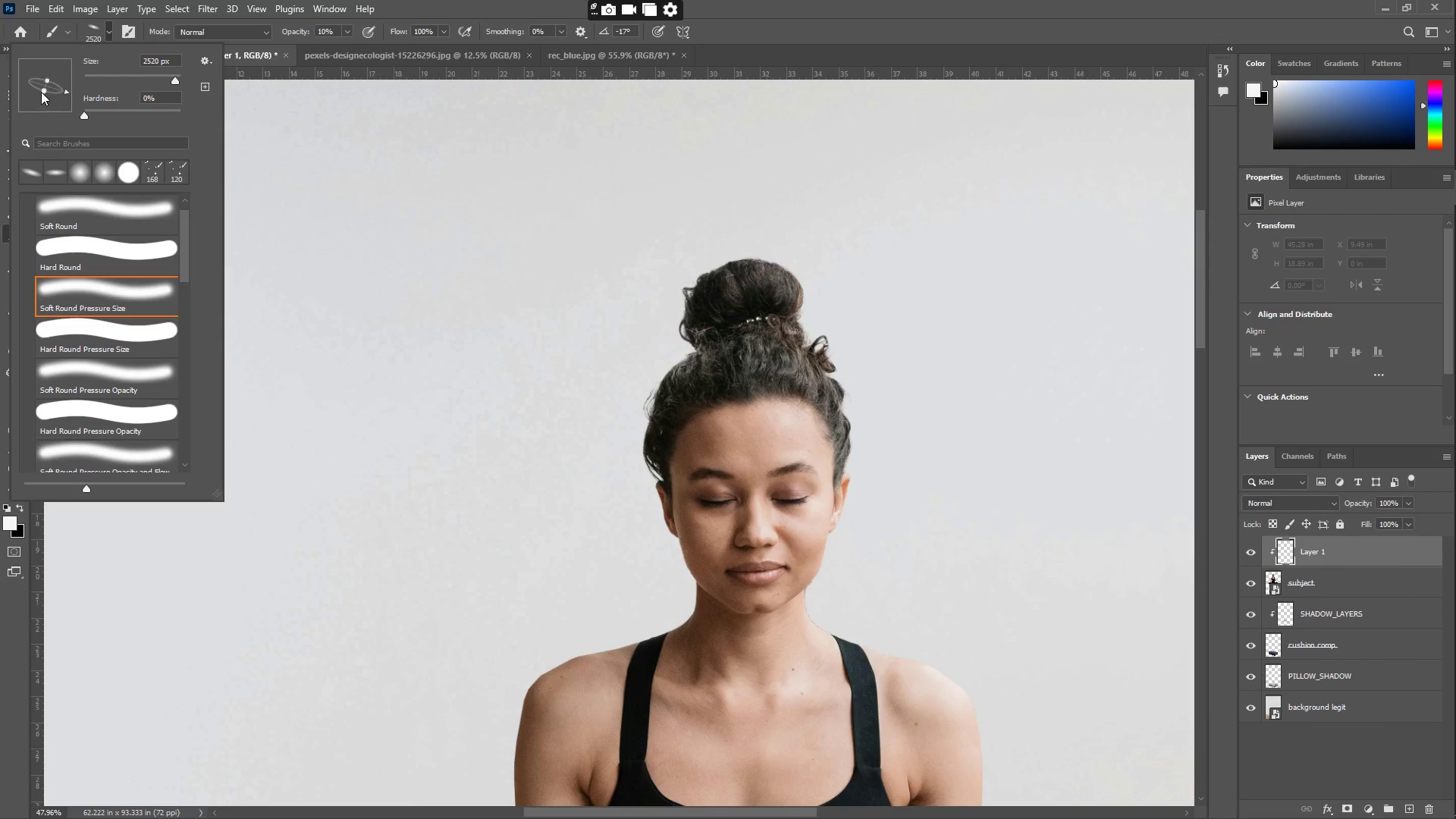 
left_click_drag(start_coordinate=[40, 90], to_coordinate=[90, 86])
 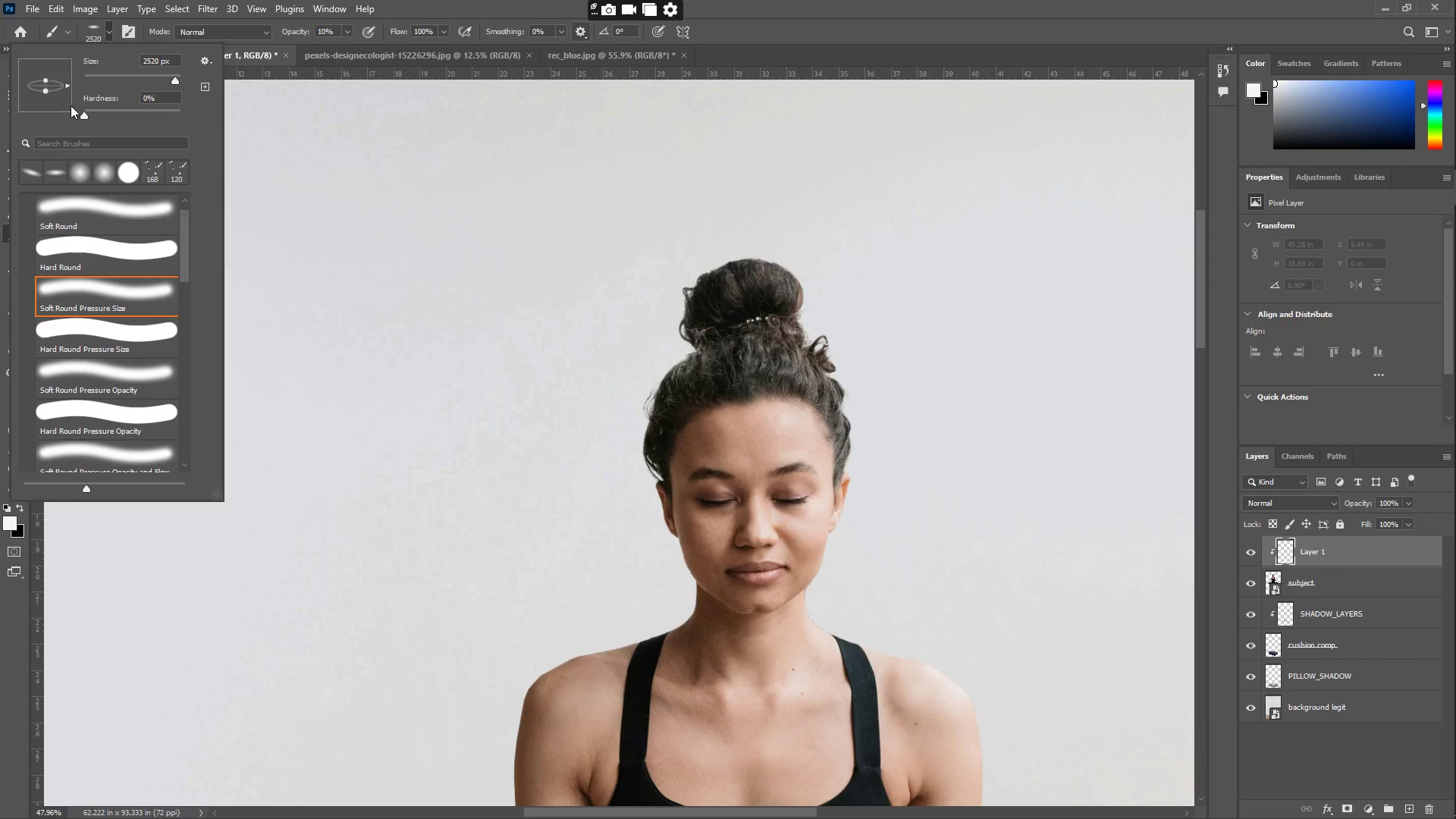 
hold_key(key=ShiftLeft, duration=0.78)
 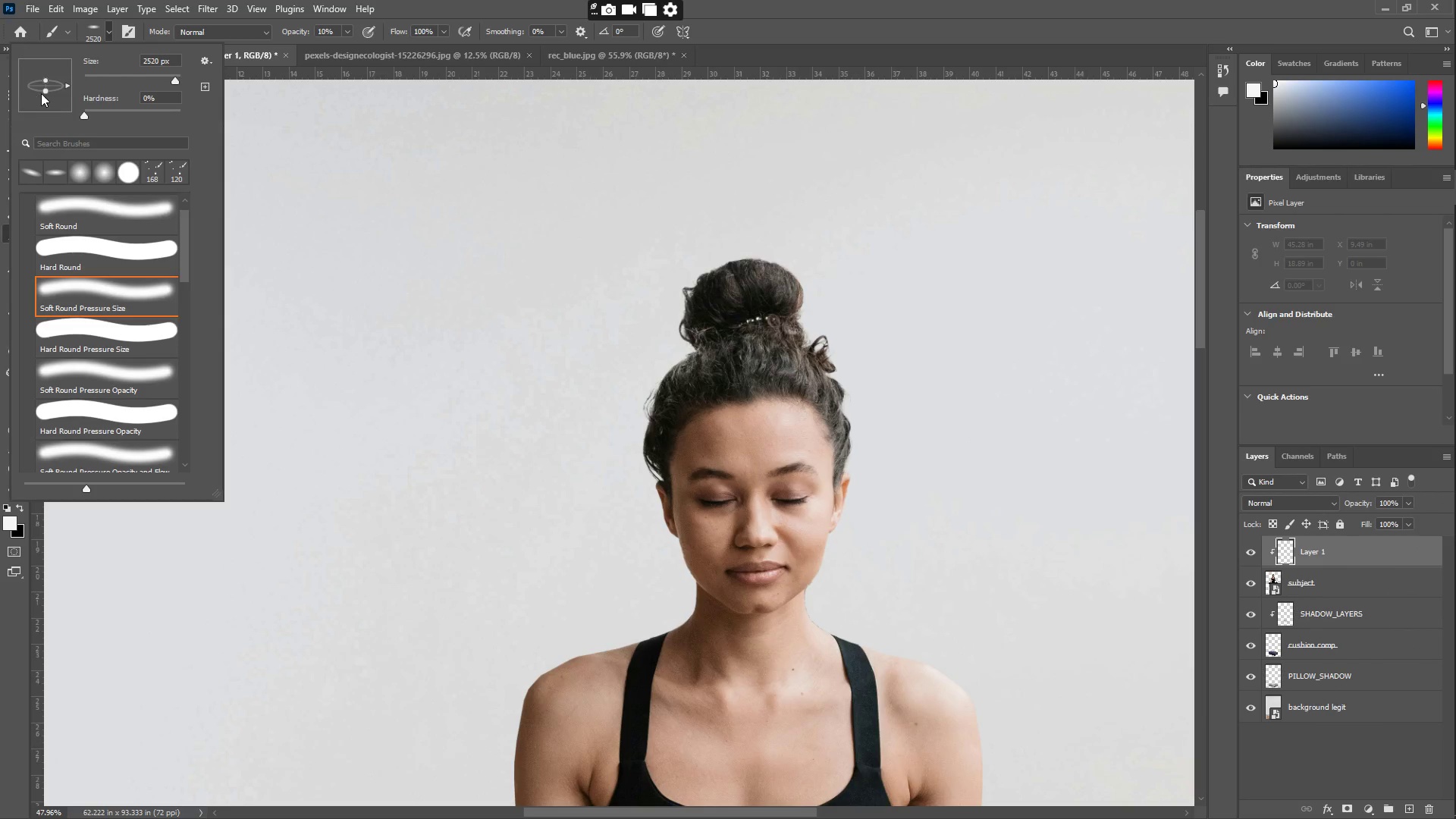 
left_click_drag(start_coordinate=[46, 91], to_coordinate=[44, 102])
 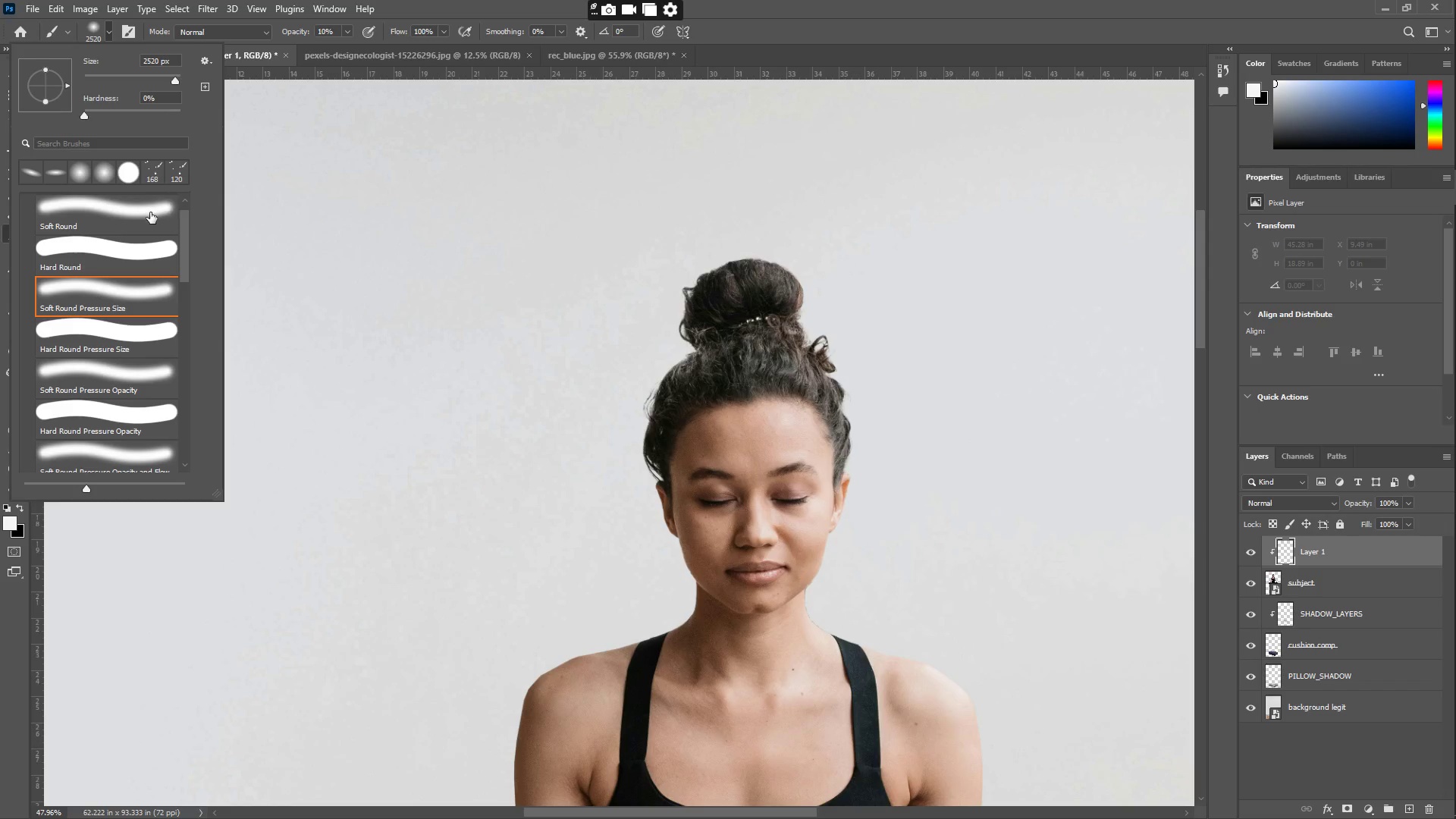 
left_click([145, 213])
 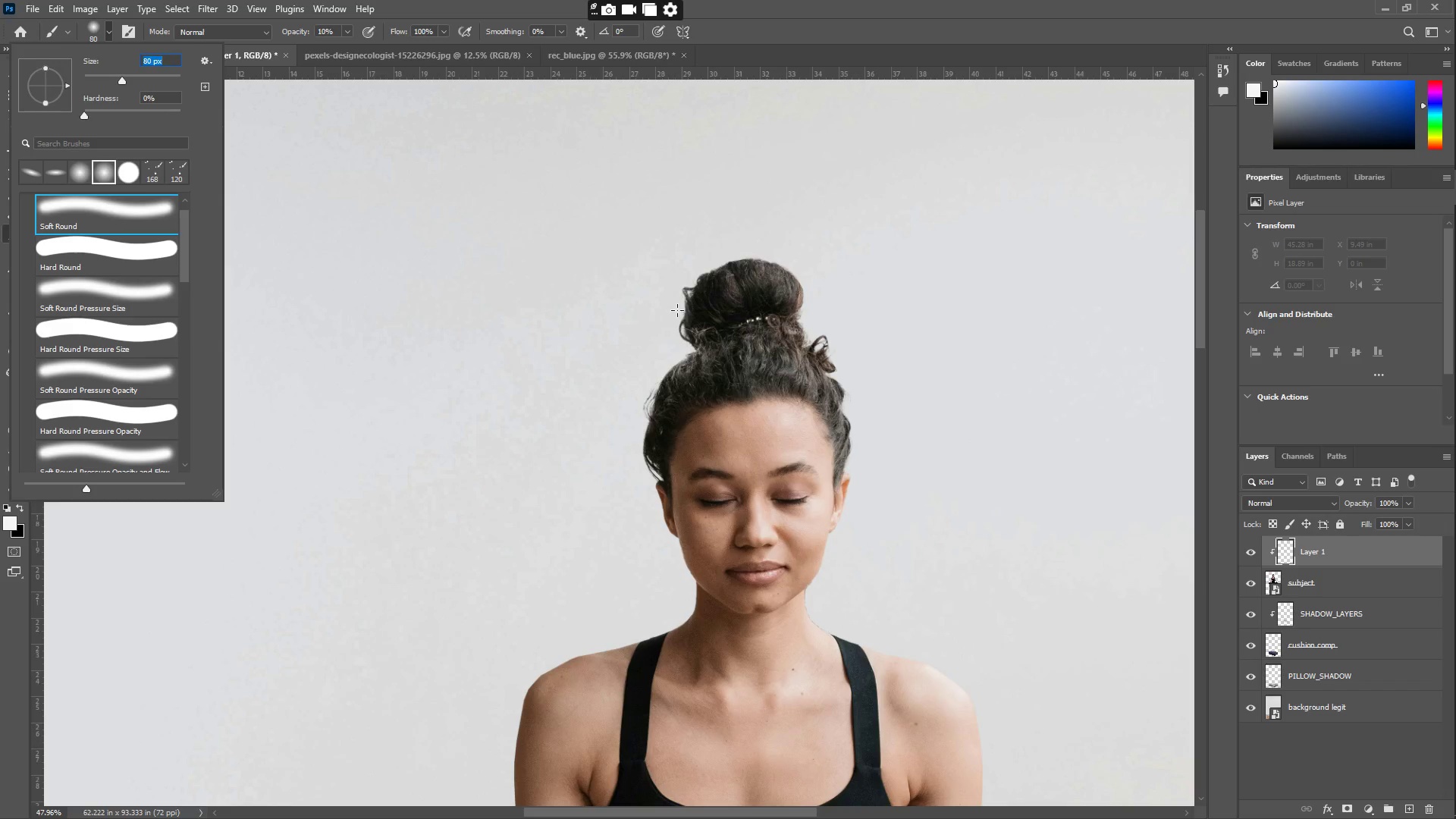 
key(Z)
 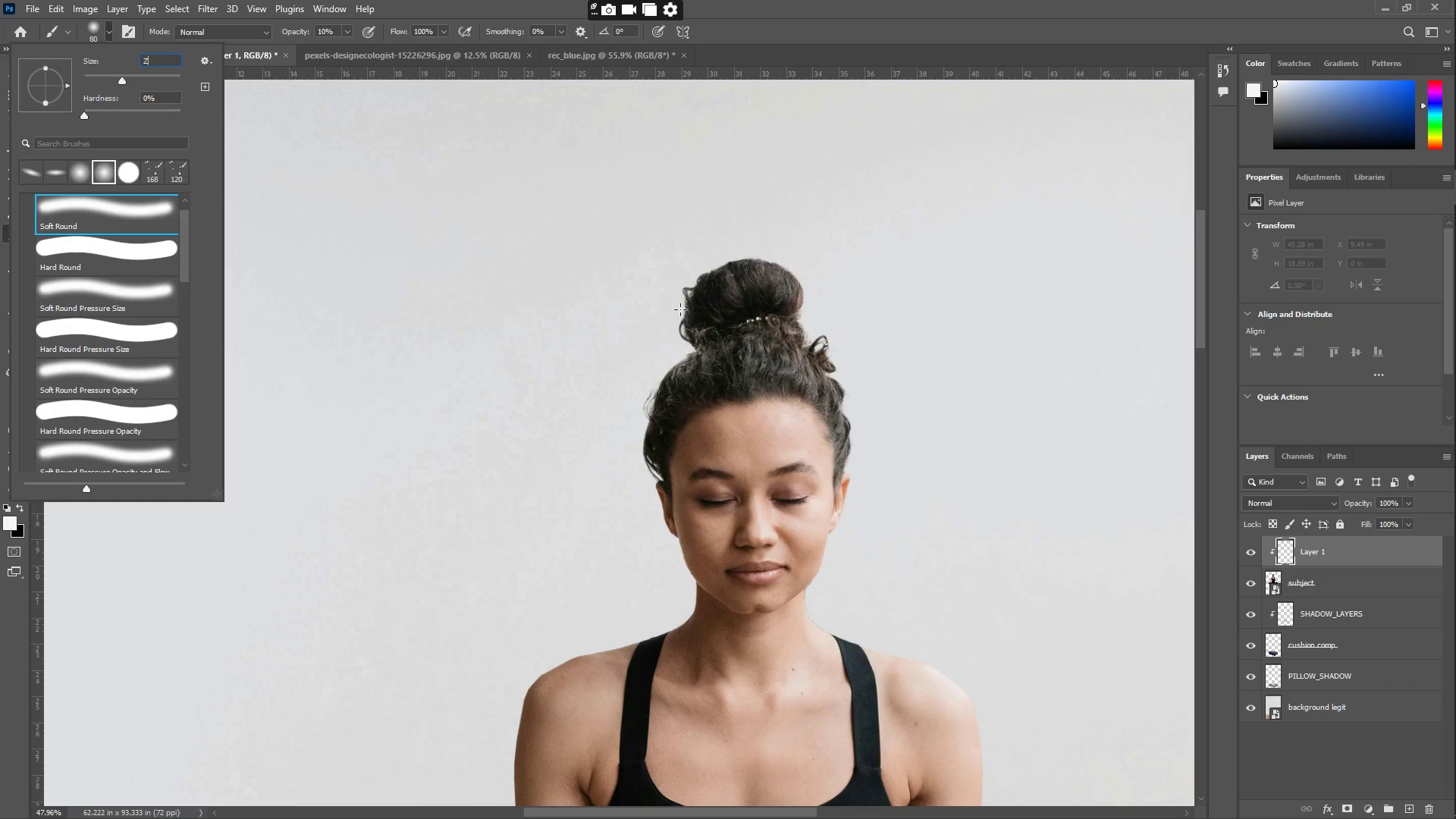 
key(CapsLock)
 